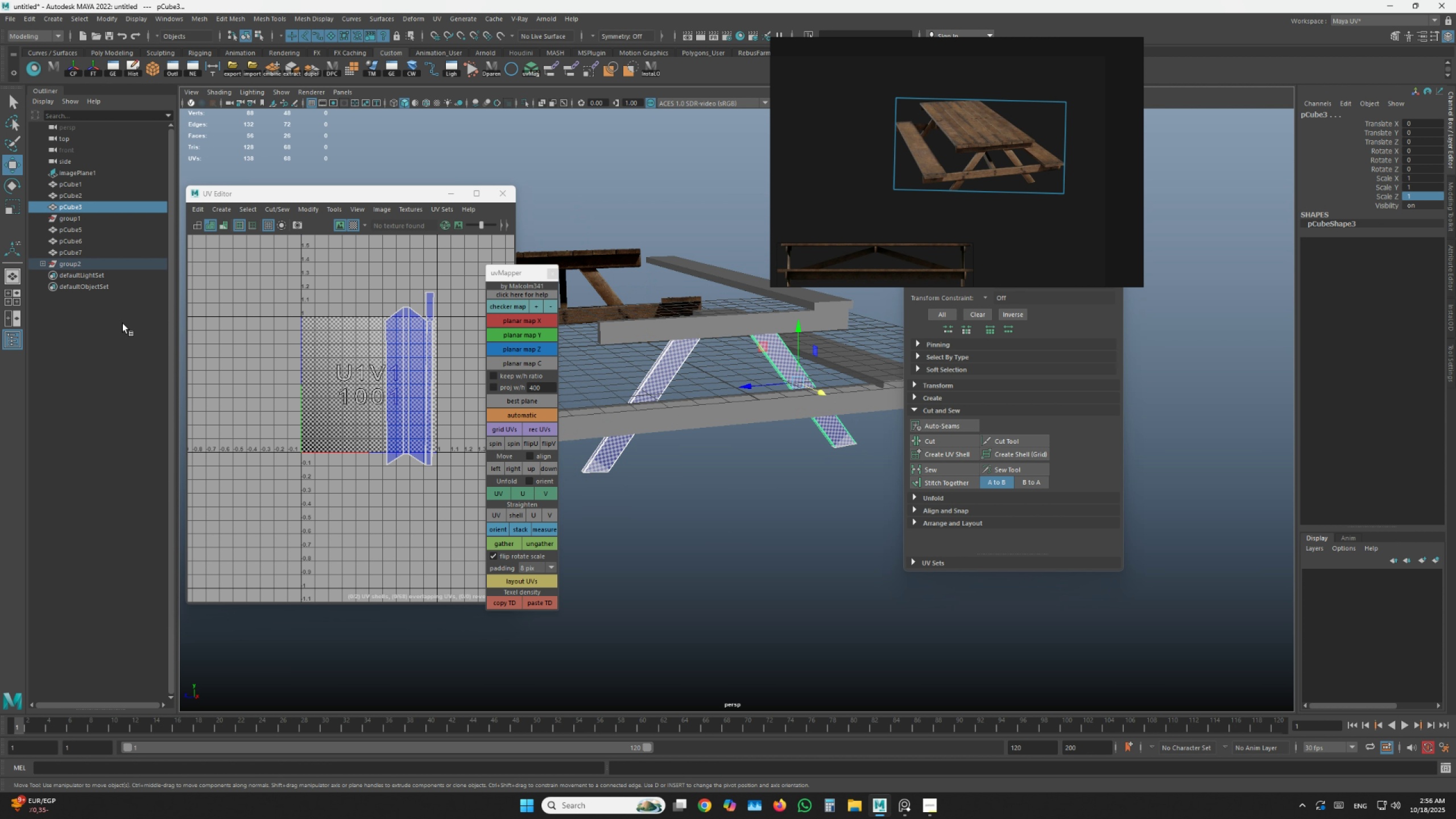 
left_click([71, 255])
 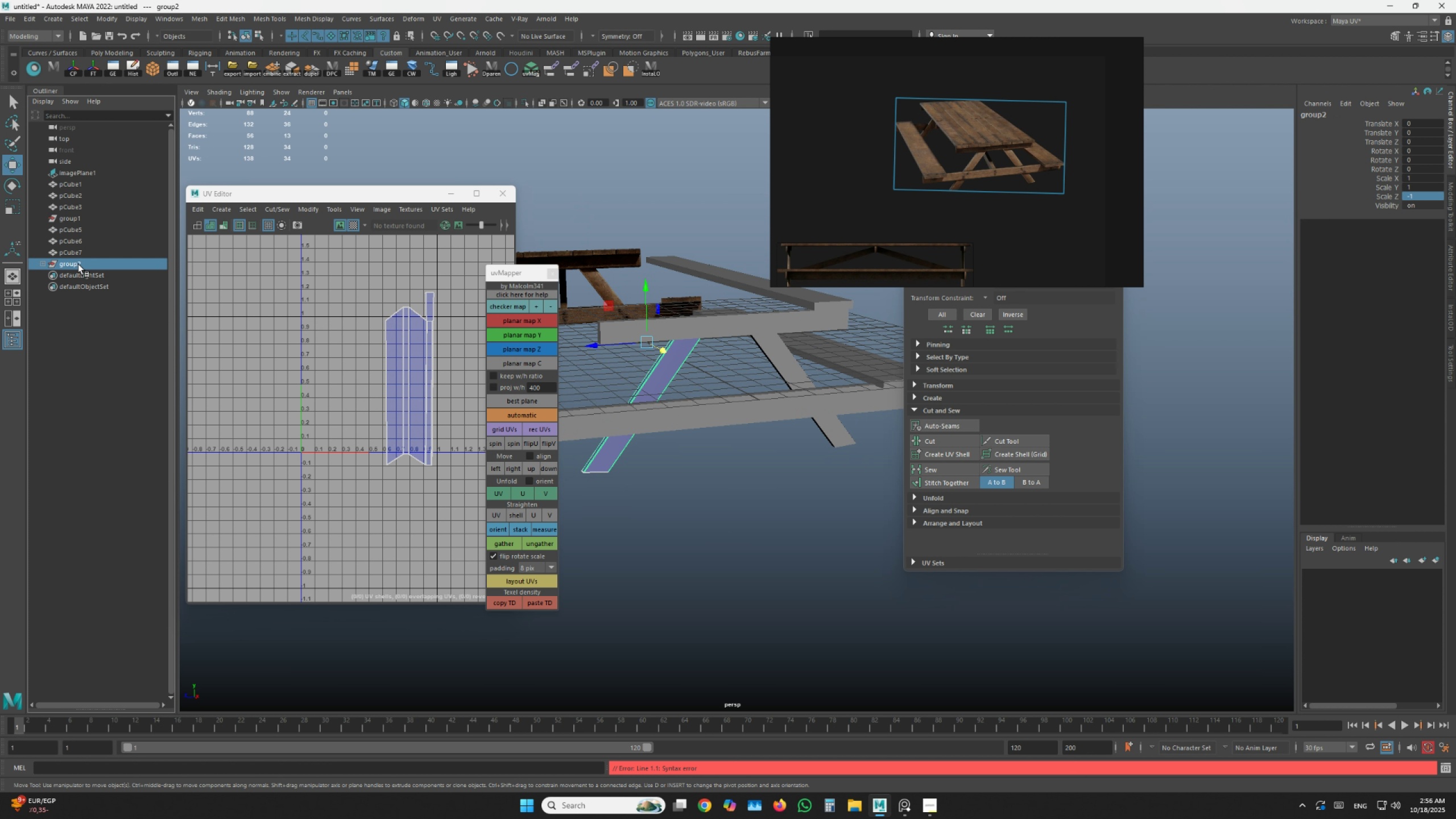 
triple_click([79, 265])
 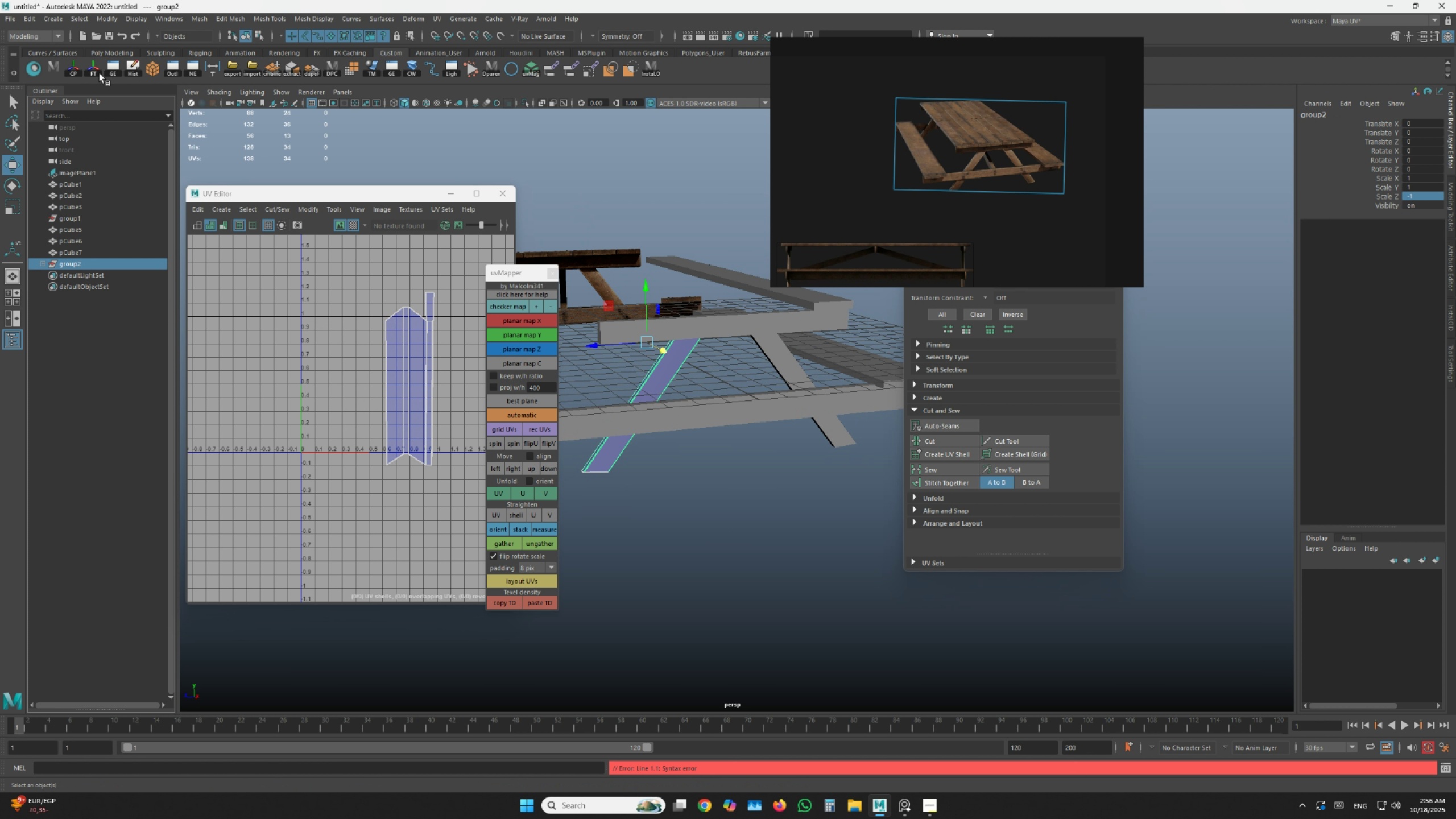 
left_click([97, 73])
 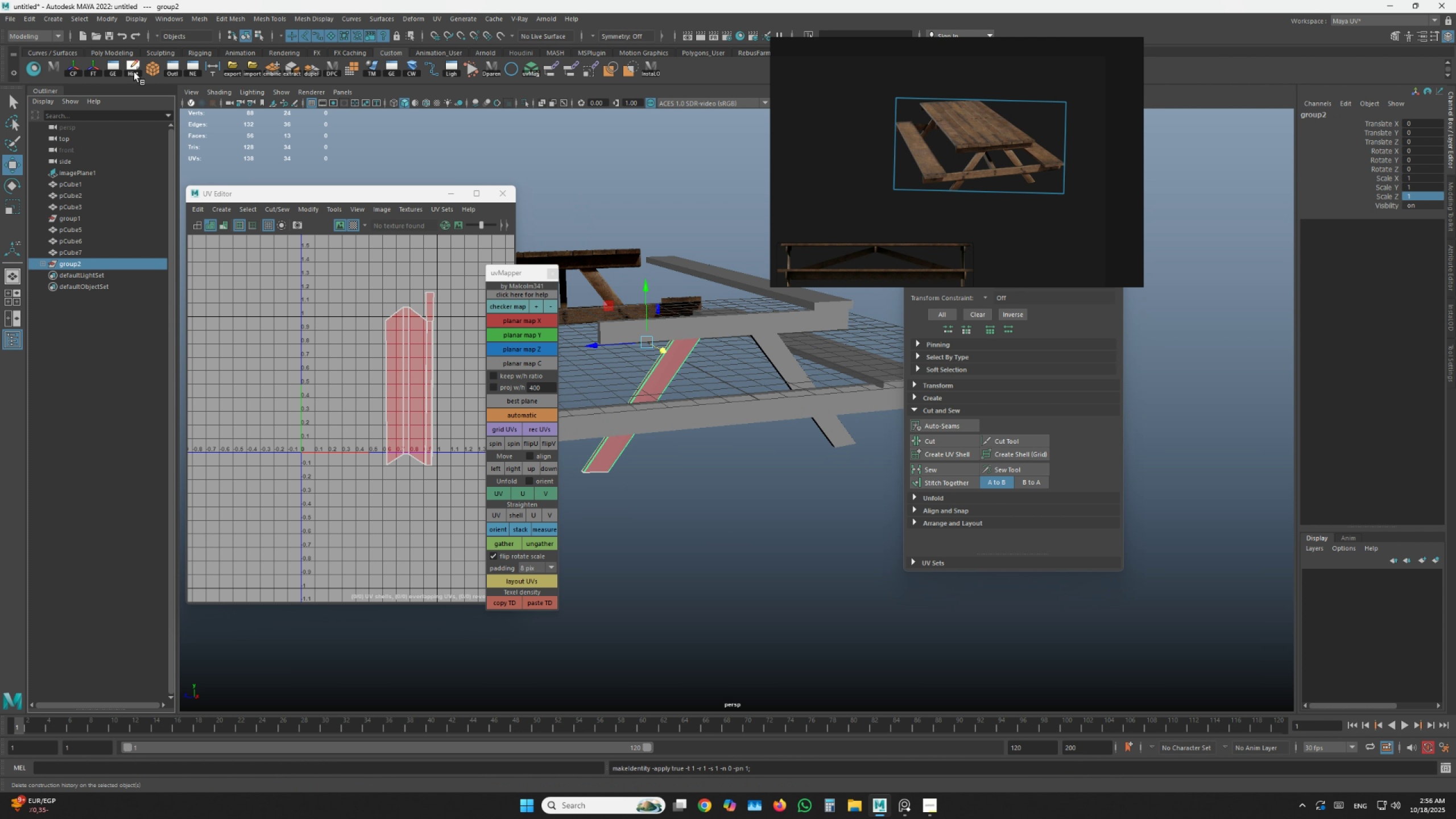 
left_click([134, 72])
 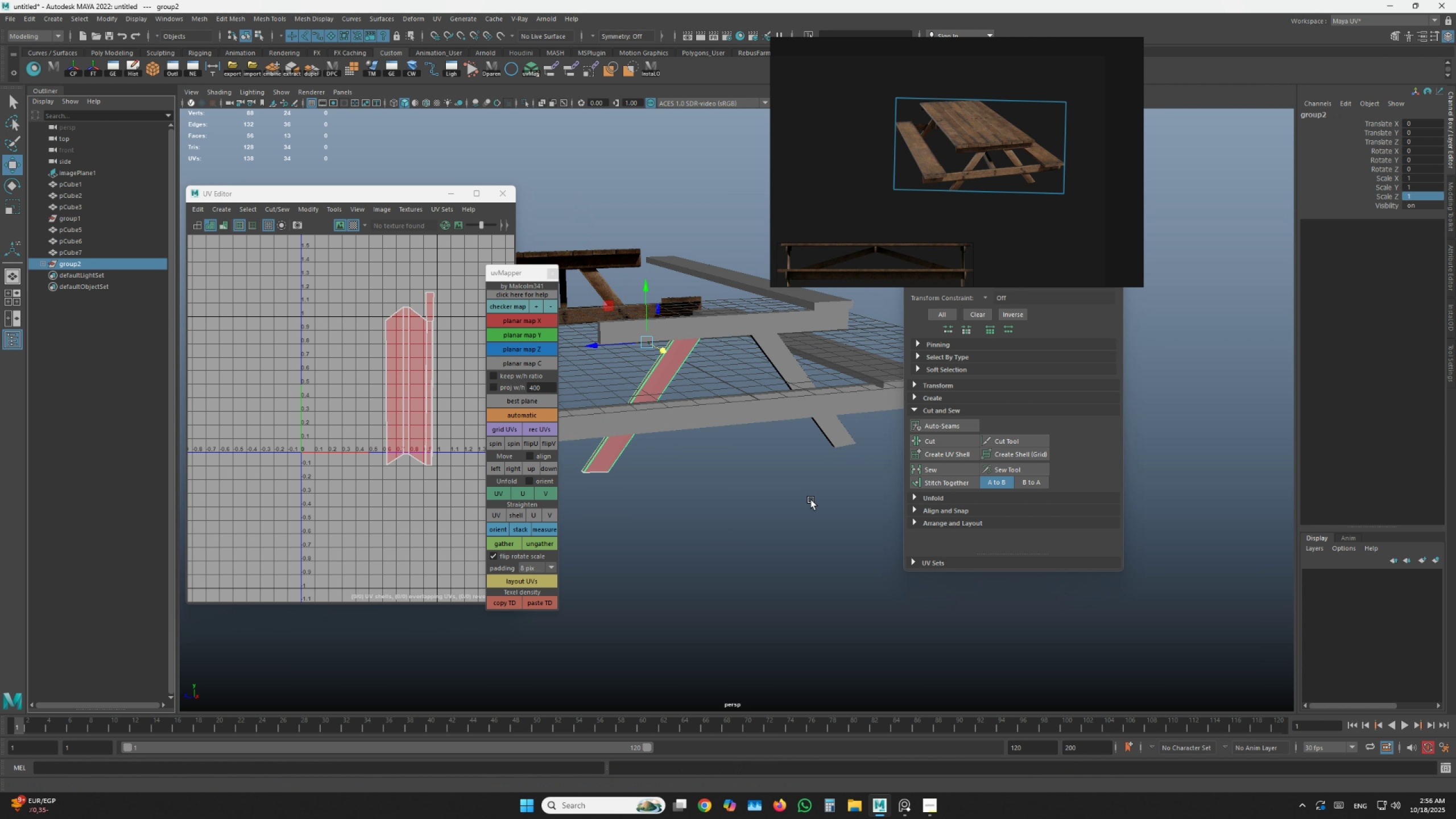 
left_click([864, 511])
 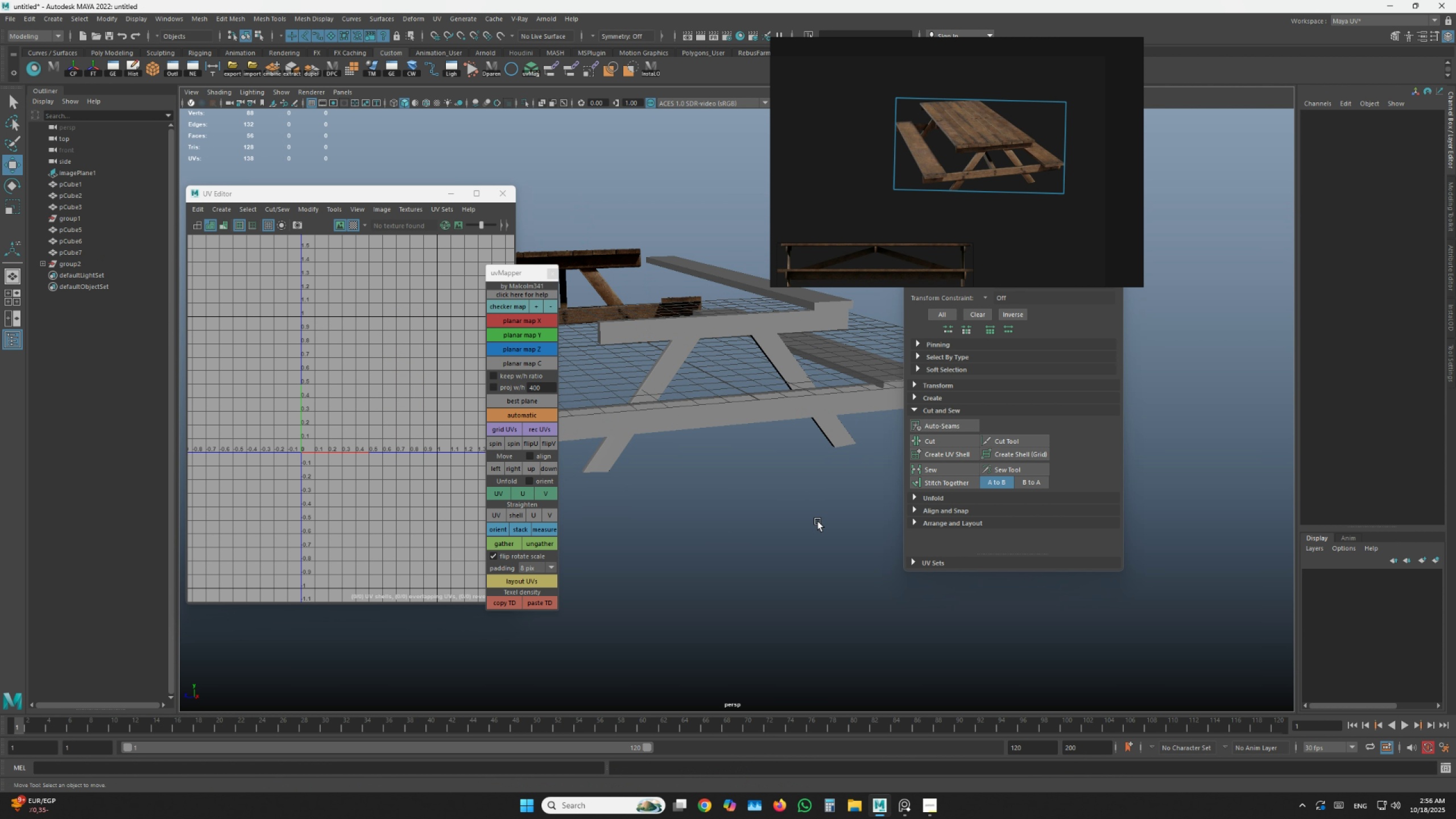 
hold_key(key=AltLeft, duration=1.53)
 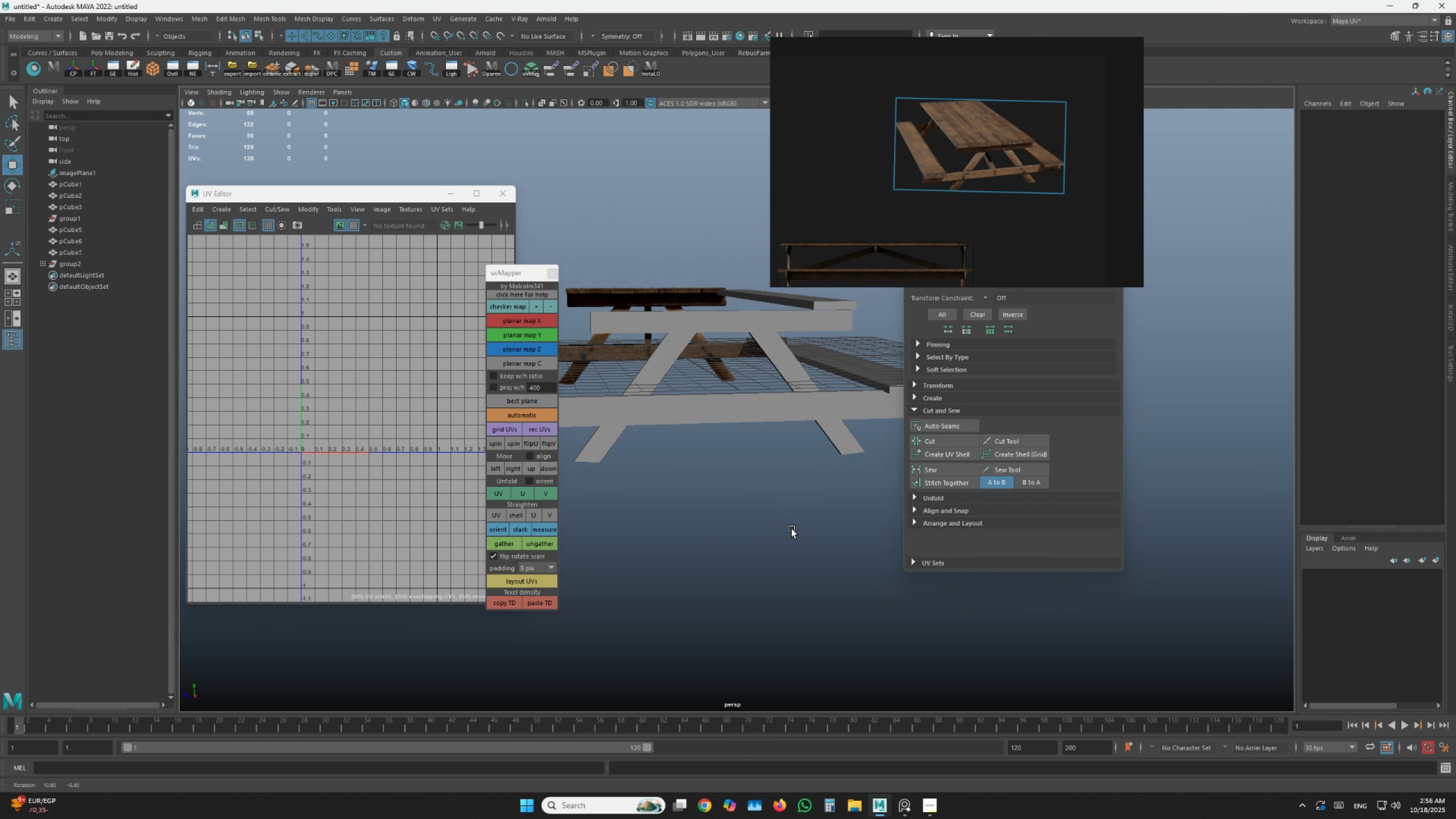 
hold_key(key=AltLeft, duration=0.7)
 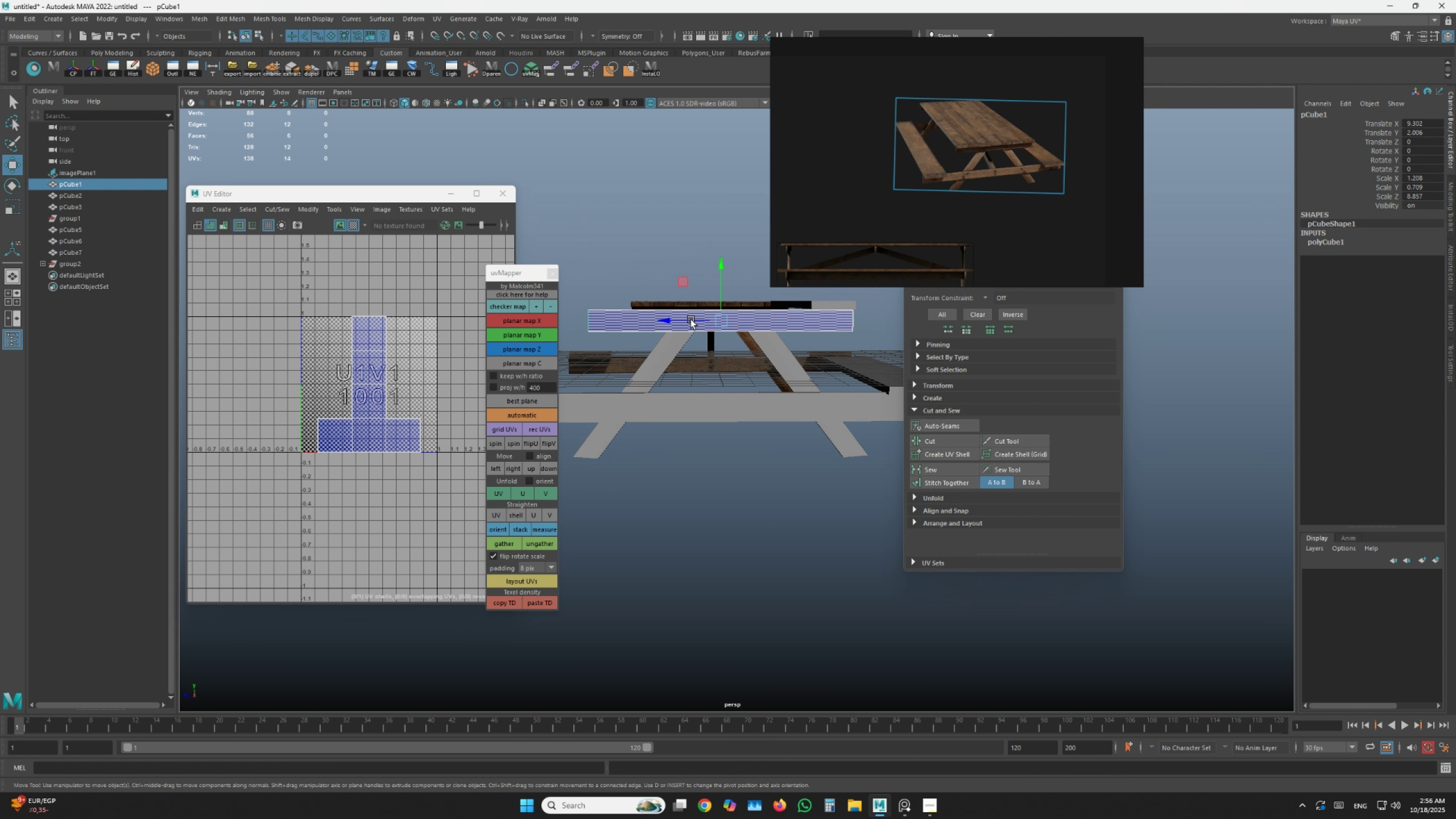 
hold_key(key=AltLeft, duration=0.73)
 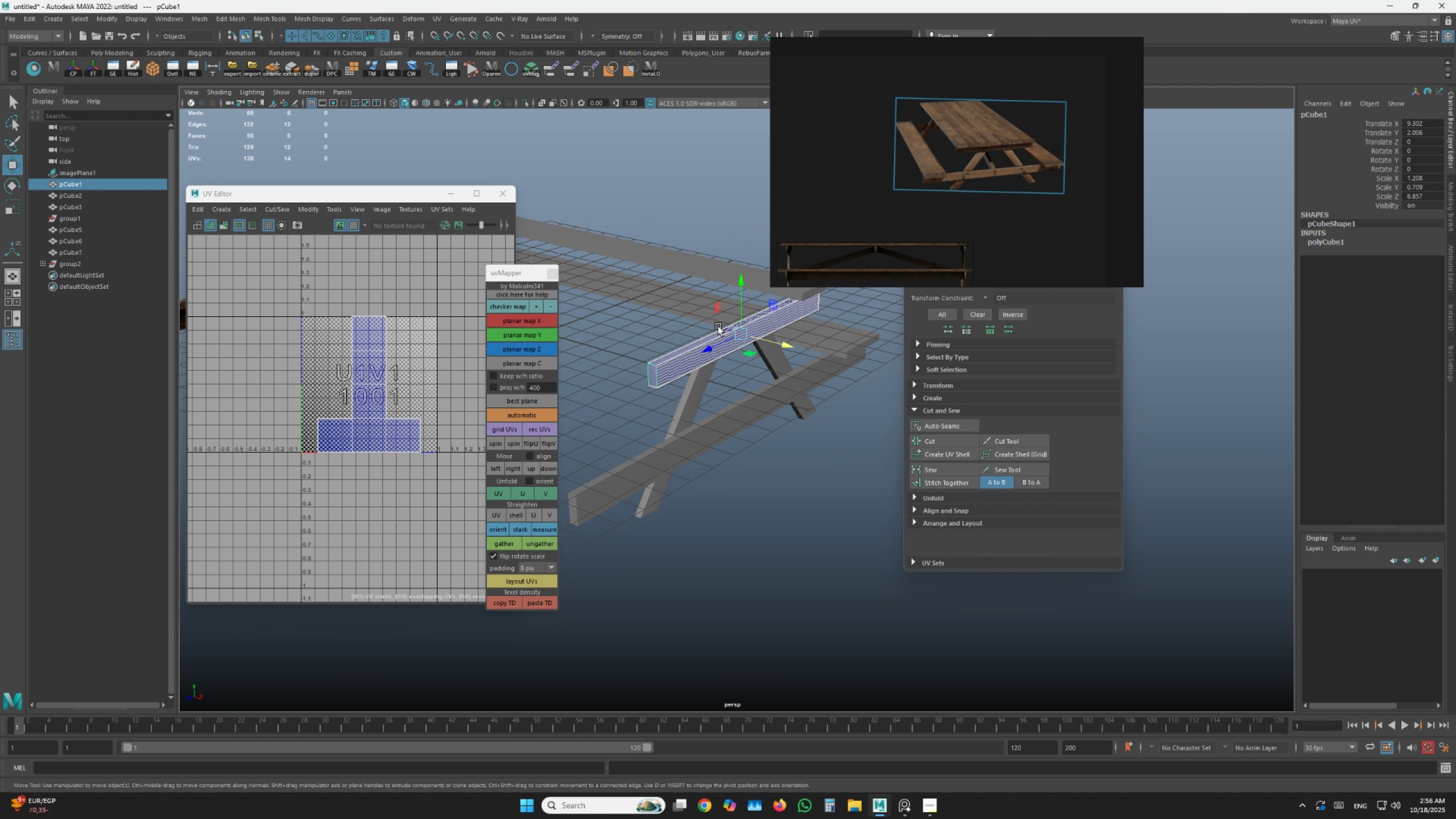 
scroll: coordinate [718, 326], scroll_direction: up, amount: 3.0
 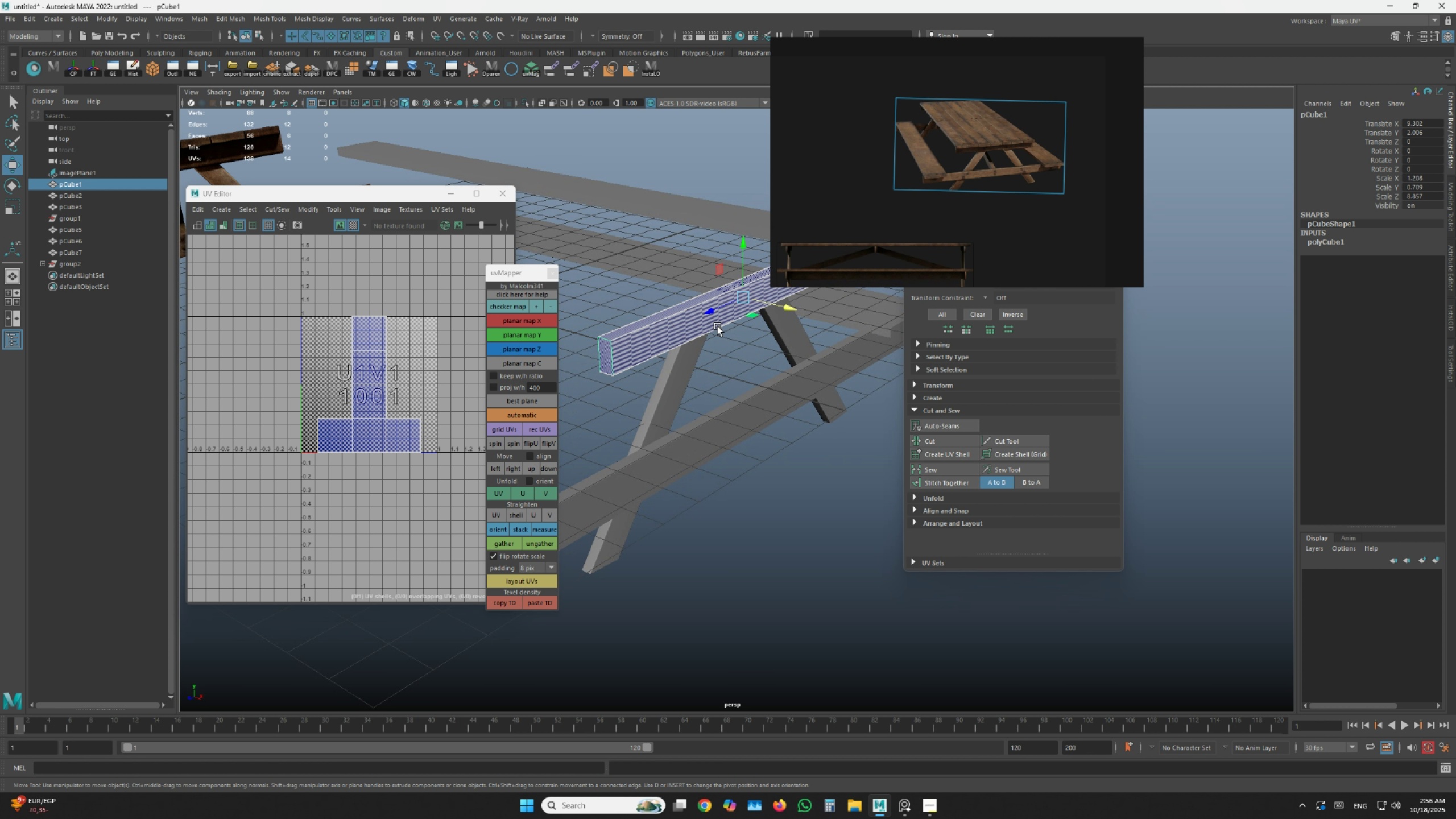 
key(W)
 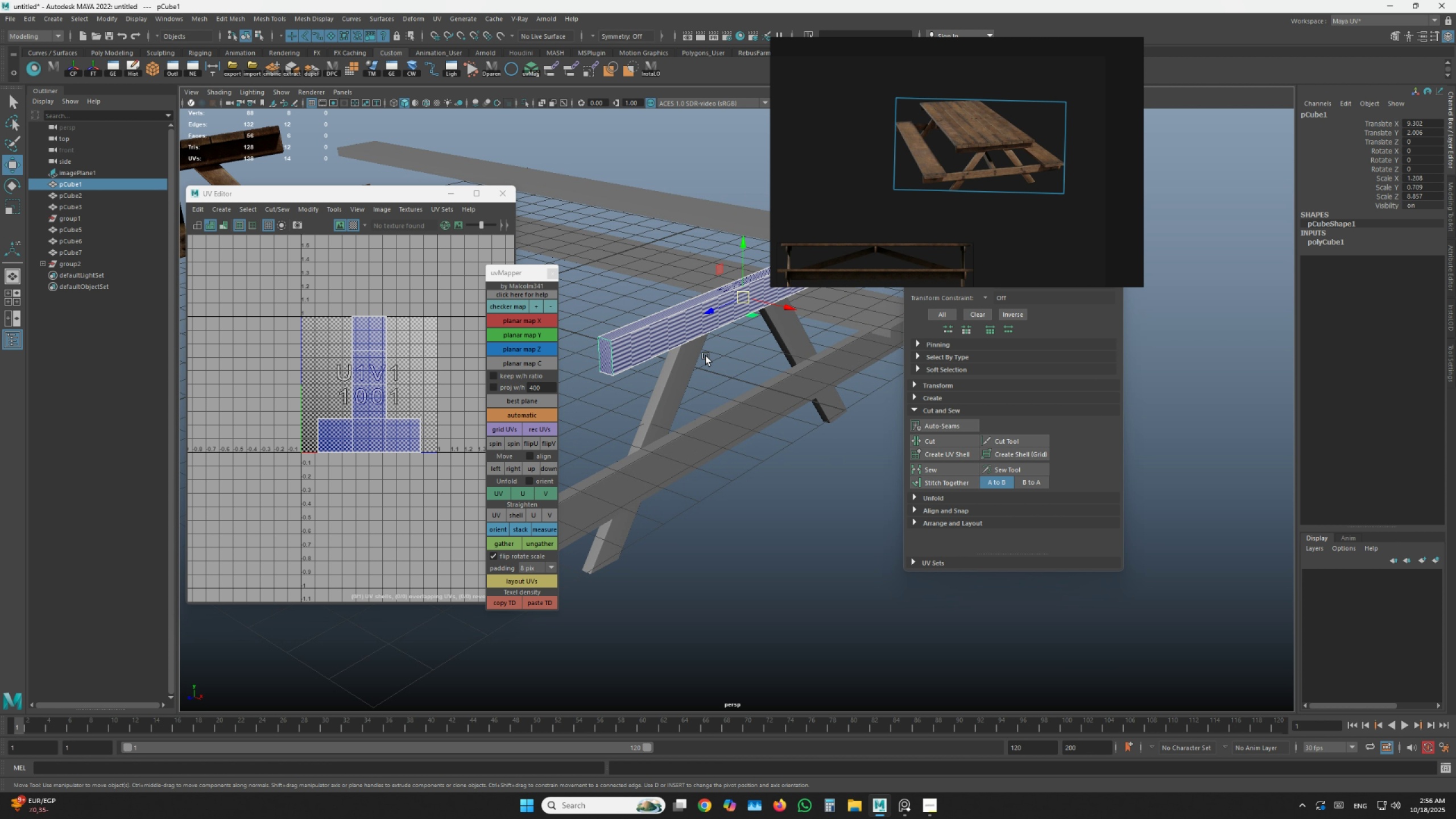 
hold_key(key=AltLeft, duration=1.52)
 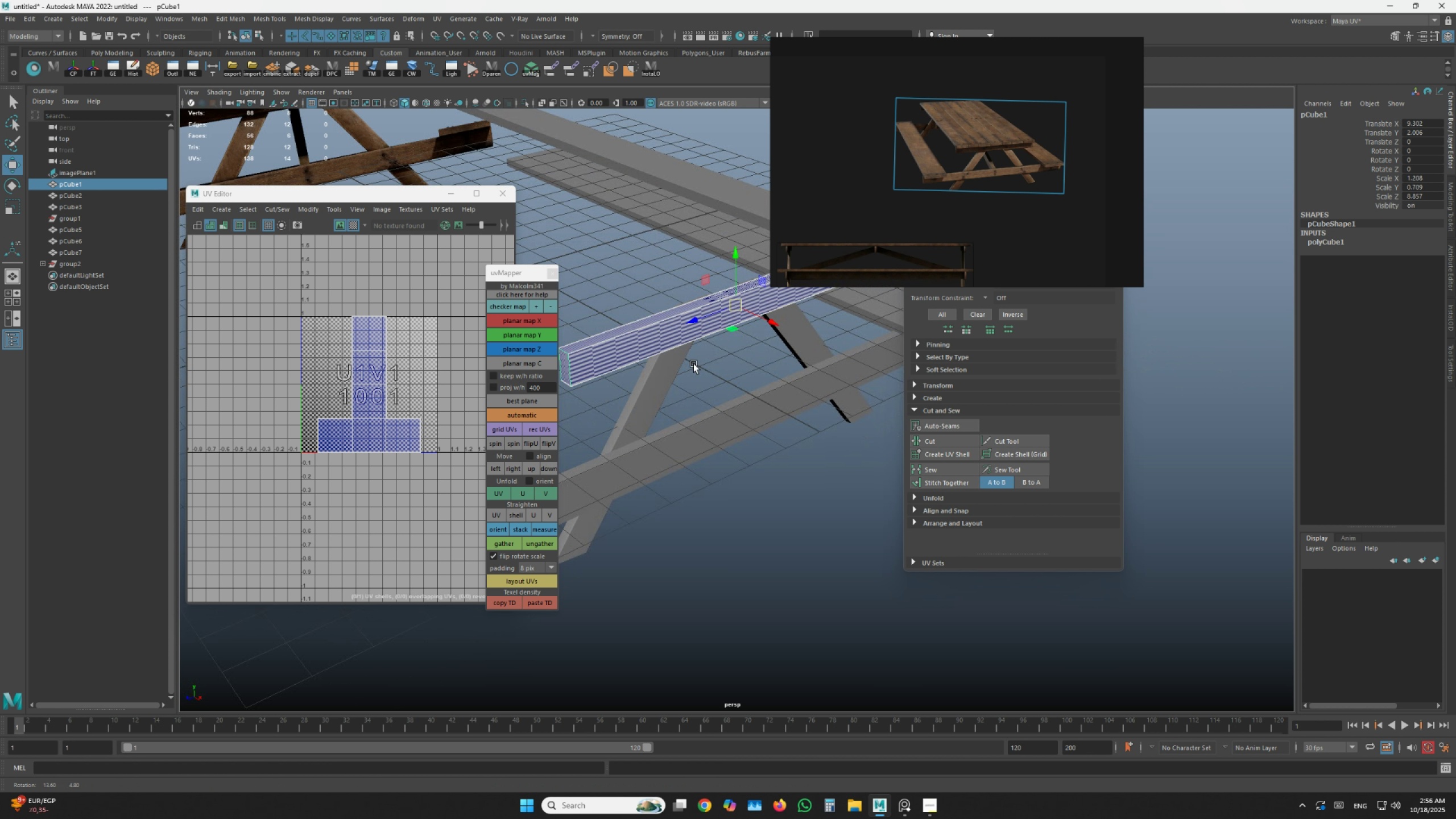 
hold_key(key=AltLeft, duration=1.38)
 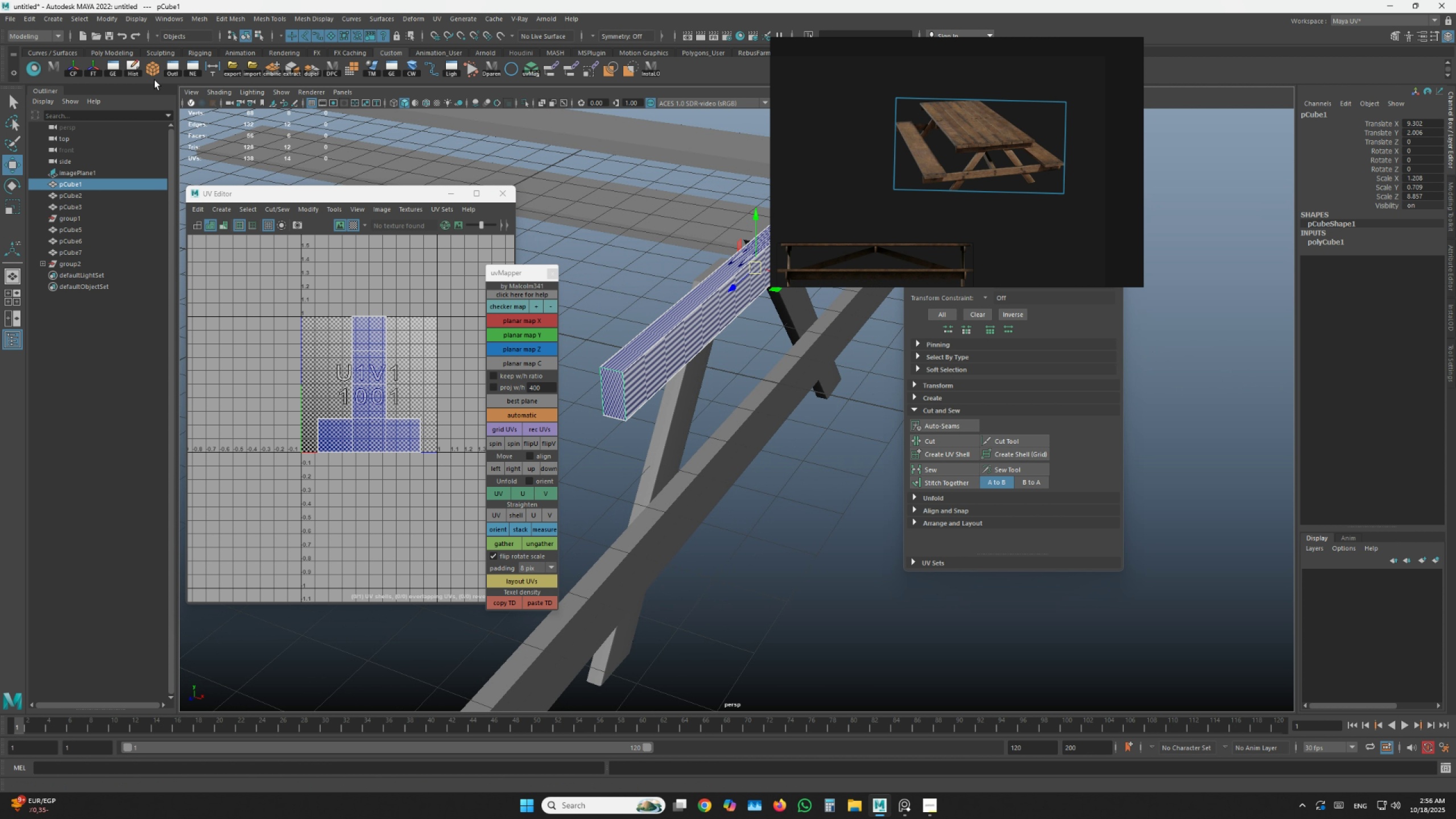 
double_click([98, 69])
 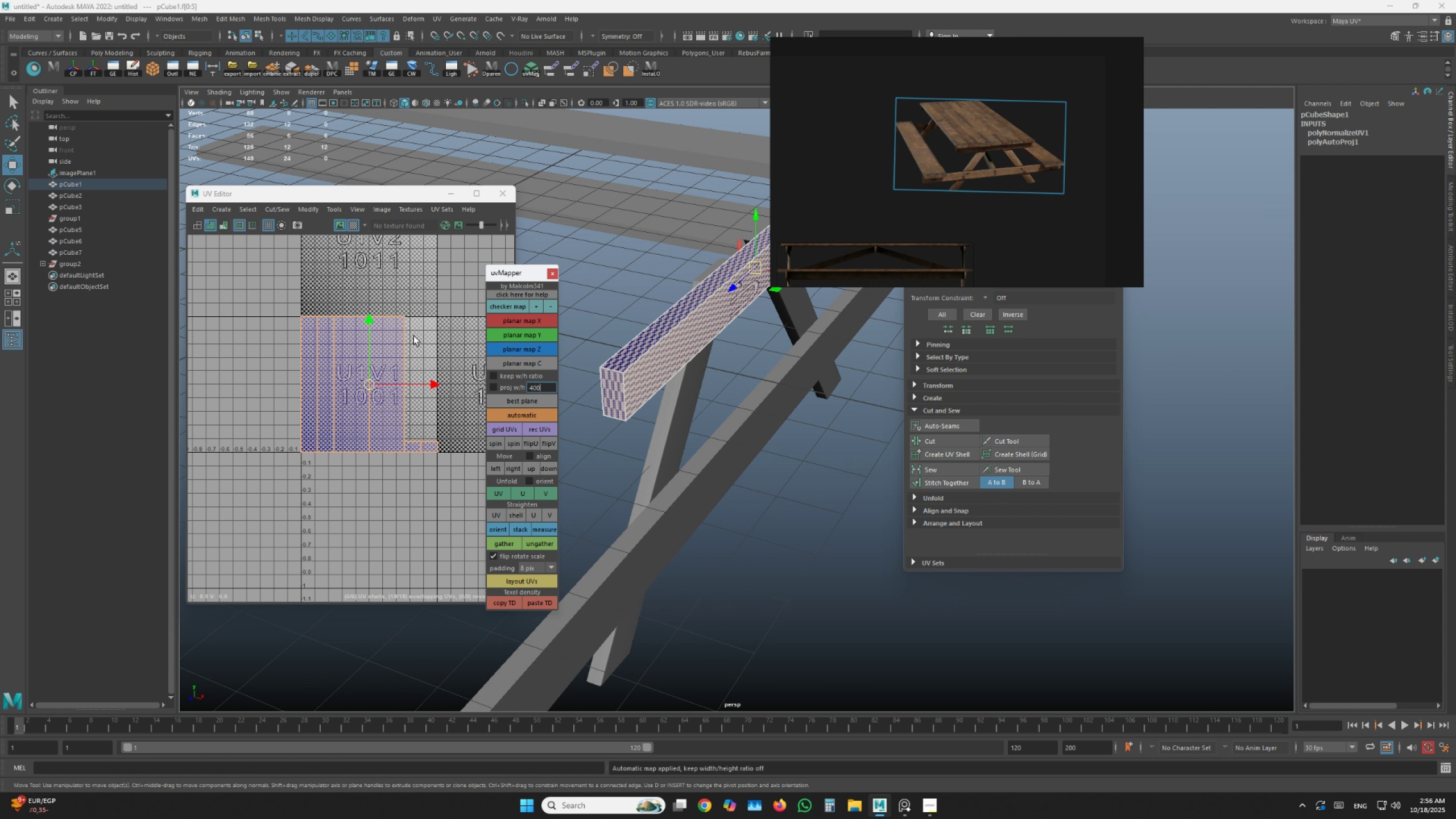 
left_click([435, 387])
 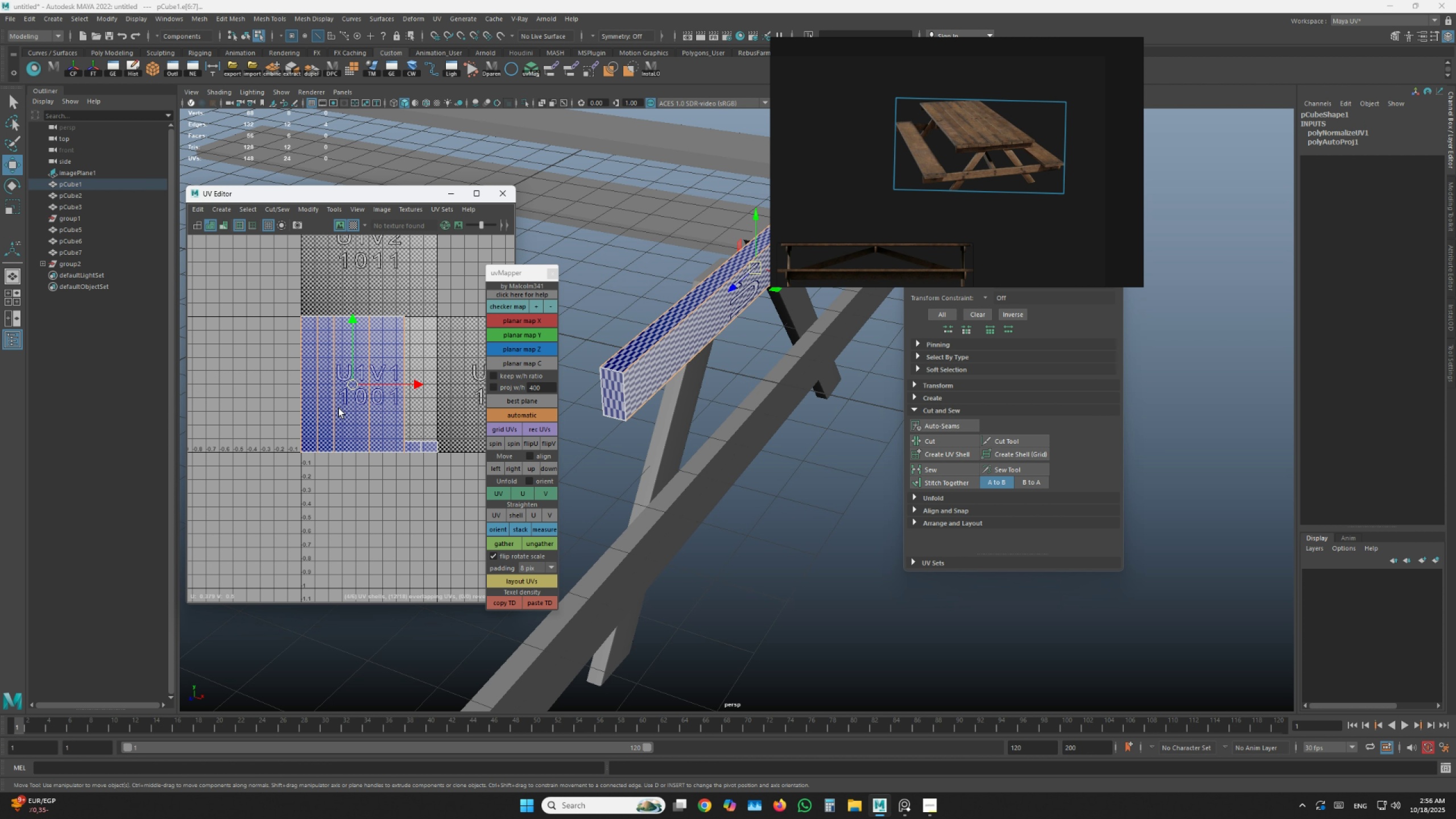 
hold_key(key=AltLeft, duration=0.53)
 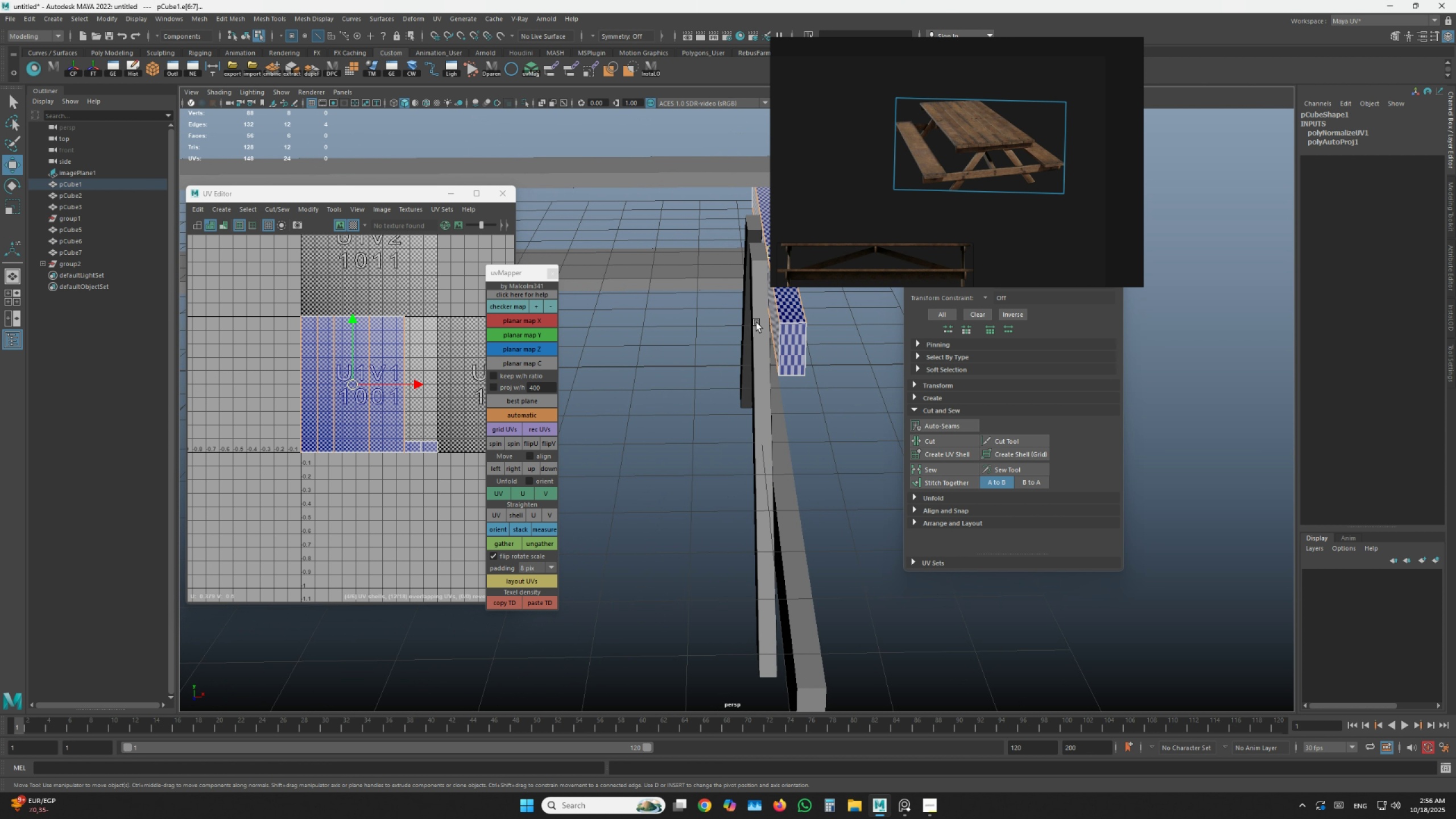 
hold_key(key=ControlLeft, duration=0.58)
left_click([769, 320])
 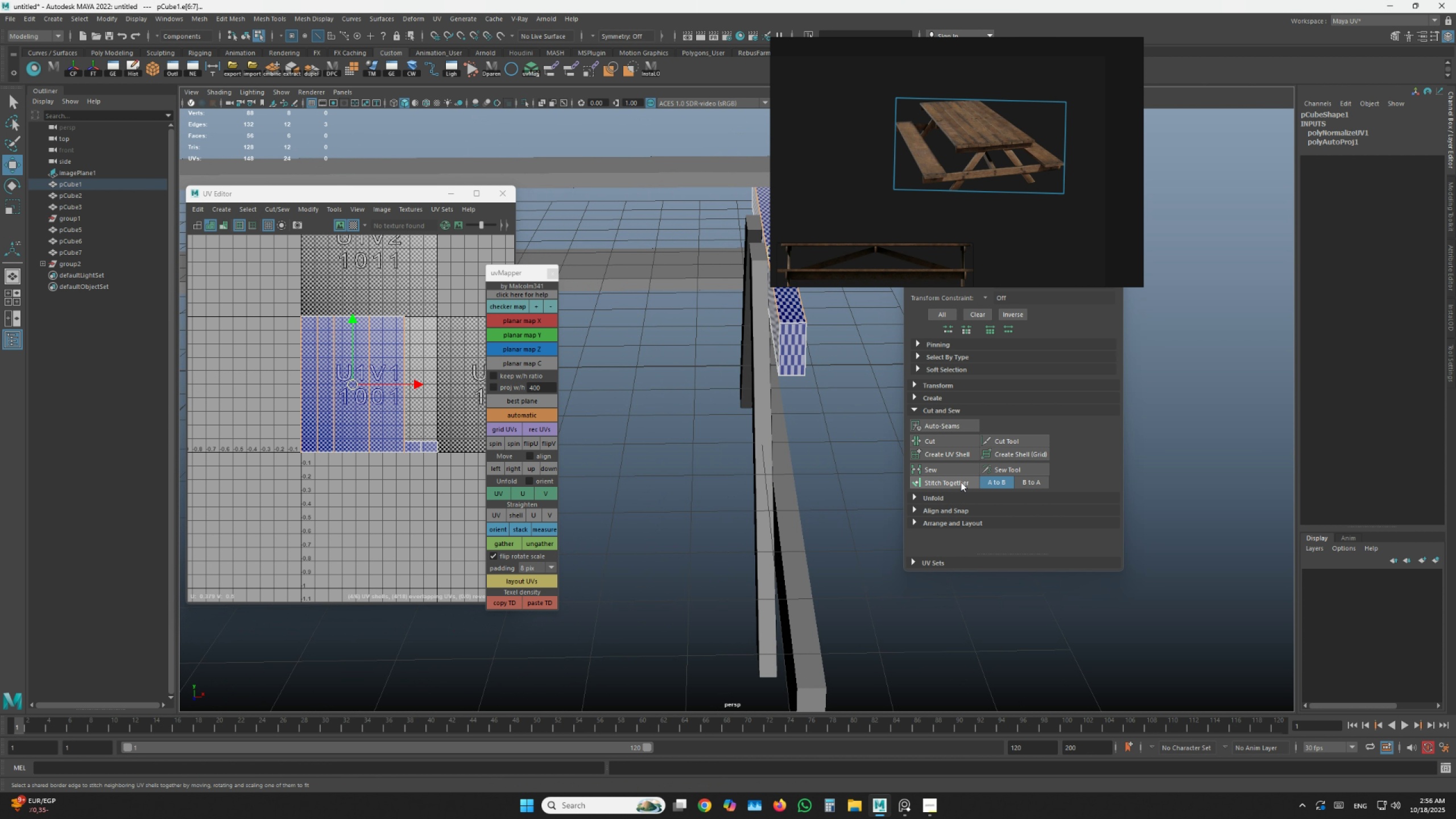 
left_click([961, 482])
 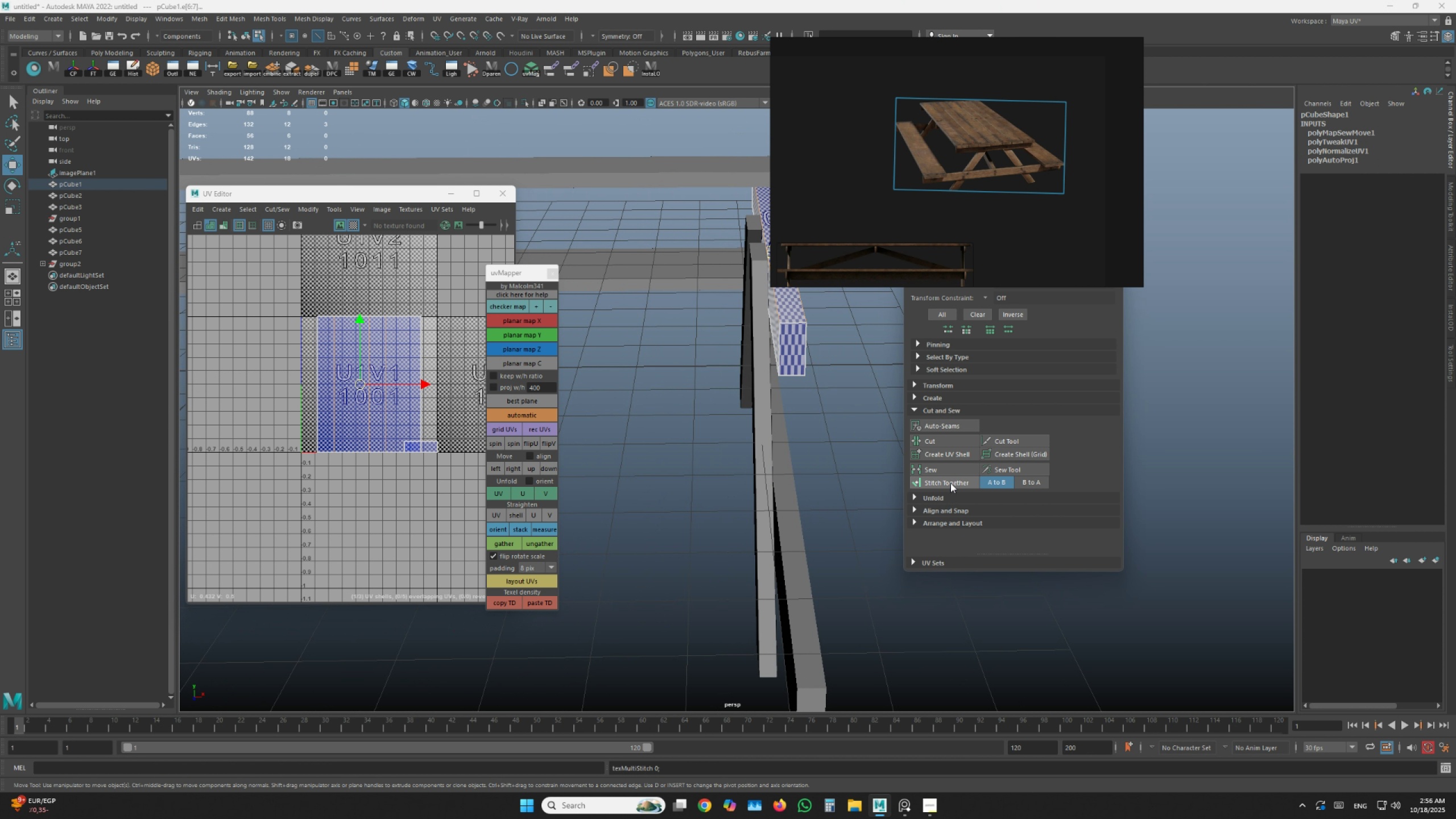 
type(zz)
 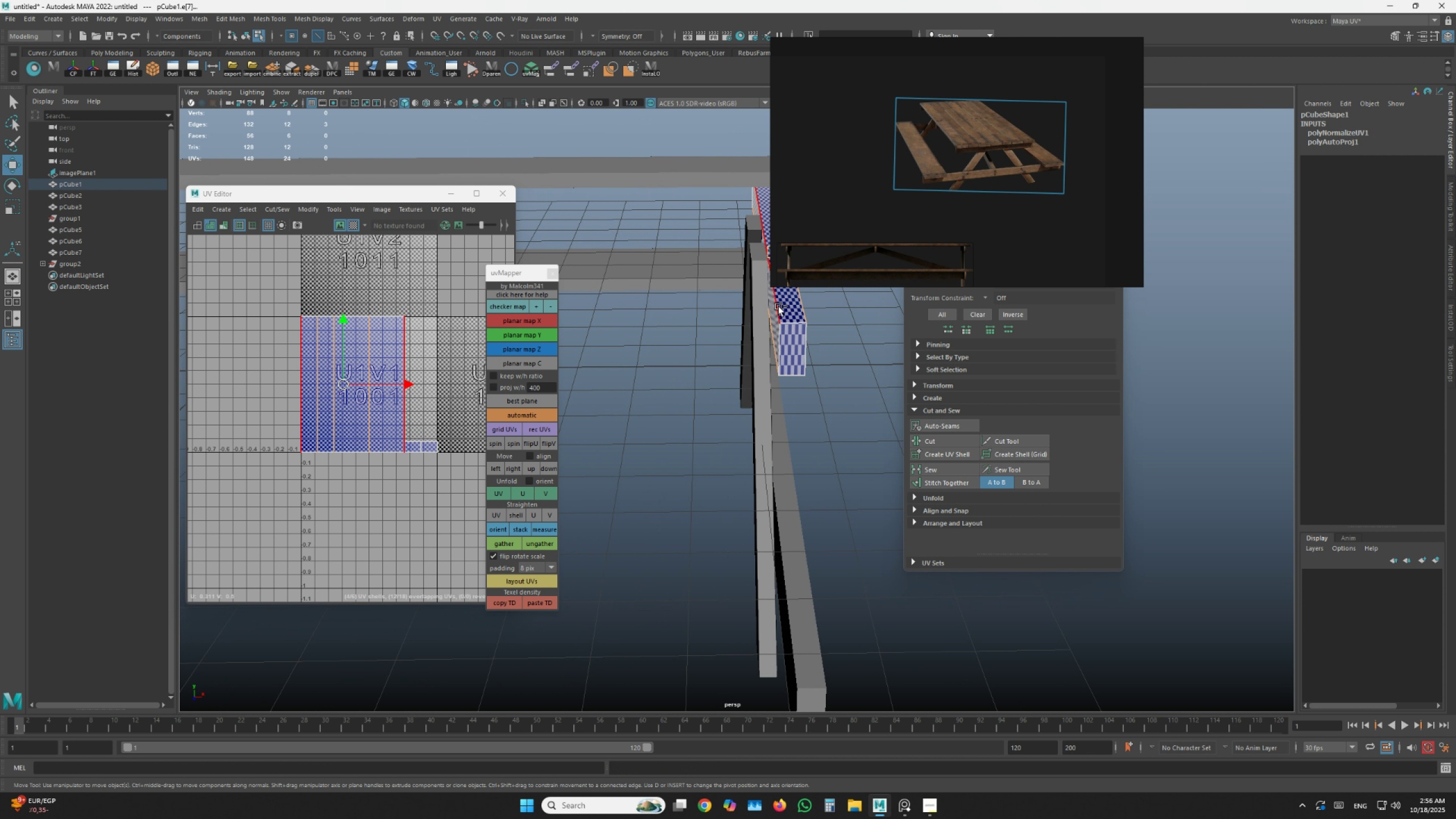 
hold_key(key=ControlLeft, duration=0.58)
 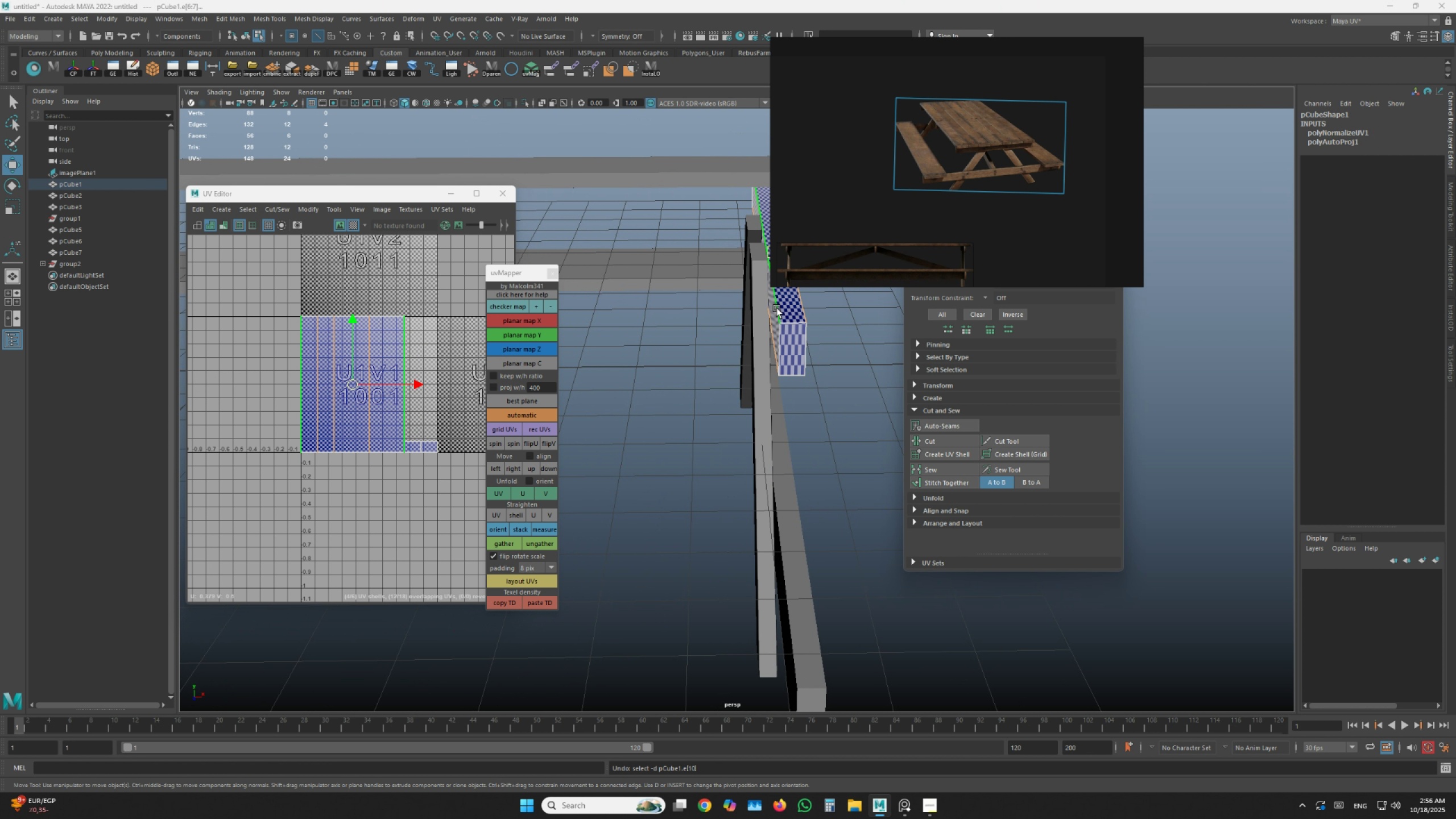 
hold_key(key=ControlLeft, duration=0.41)
left_click([779, 305])
 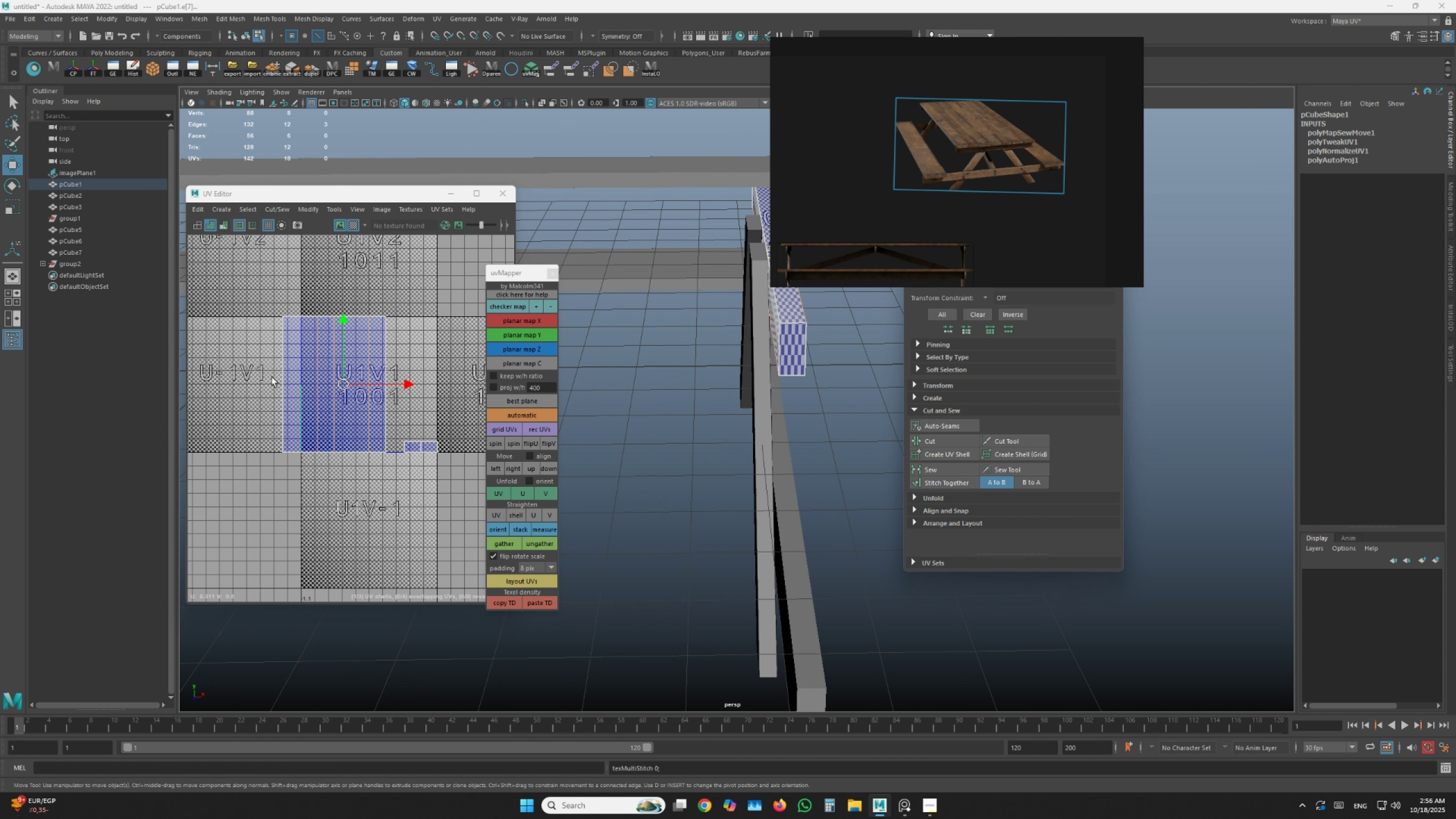 
hold_key(key=AltLeft, duration=0.53)
 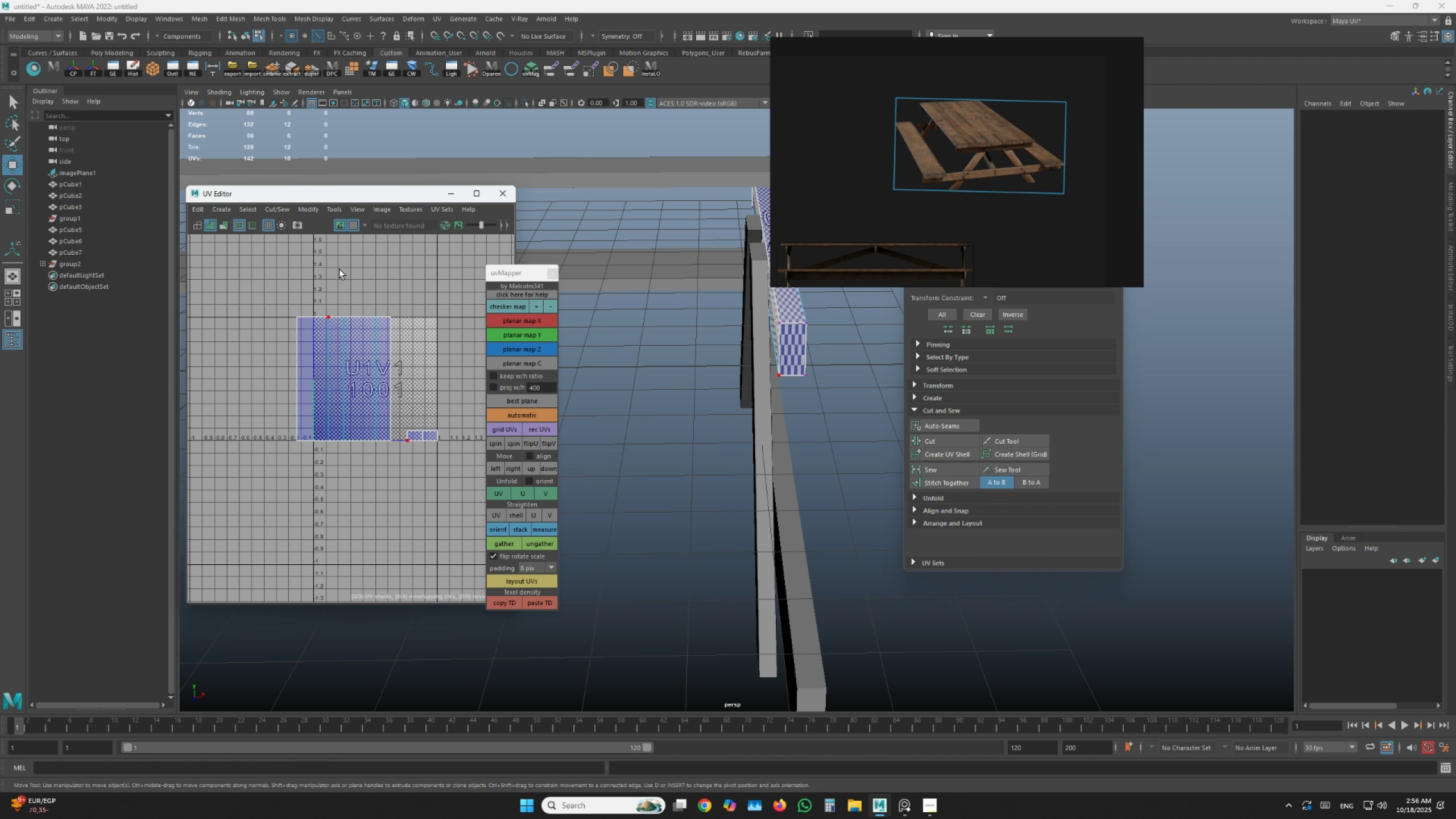 
left_click([337, 317])
 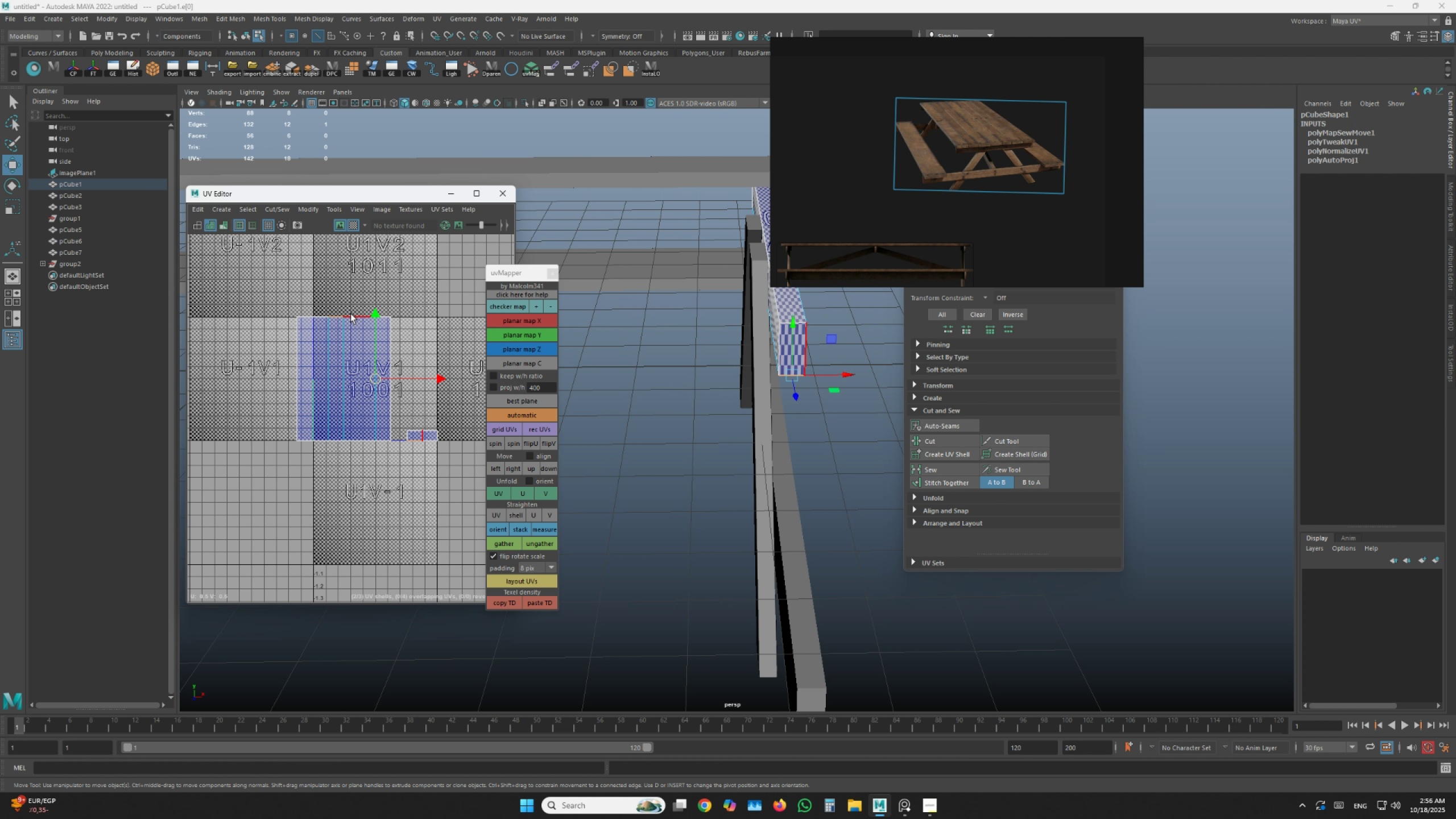 
hold_key(key=ShiftLeft, duration=0.96)
left_click([338, 445])
 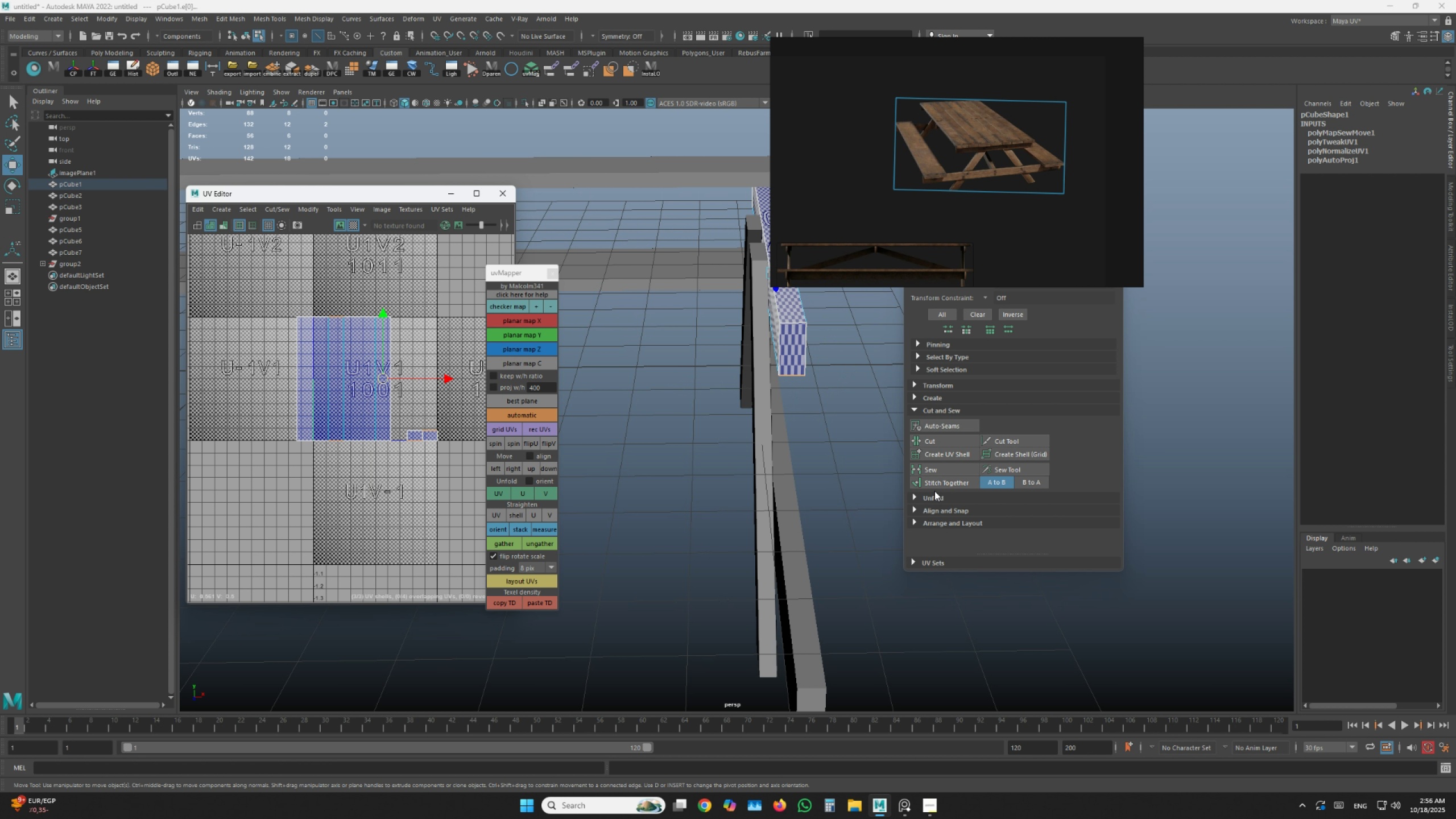 
left_click([940, 481])
 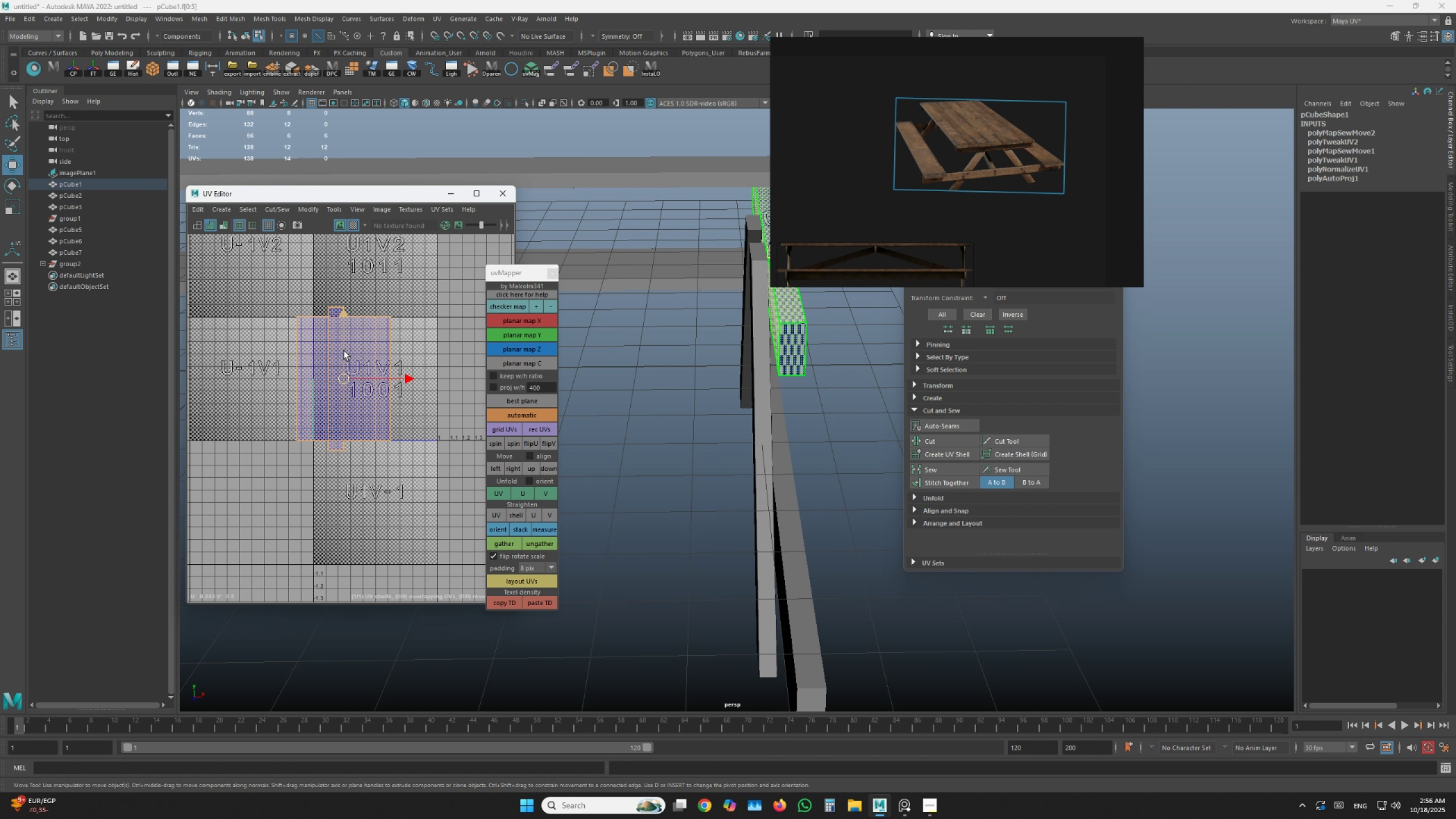 
hold_key(key=AltLeft, duration=0.97)
 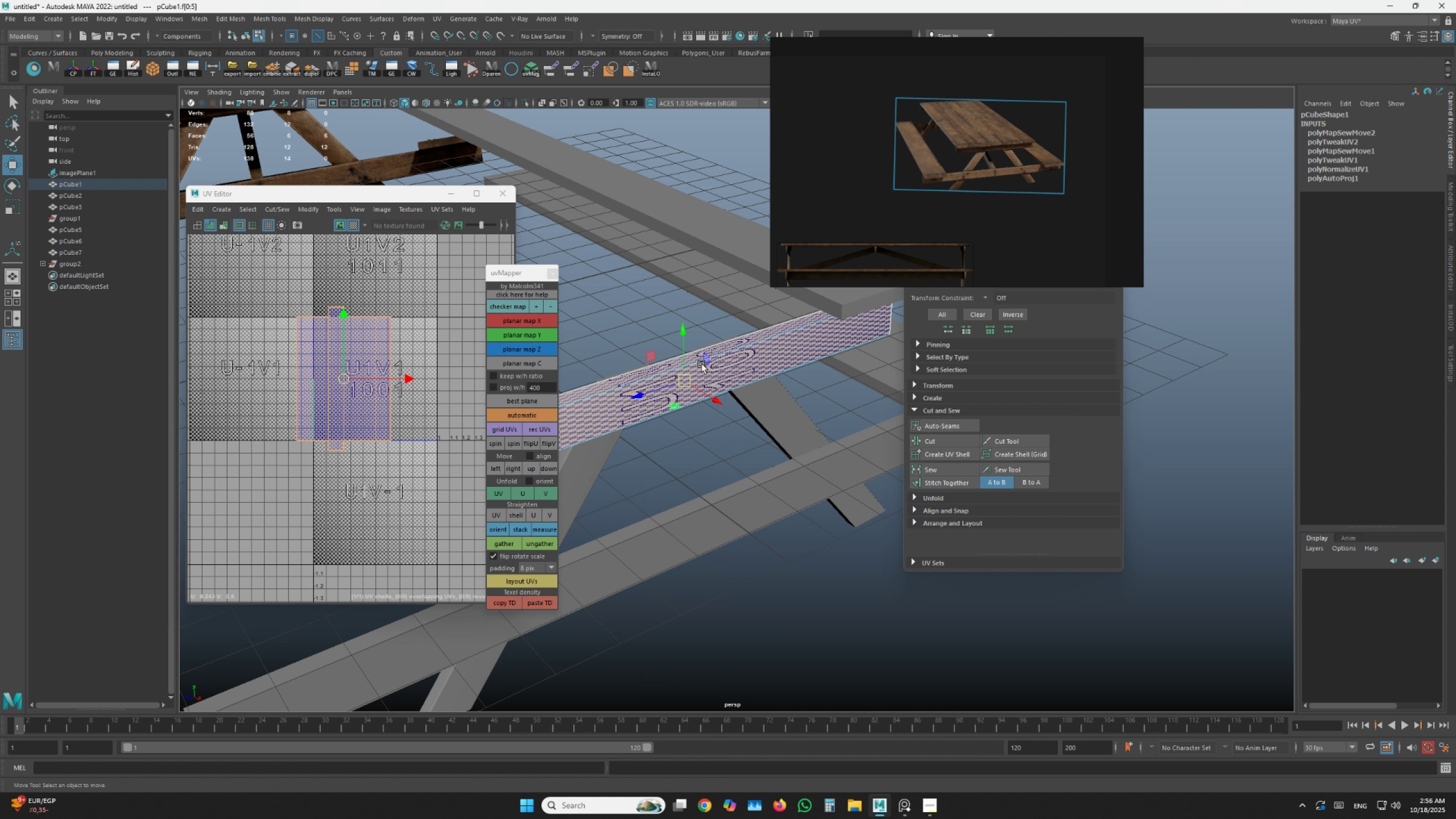 
left_click([696, 364])
 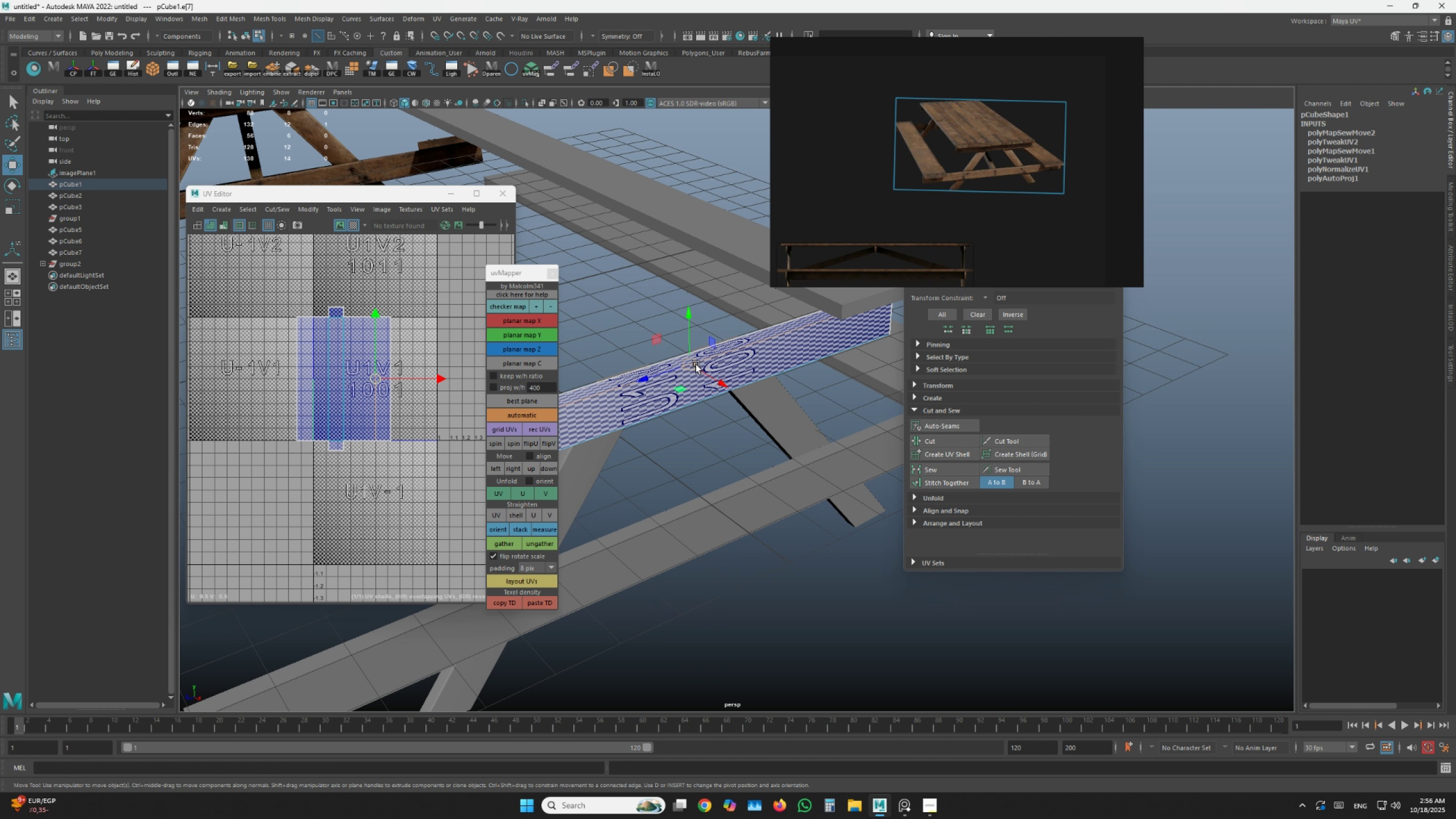 
hold_key(key=AltLeft, duration=0.77)
scroll: coordinate [695, 365], scroll_direction: down, amount: 2.0
 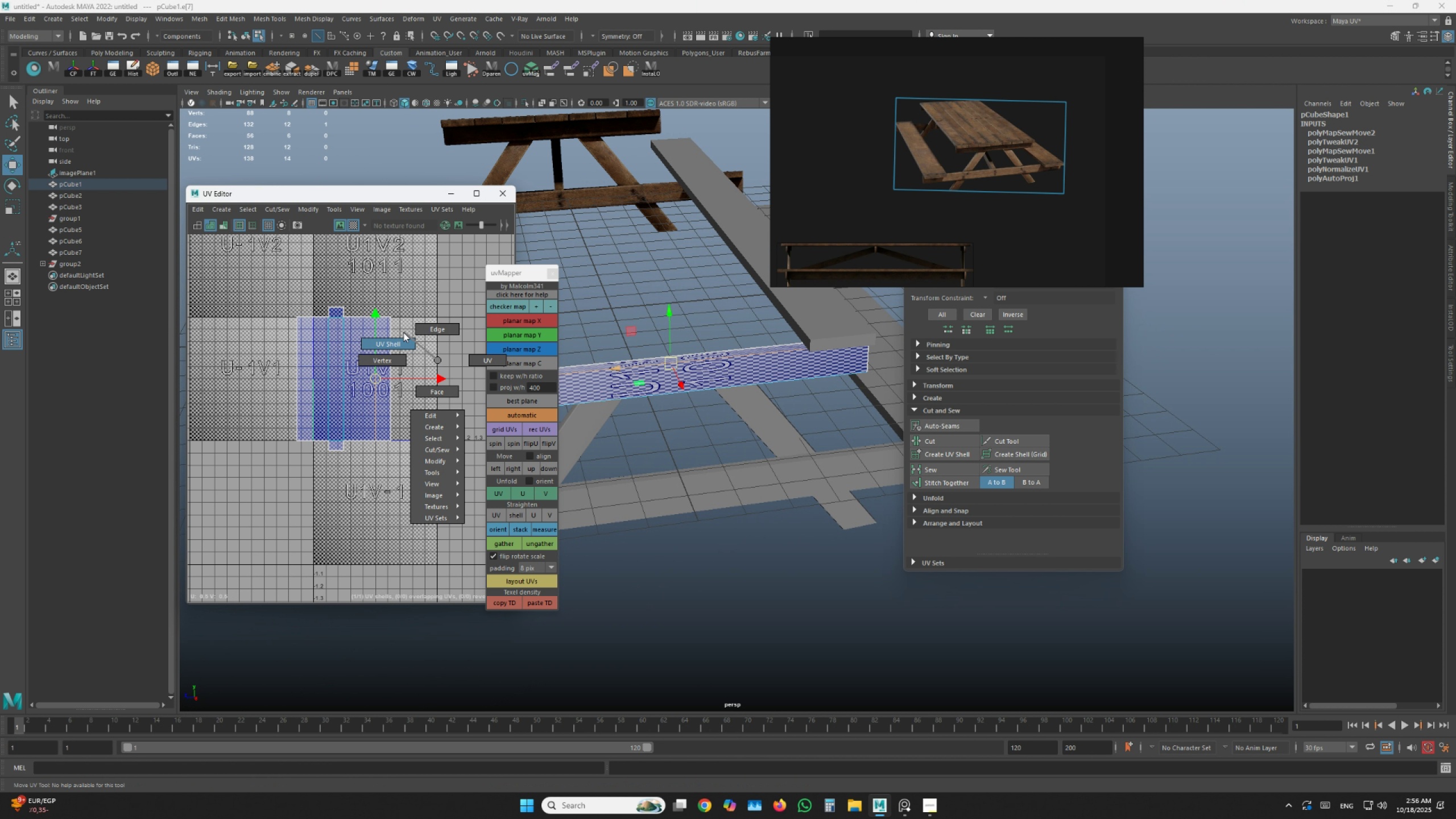 
left_click([359, 346])
 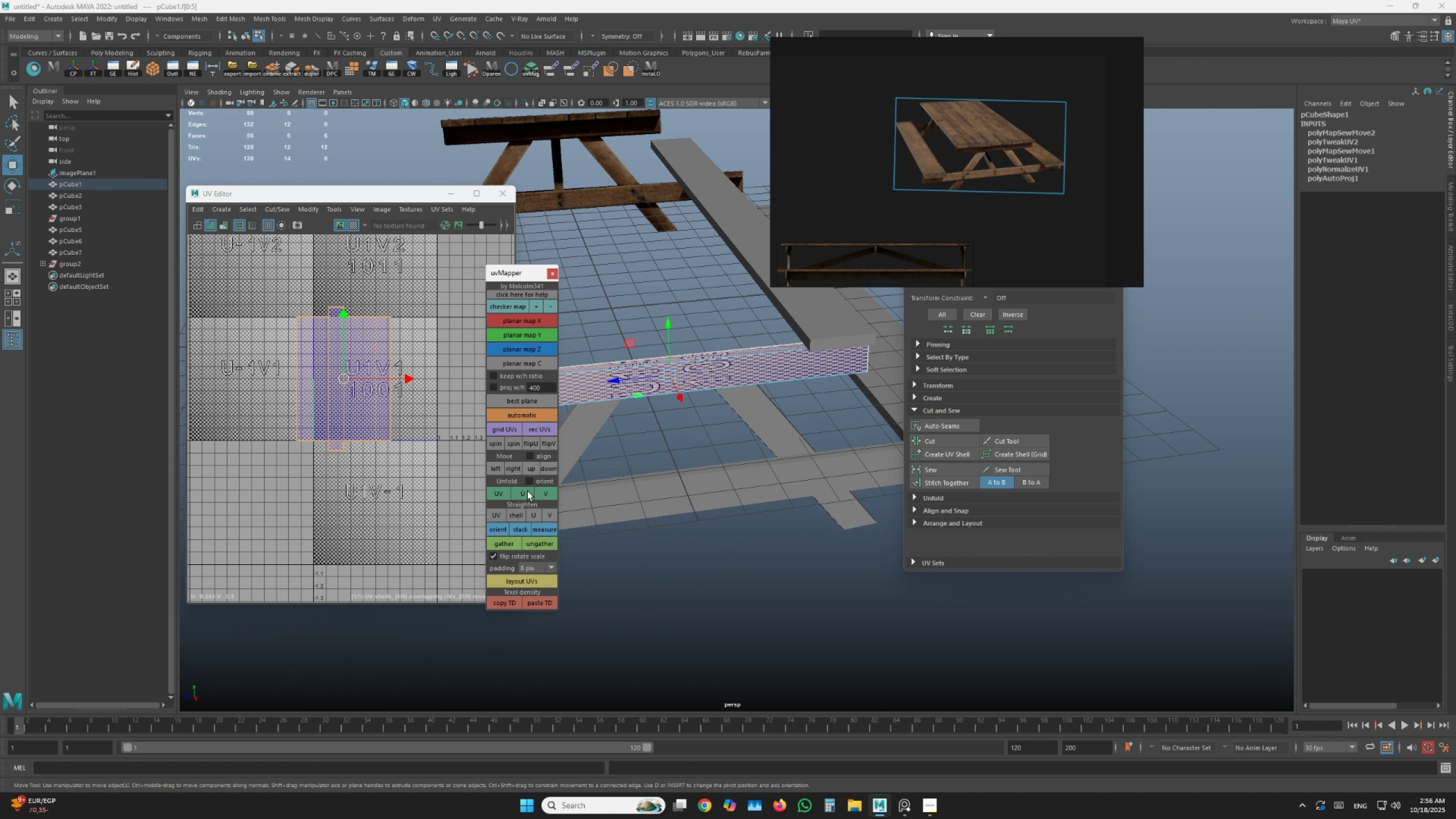 
double_click([542, 492])
 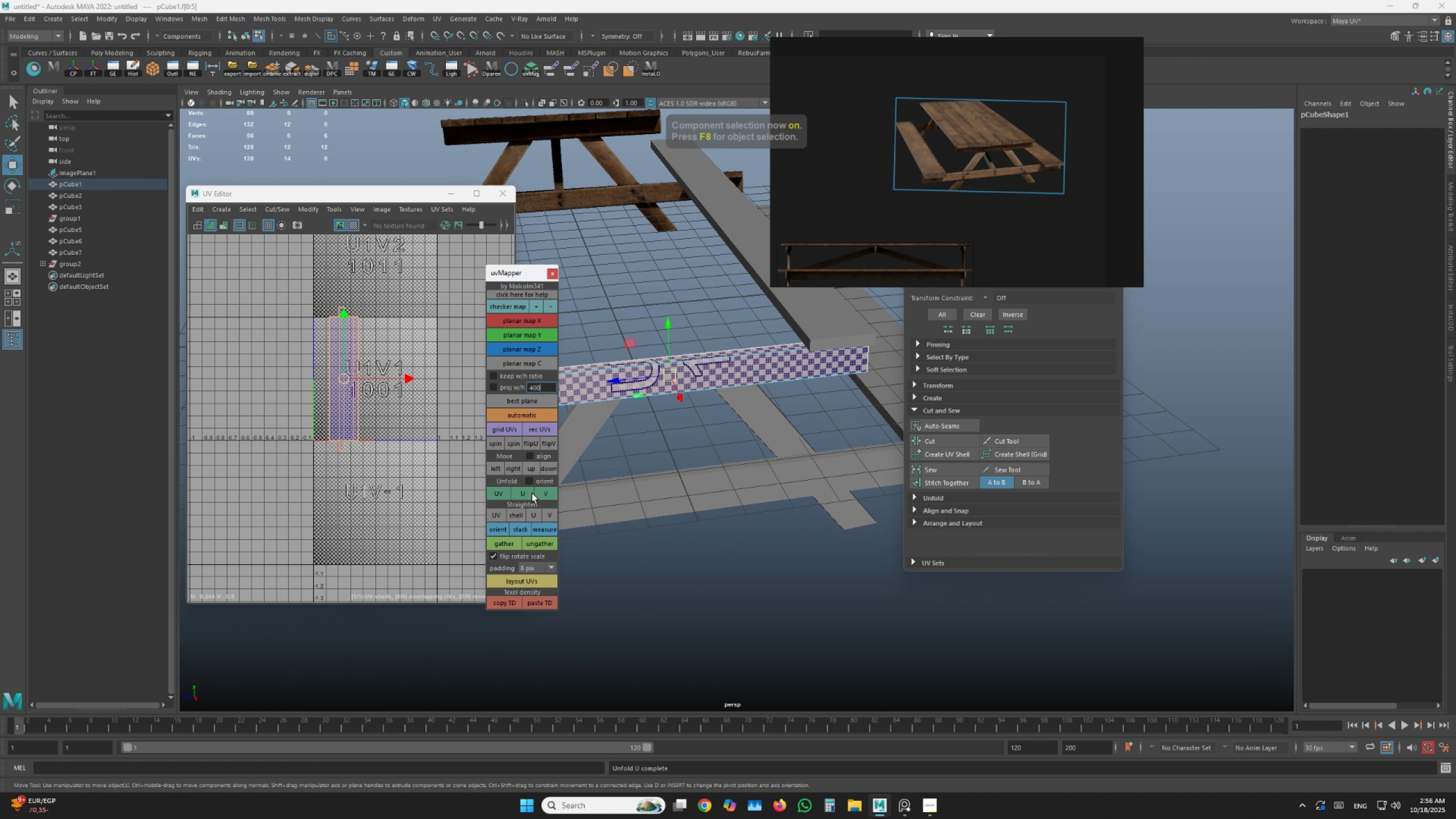 
double_click([541, 494])
 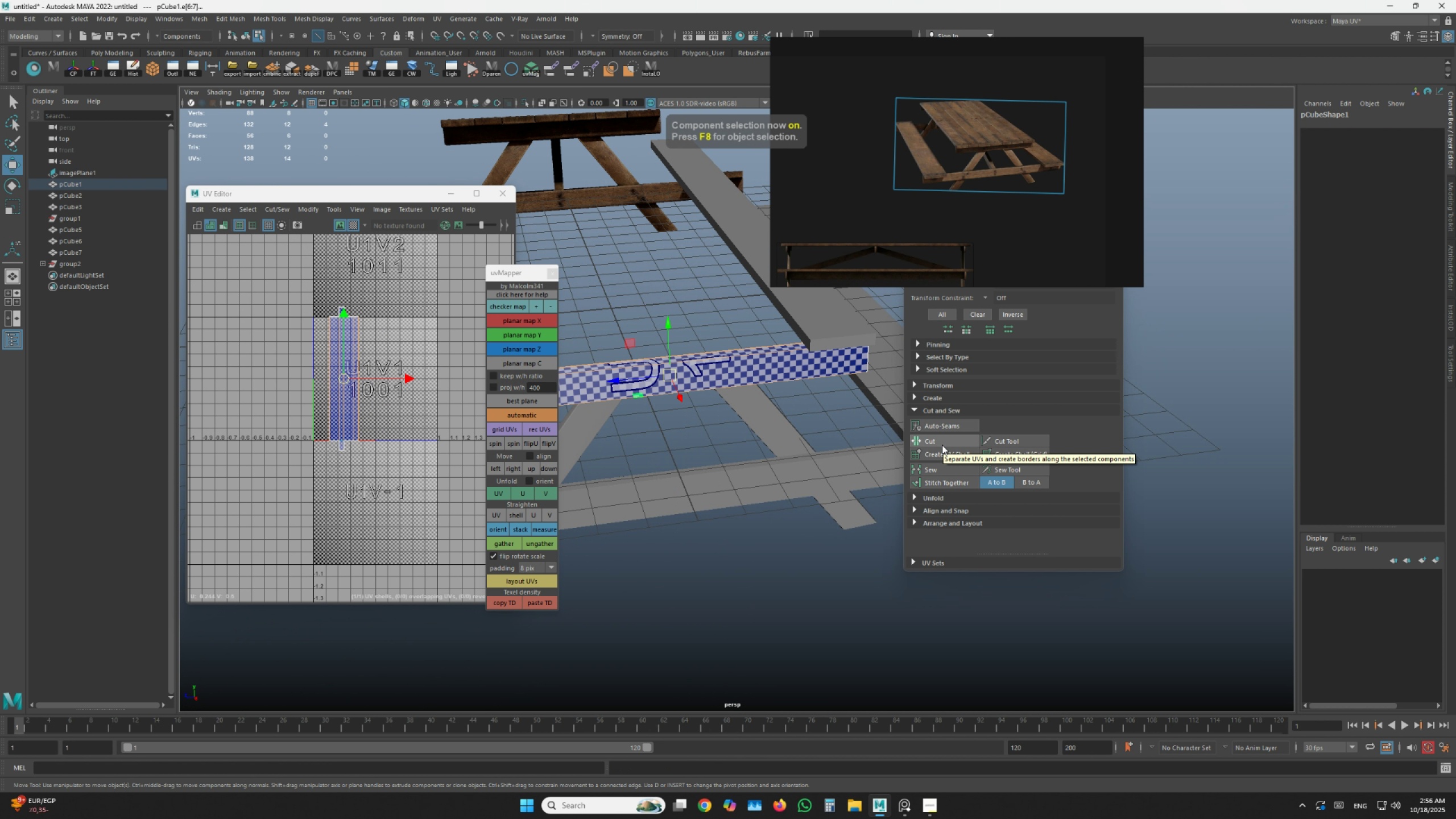 
hold_key(key=ShiftLeft, duration=0.4)
 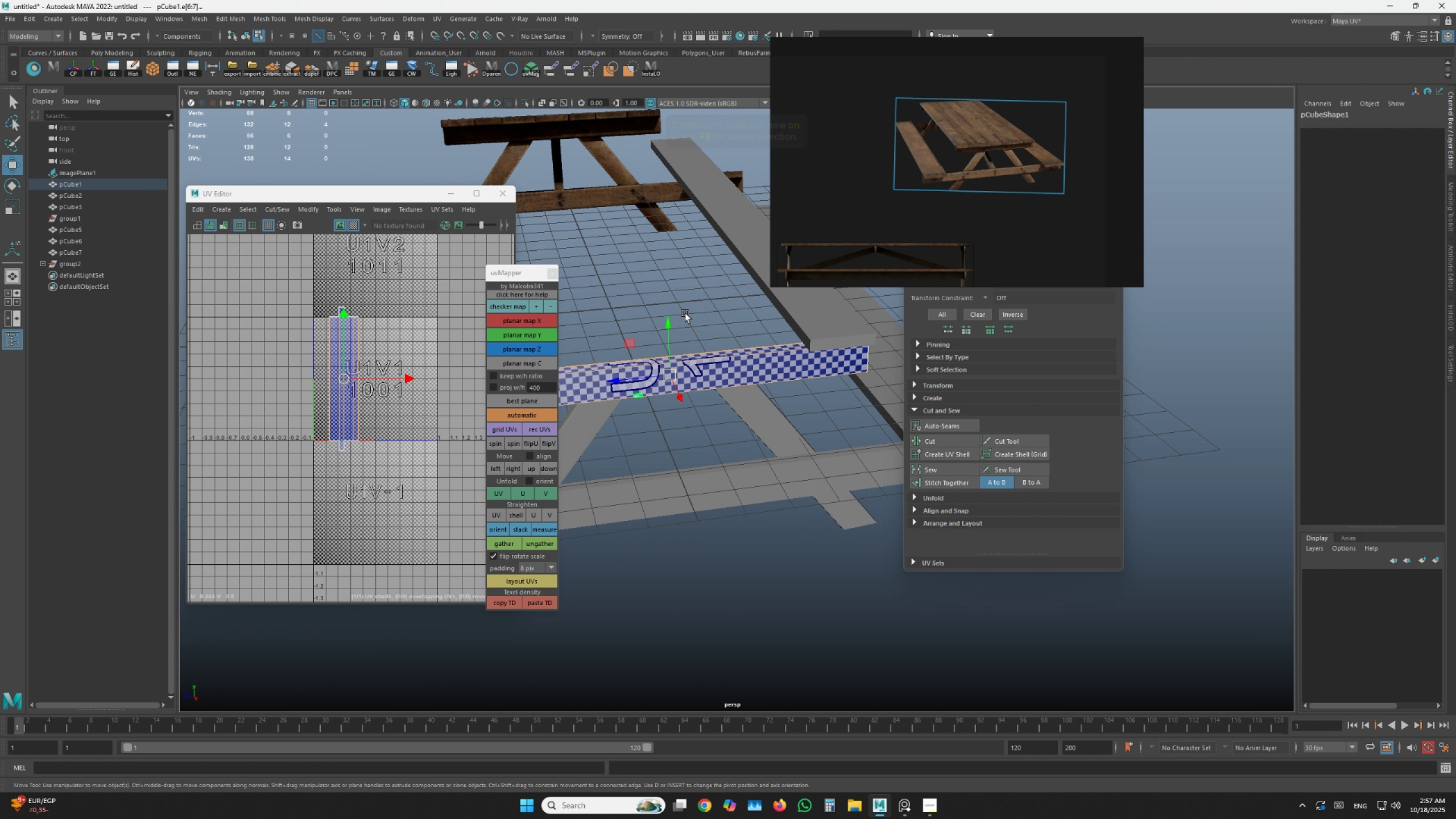 
scroll: coordinate [685, 314], scroll_direction: down, amount: 2.0
 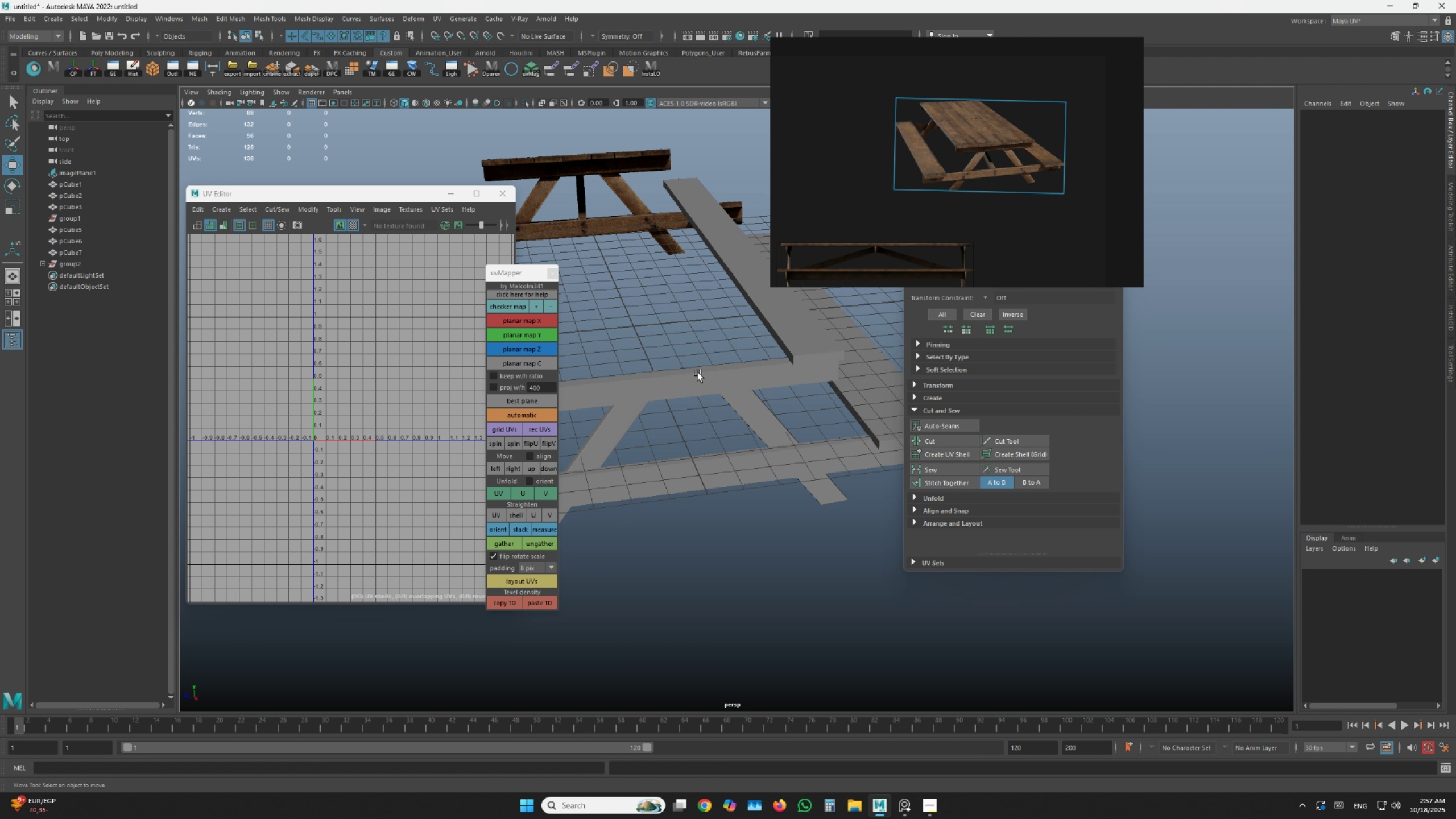 
double_click([697, 375])
 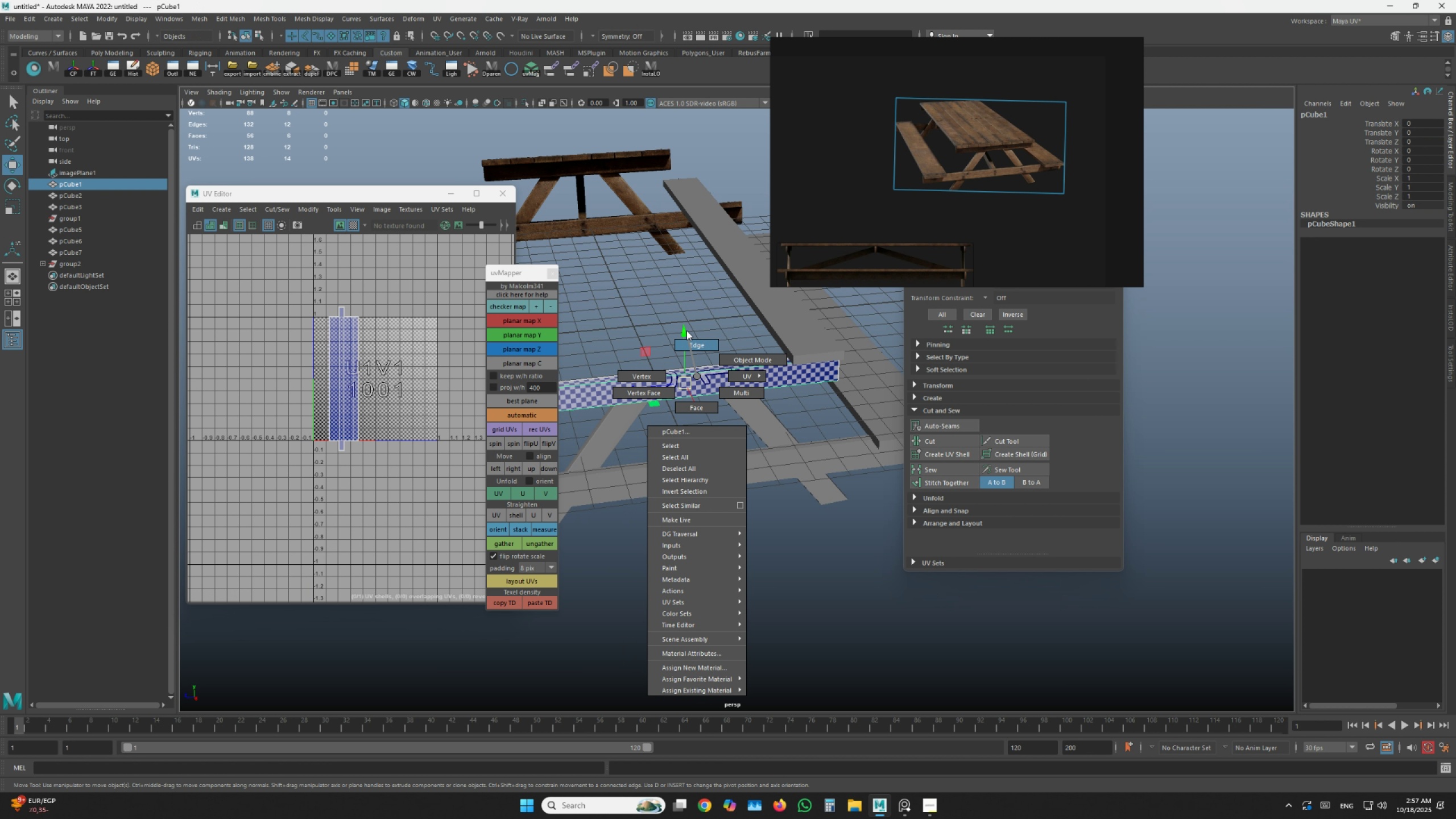 
scroll: coordinate [690, 342], scroll_direction: down, amount: 2.0
 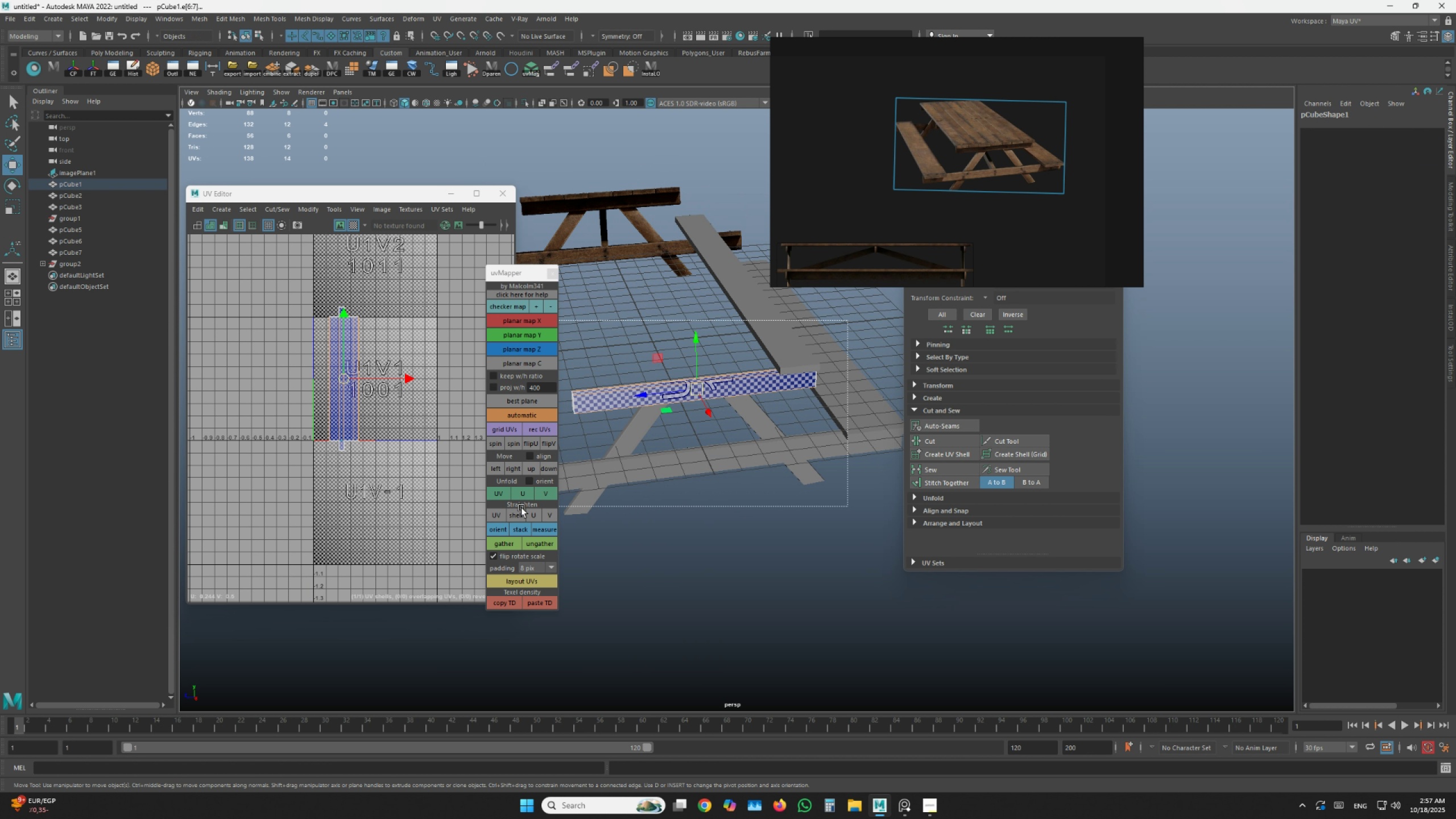 
hold_key(key=ShiftLeft, duration=0.39)
 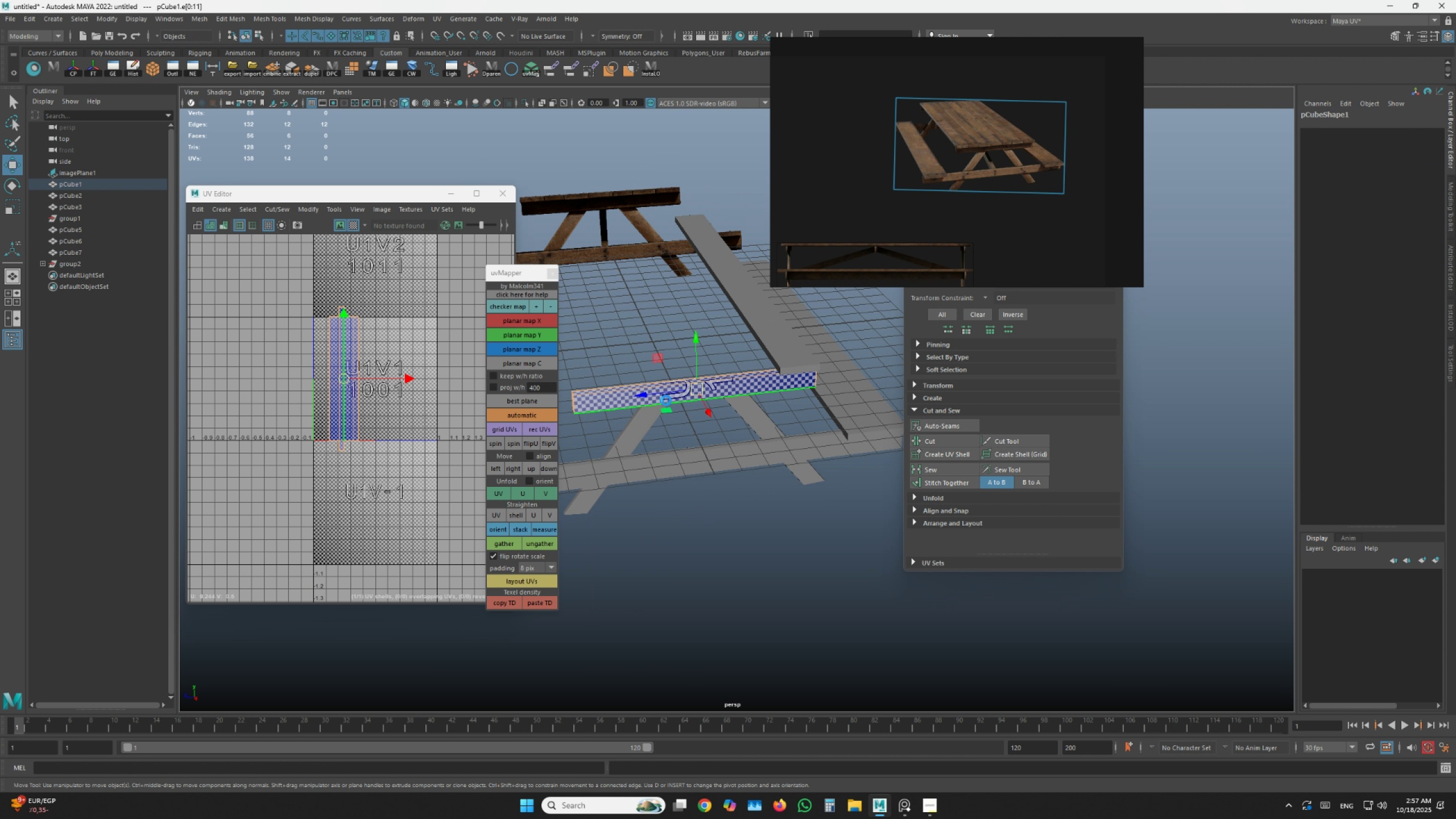 
hold_key(key=AltLeft, duration=1.5)
 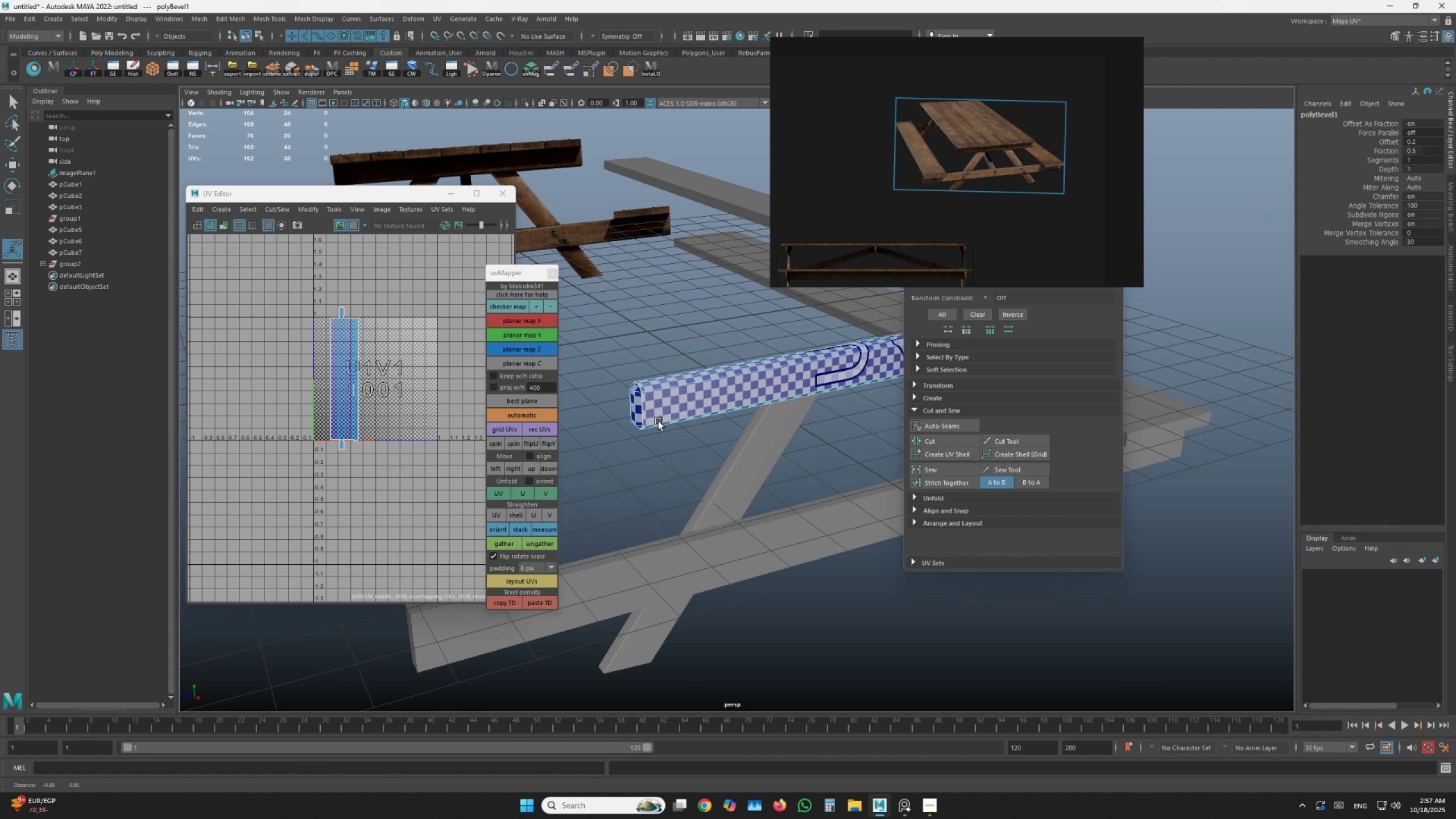 
hold_key(key=AltLeft, duration=1.51)
scroll: coordinate [722, 403], scroll_direction: up, amount: 6.0
 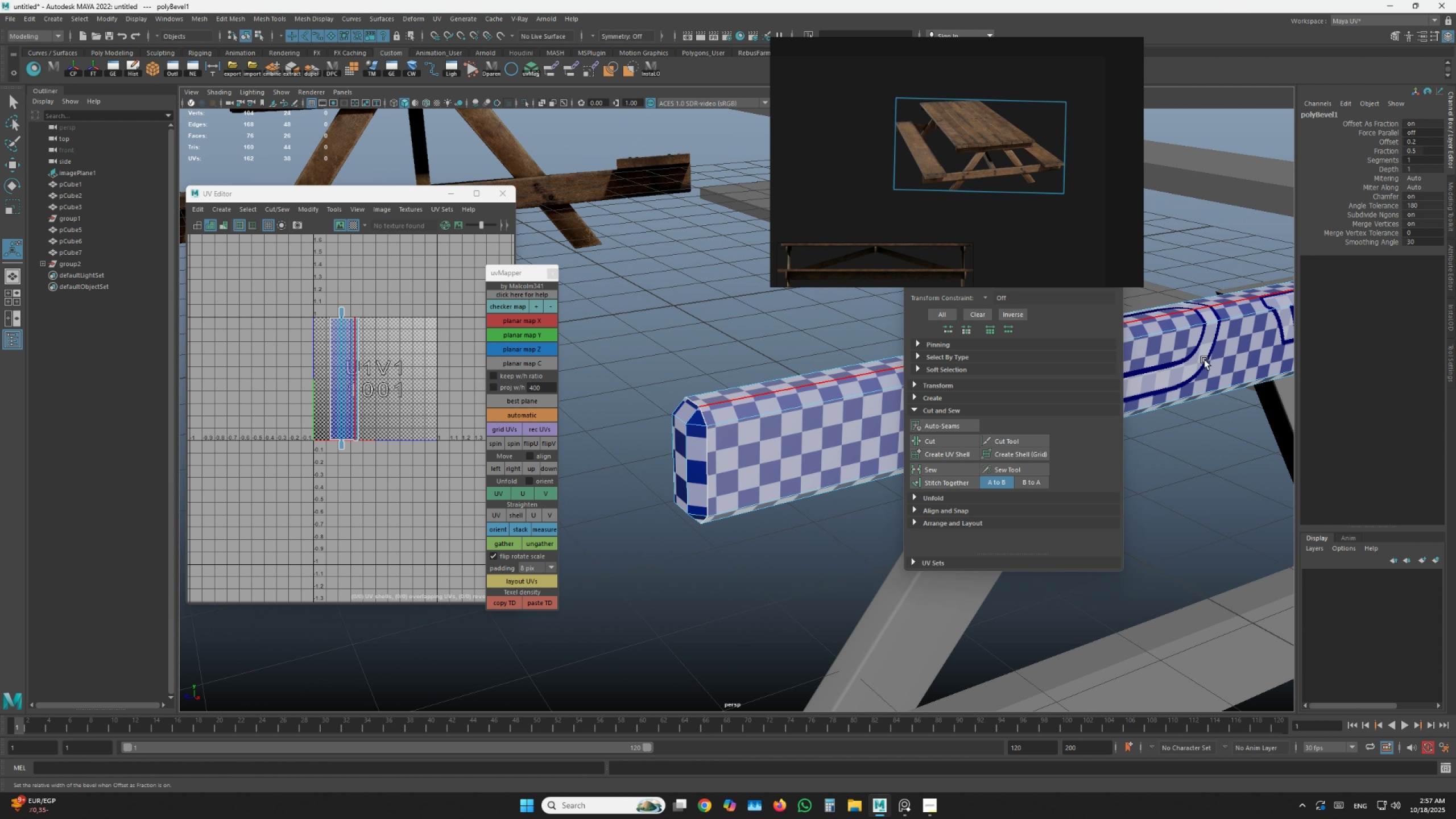 
hold_key(key=AltLeft, duration=0.46)
 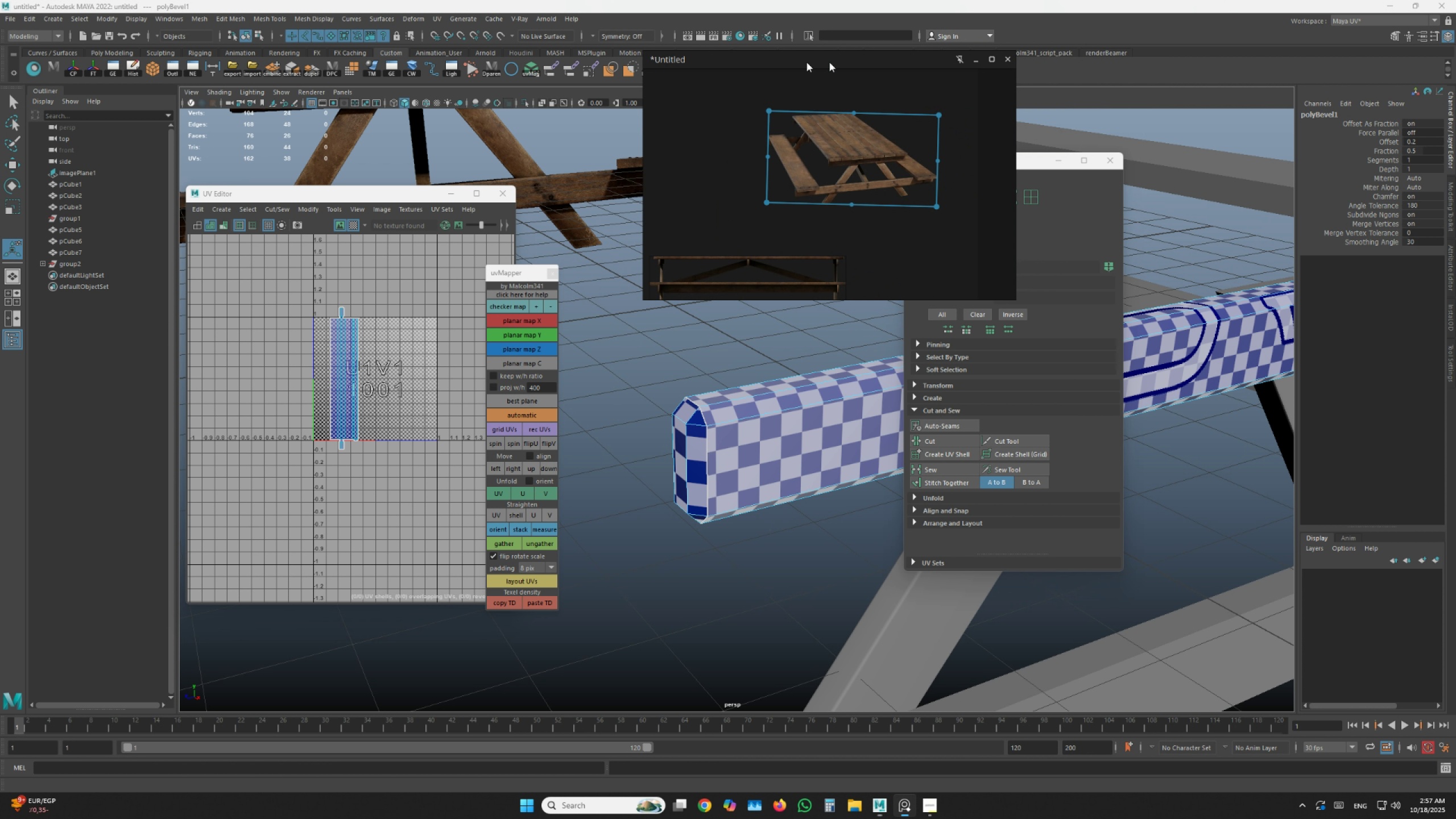 
wait(8.0)
 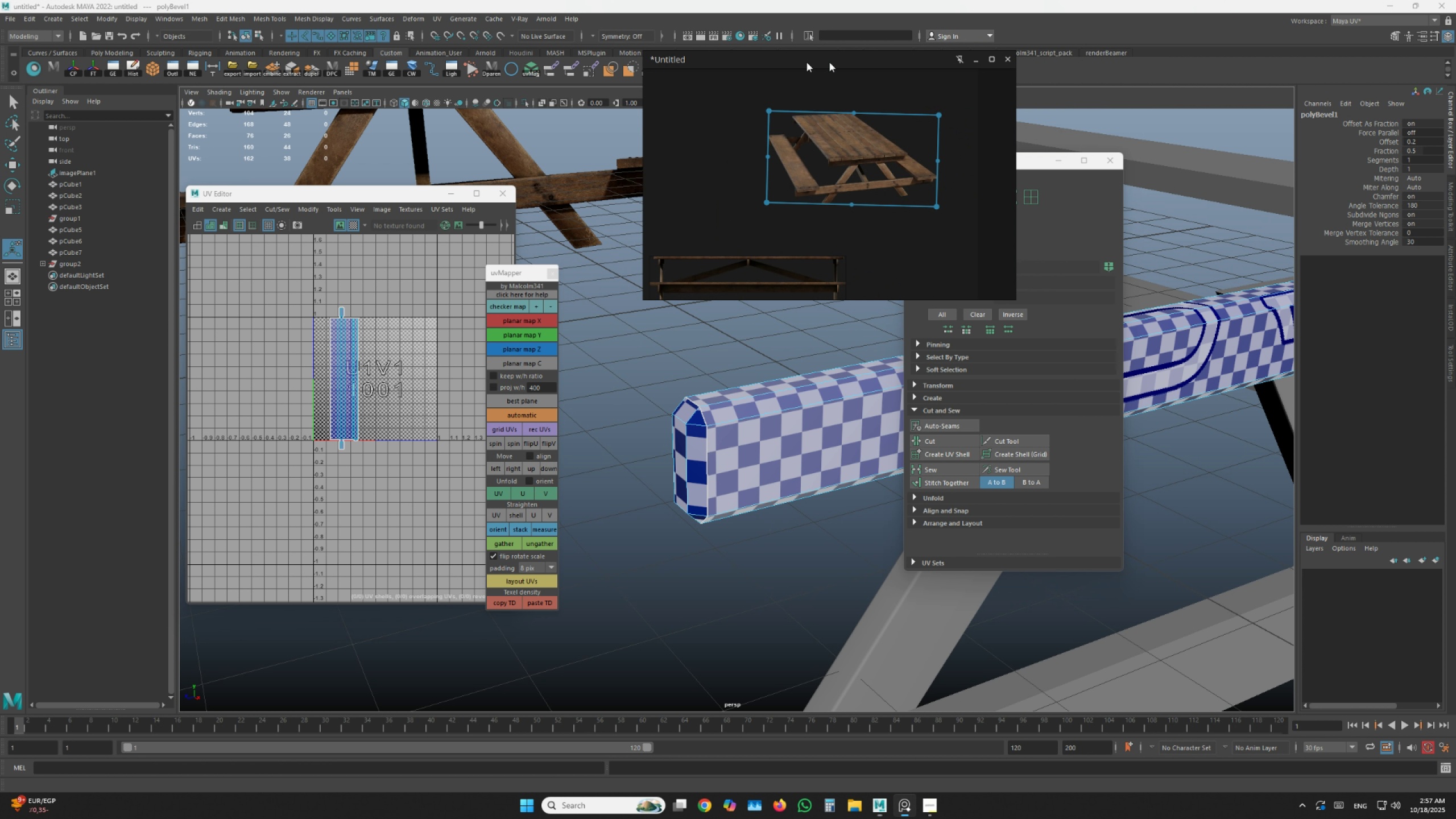 
mouse_move([532, 246])
 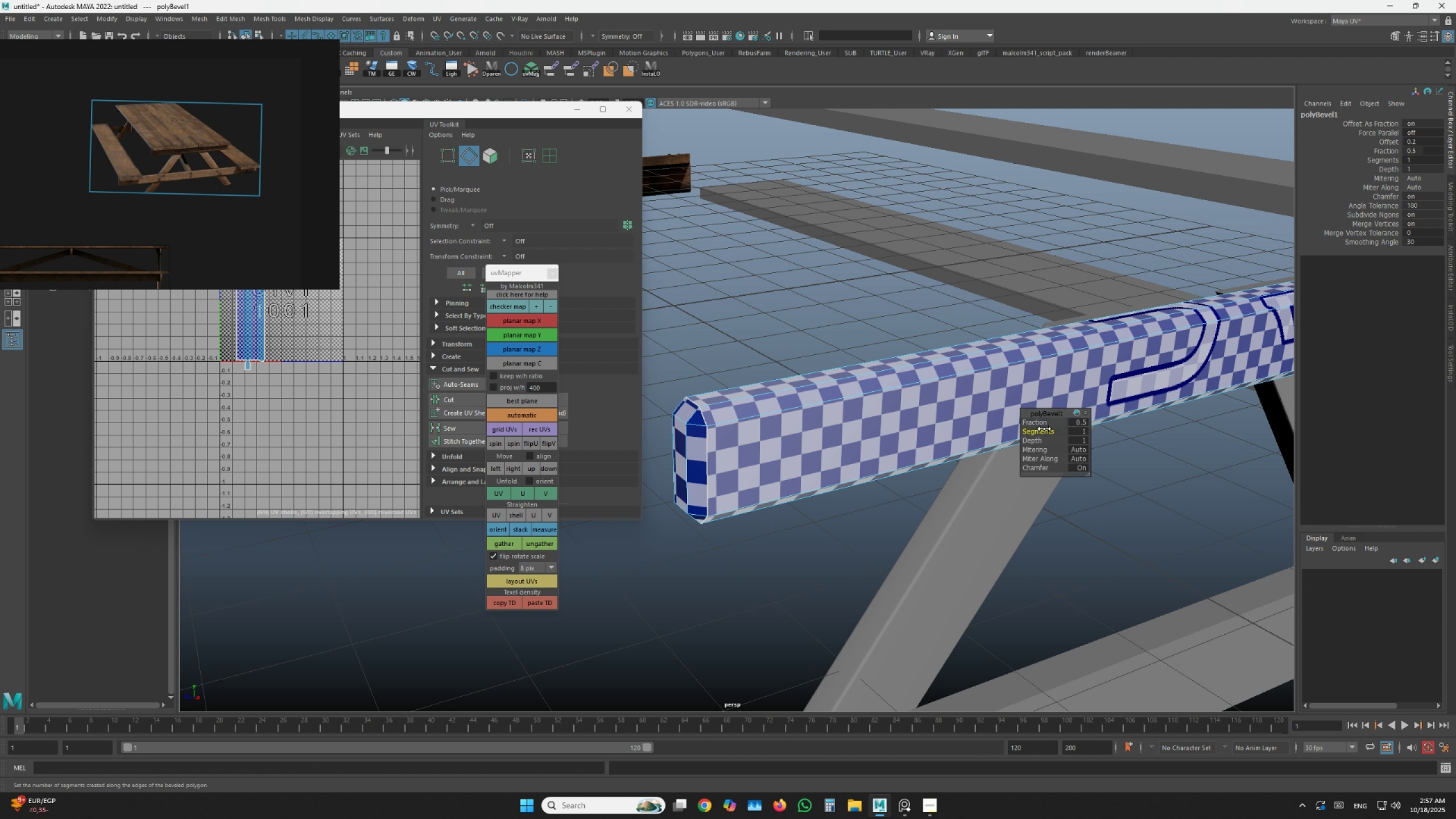 
wait(9.31)
 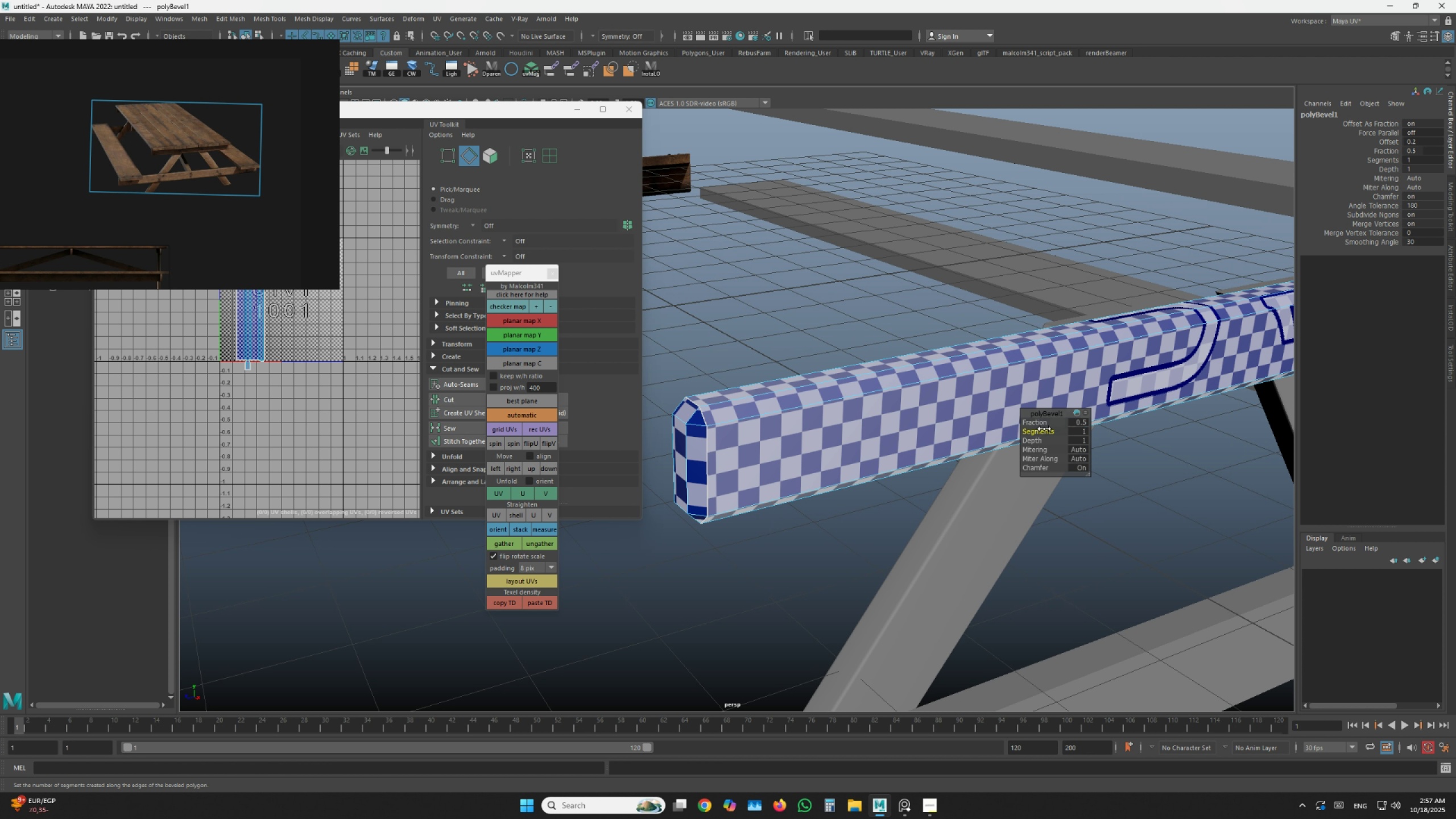 
left_click([821, 328])
 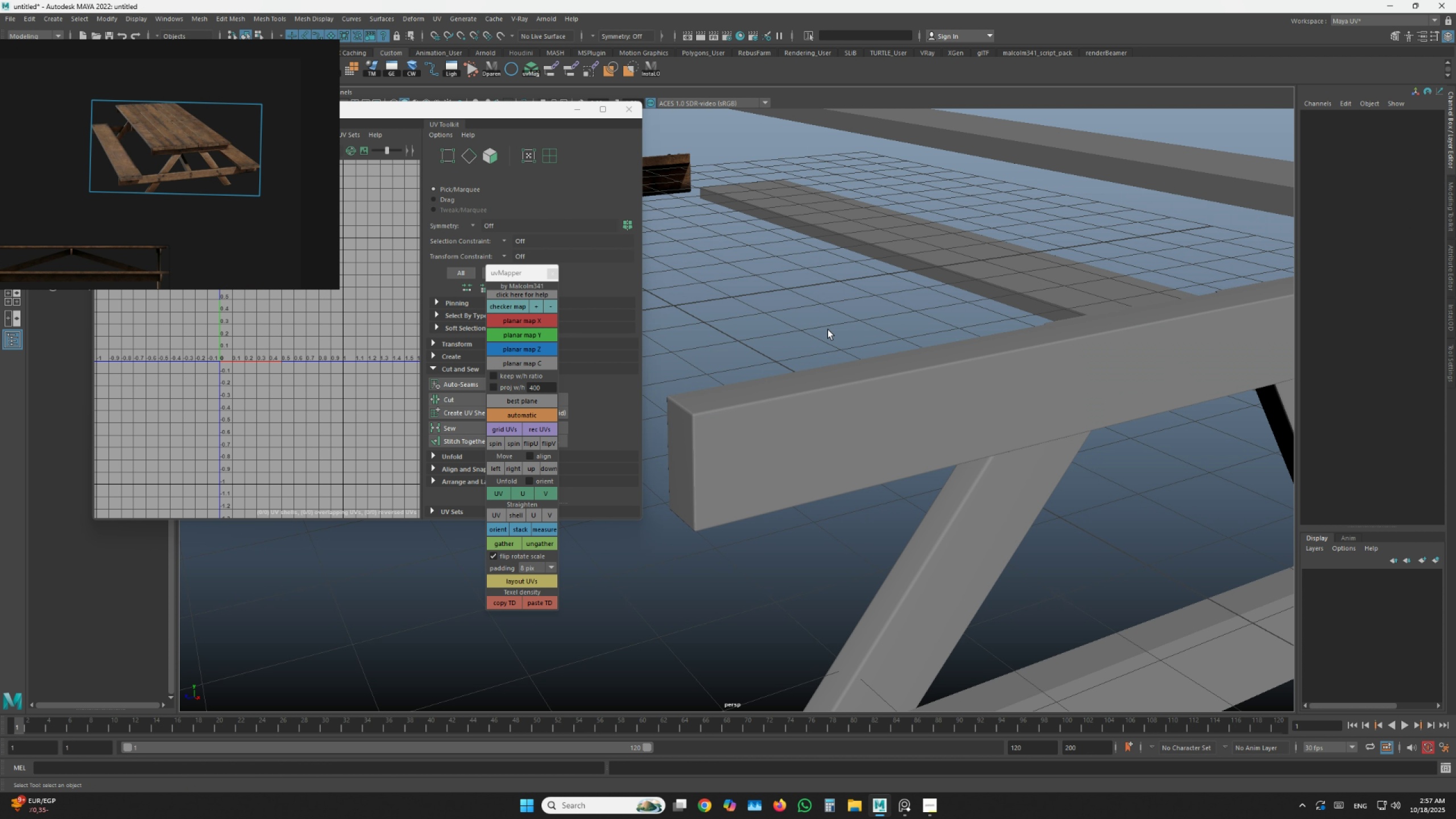 
hold_key(key=AltLeft, duration=1.5)
scroll: coordinate [846, 342], scroll_direction: down, amount: 2.0
 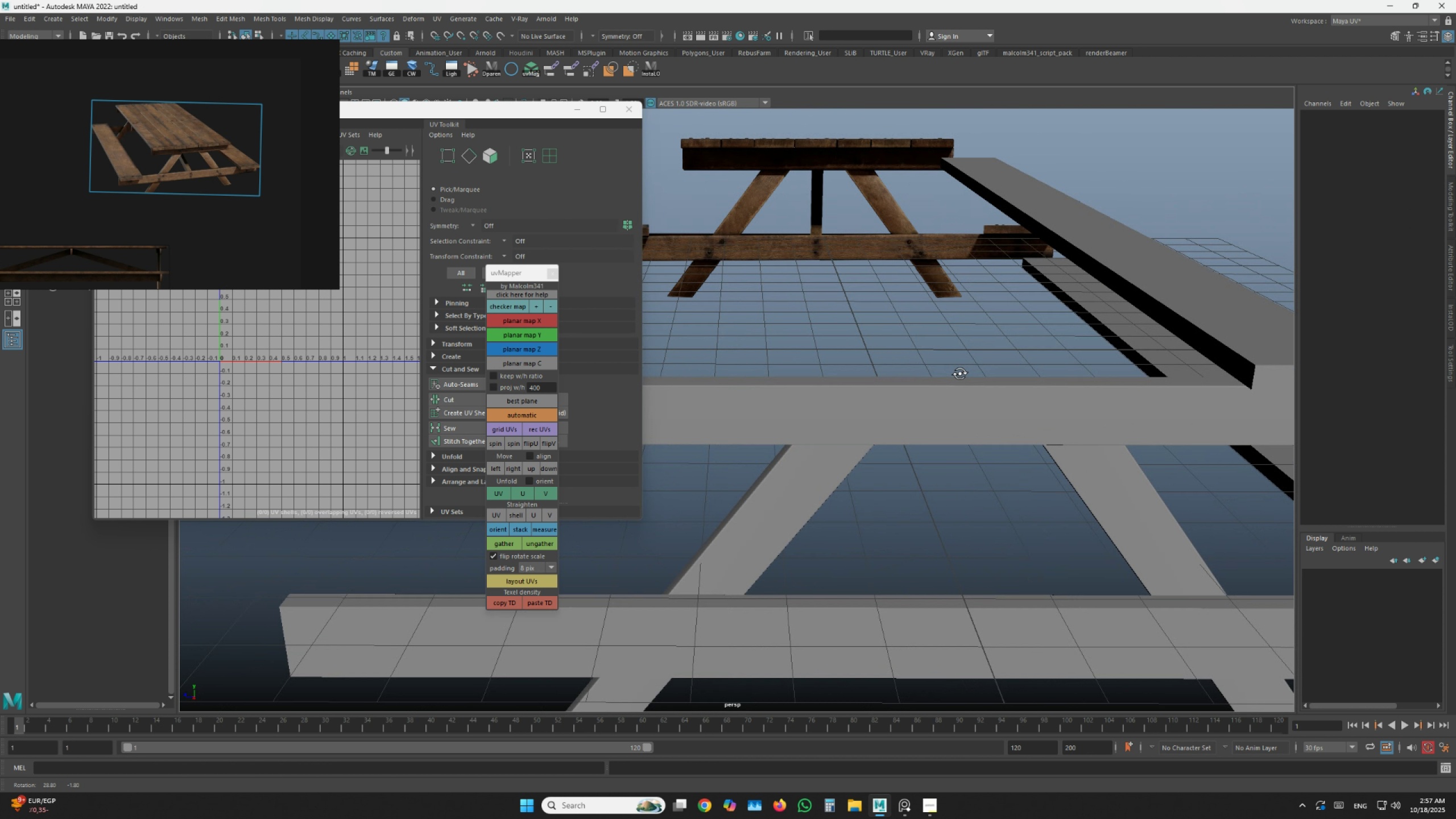 
hold_key(key=AltLeft, duration=1.52)
 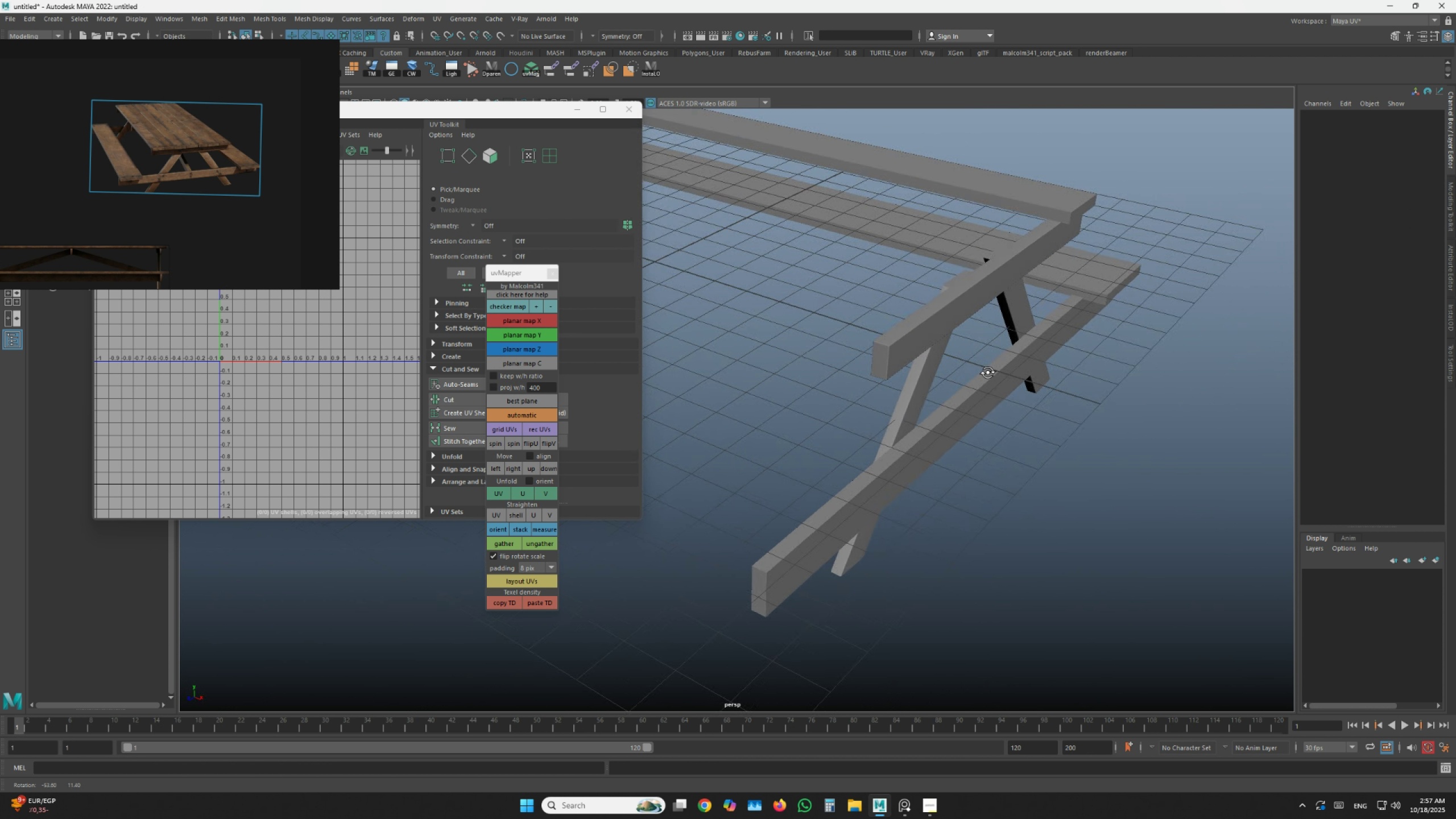 
key(Alt+AltLeft)
 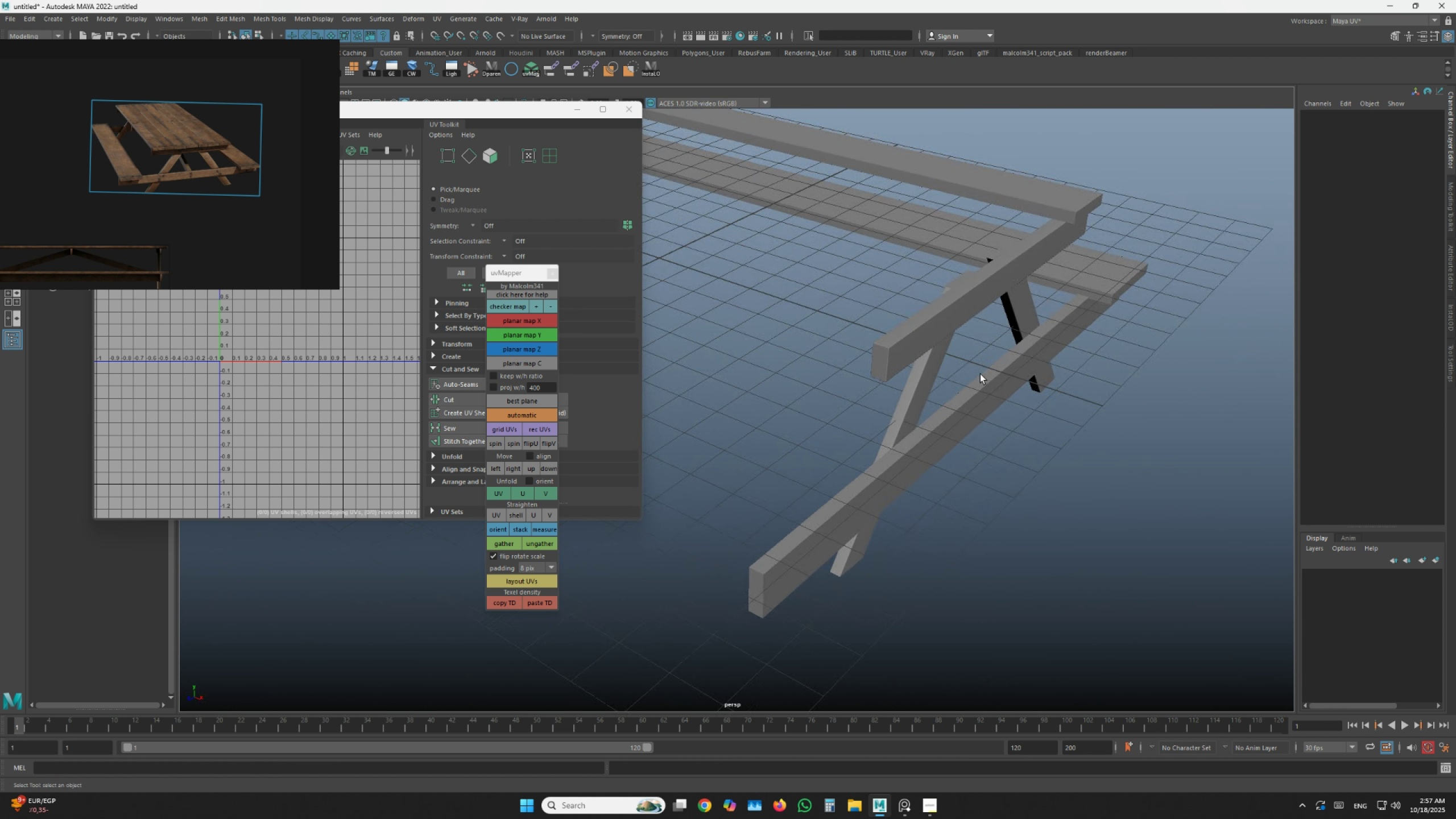 
key(Alt+AltLeft)
 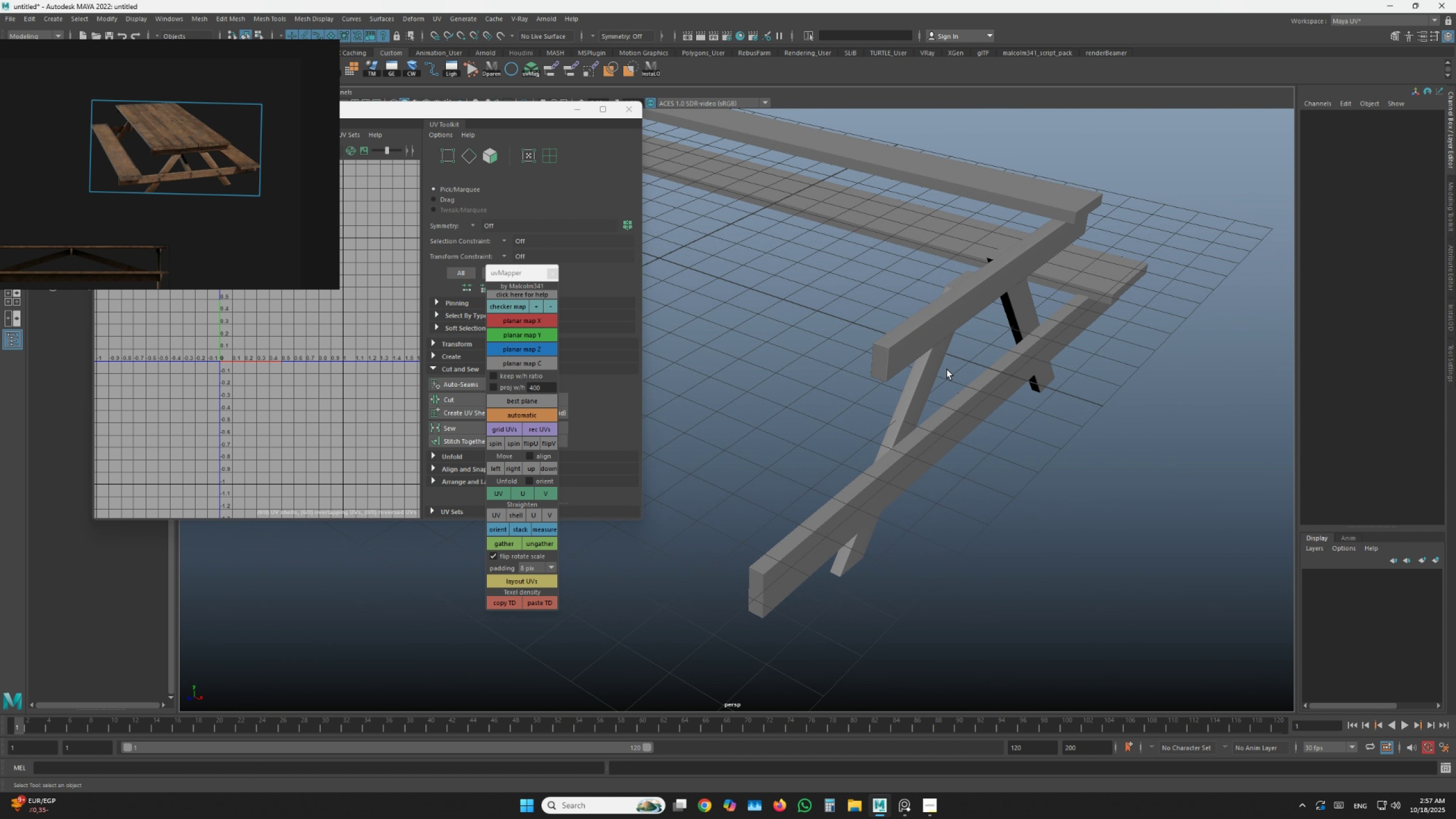 
key(Alt+AltLeft)
 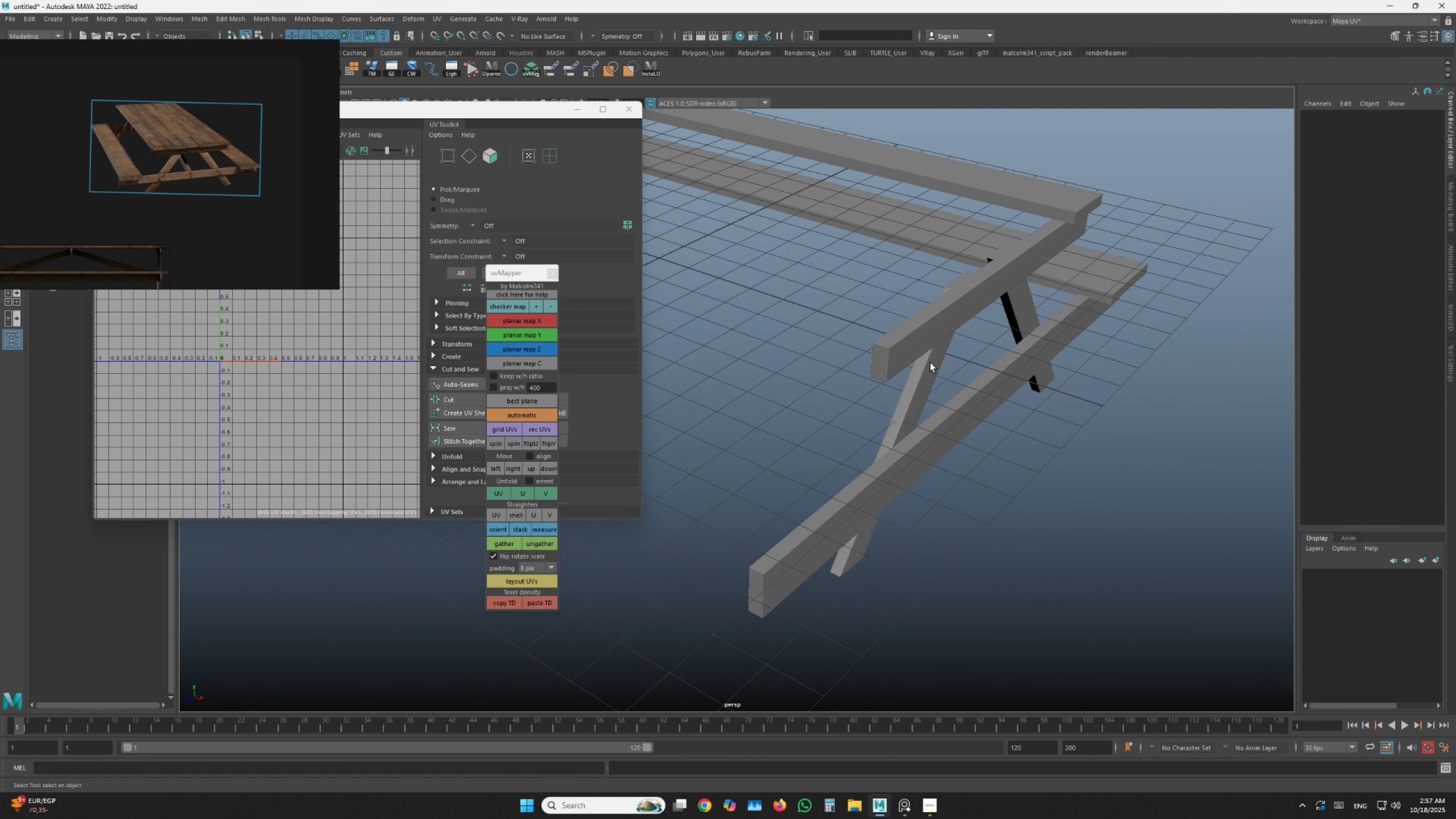 
left_click([930, 363])
 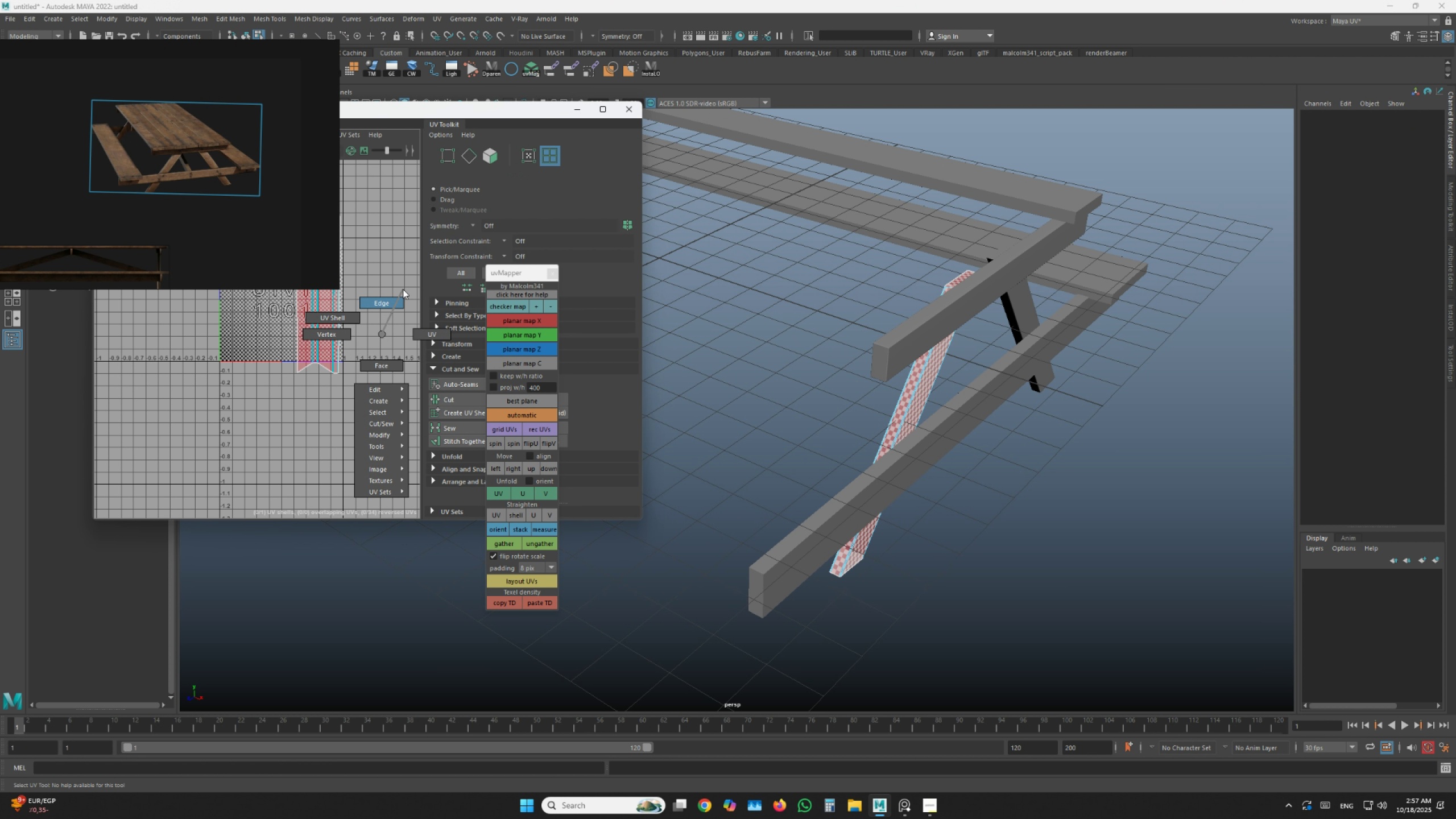 
hold_key(key=AltLeft, duration=0.5)
scroll: coordinate [418, 424], scroll_direction: down, amount: 2.0
 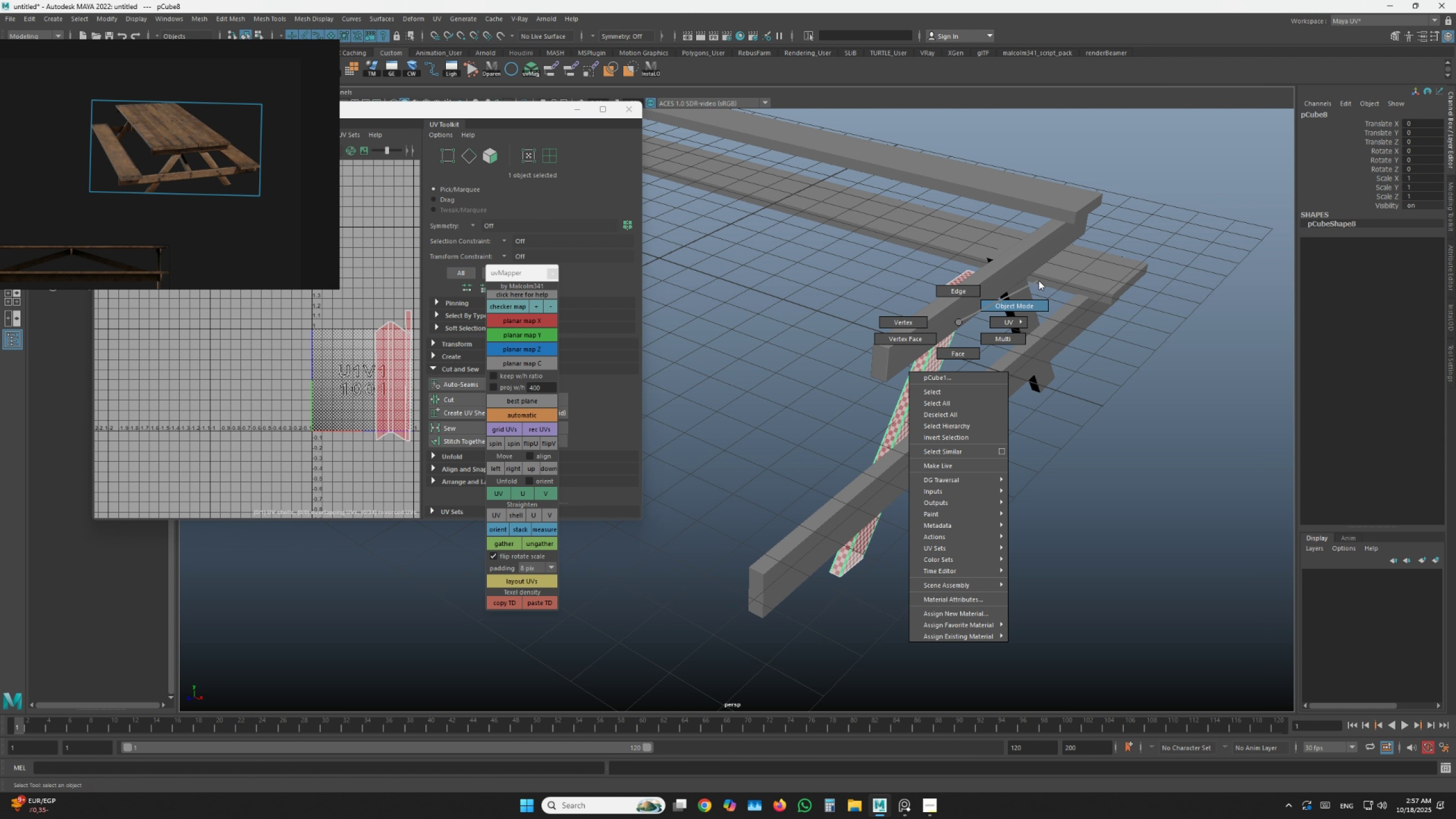 
double_click([943, 332])
 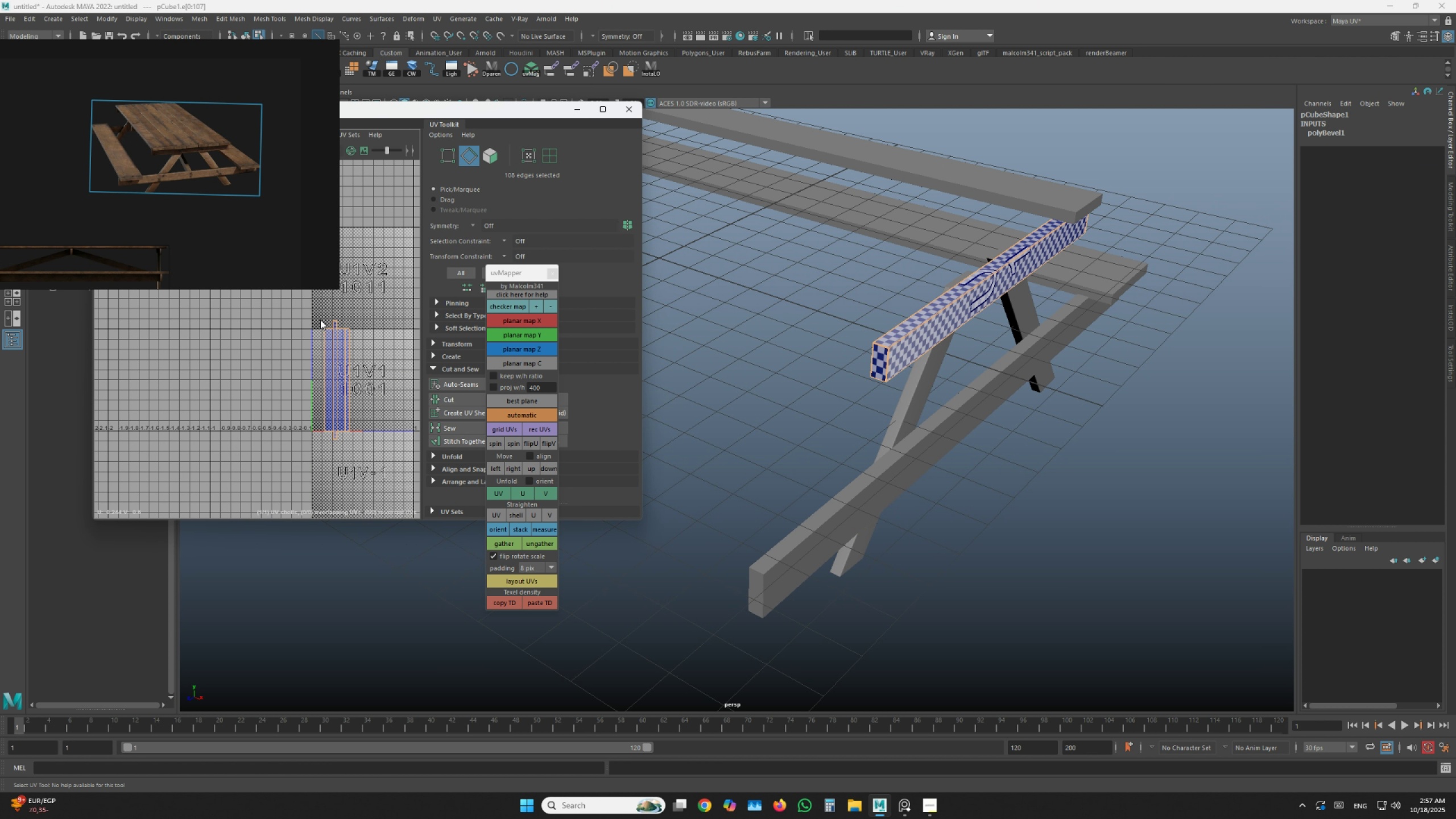 
left_click([338, 355])
 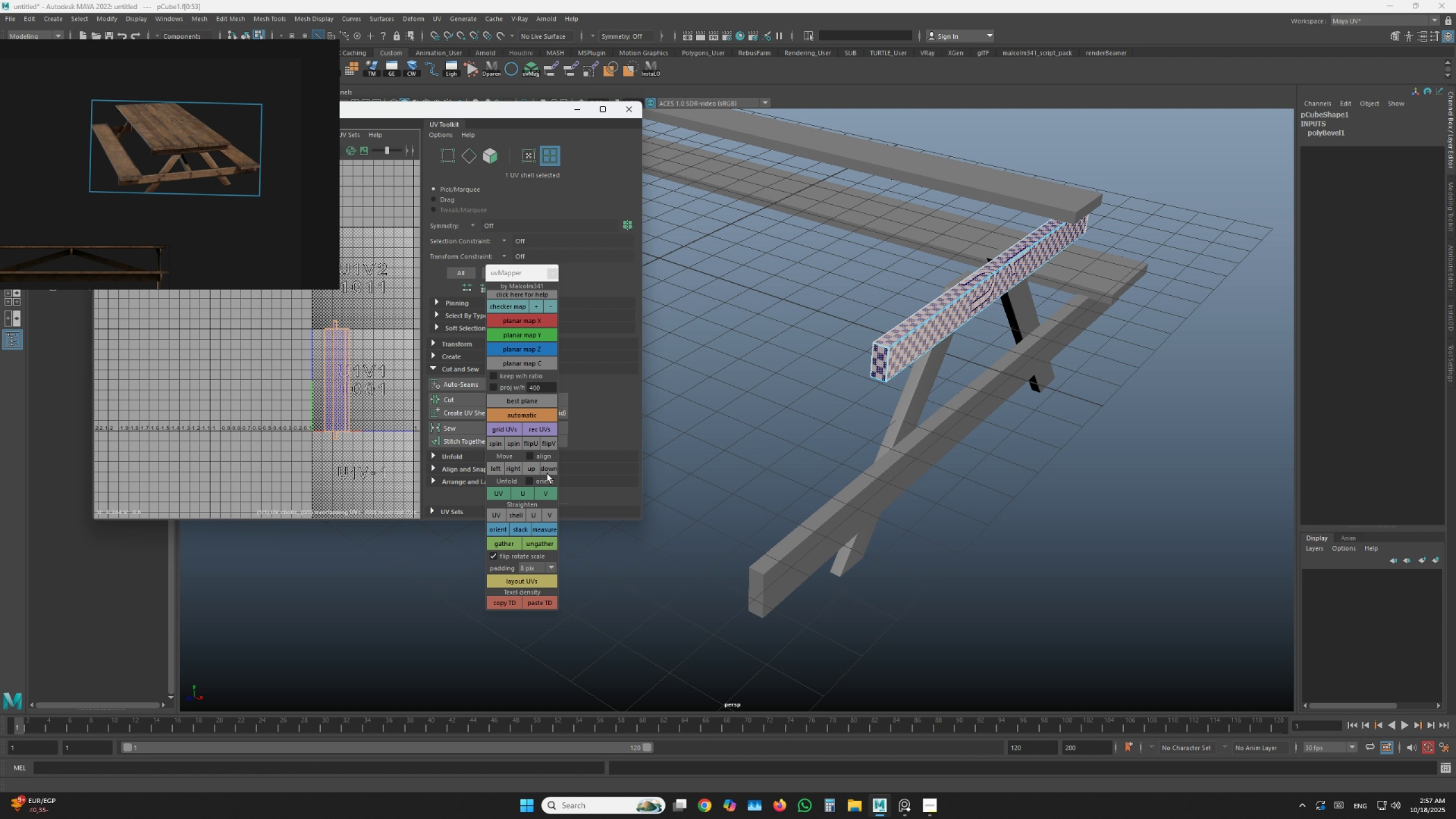 
left_click([532, 494])
 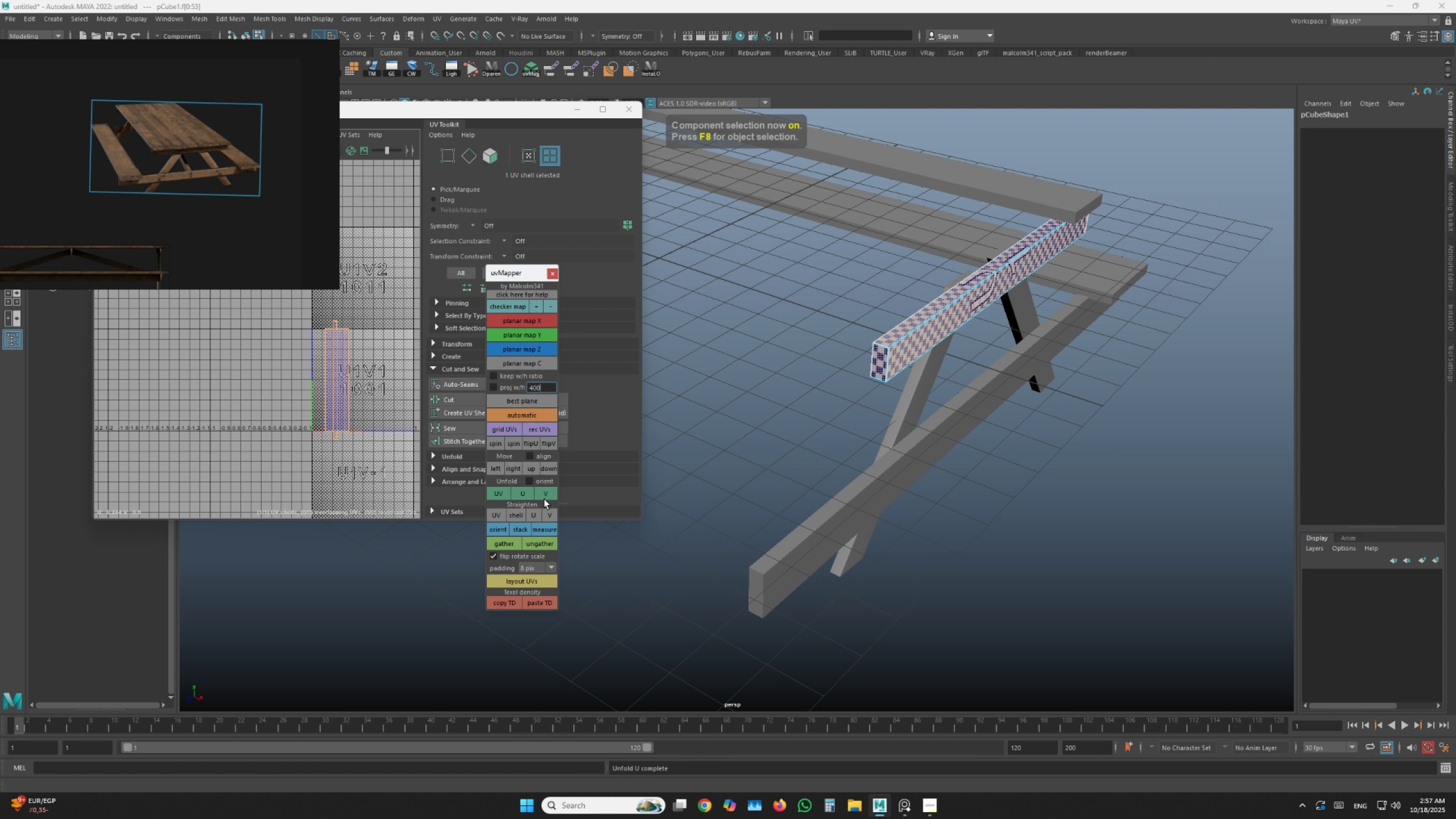 
left_click([543, 500])
 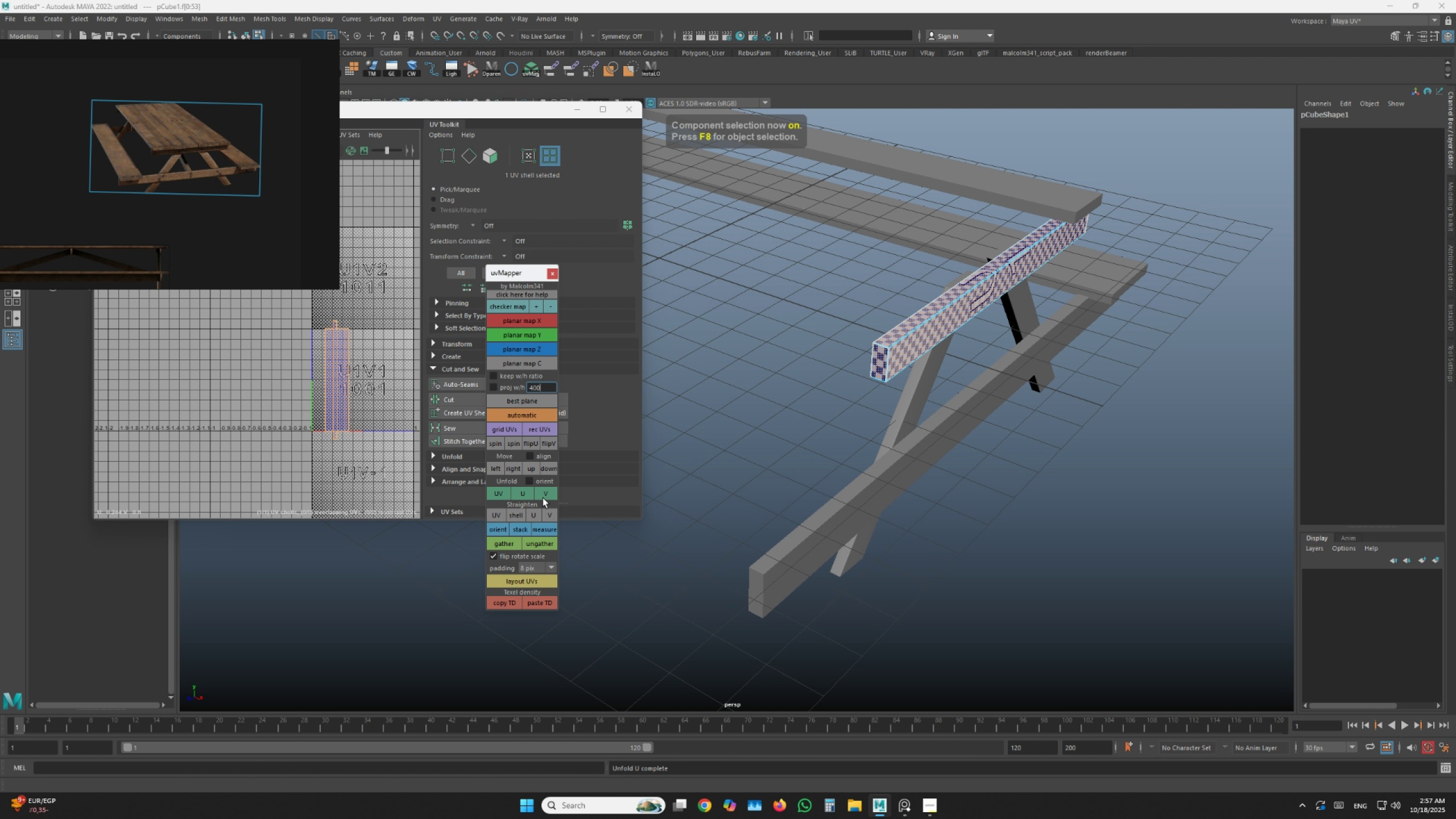 
left_click([543, 498])
 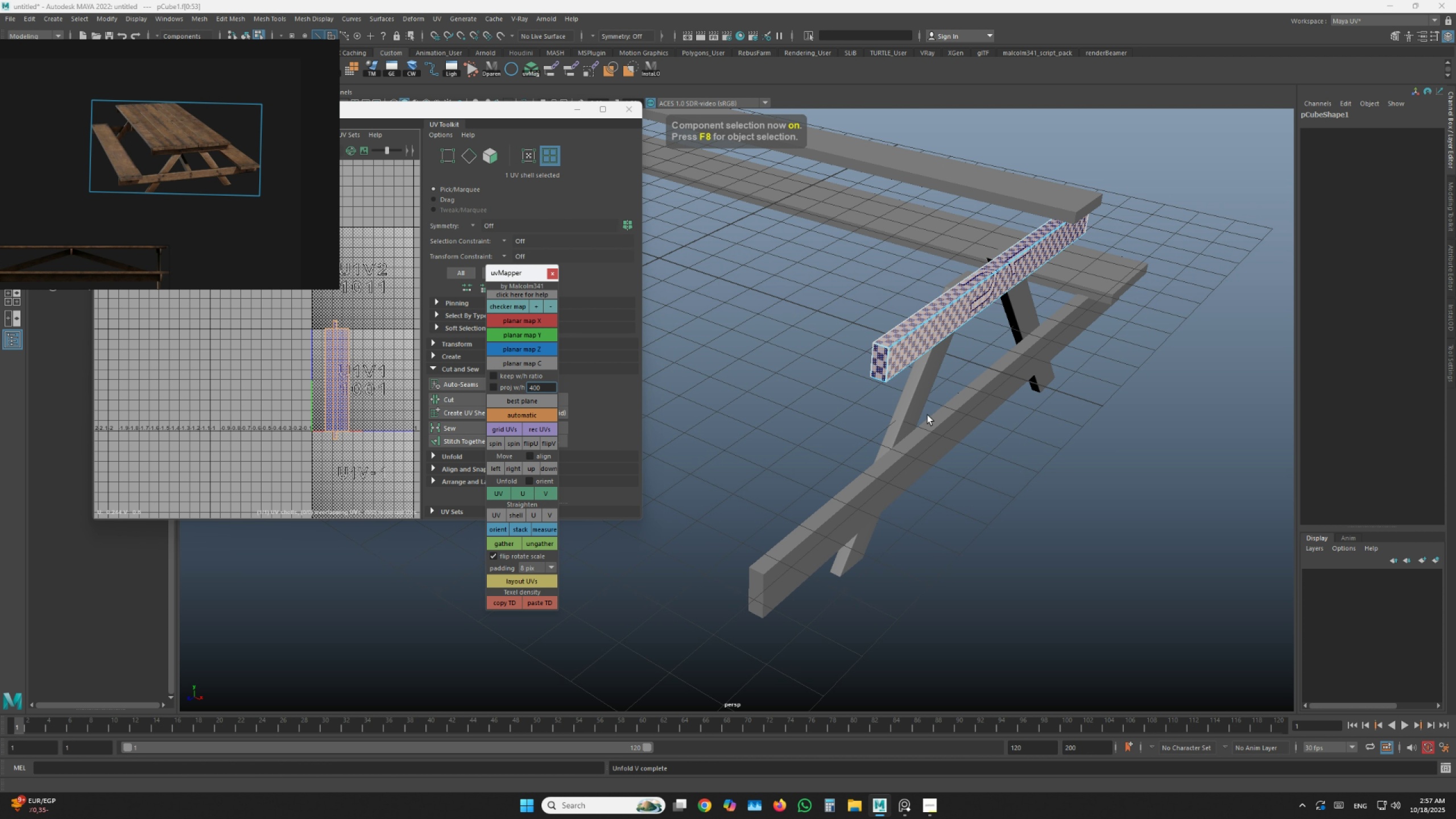 
hold_key(key=AltLeft, duration=0.38)
 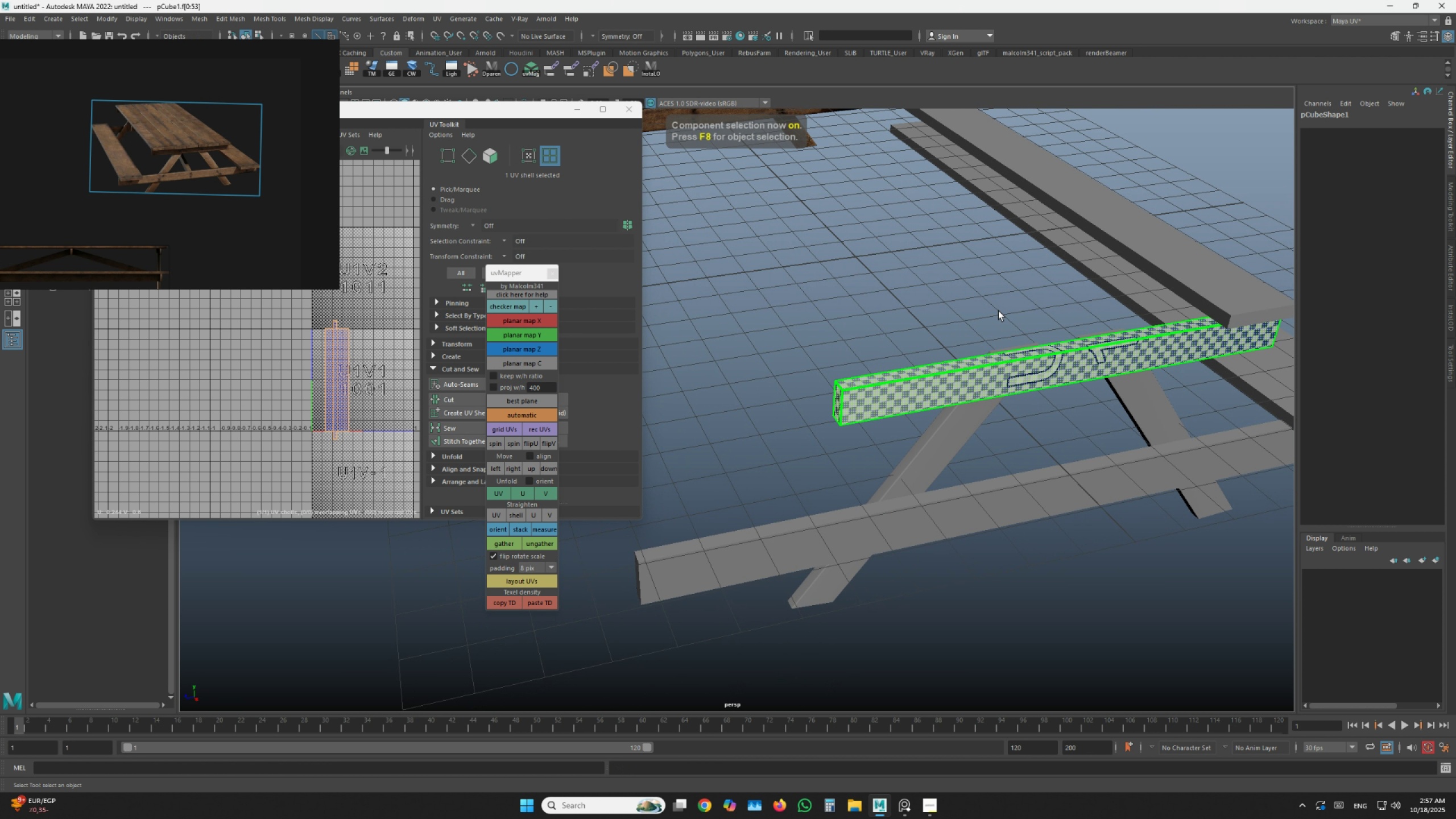 
left_click([999, 311])
 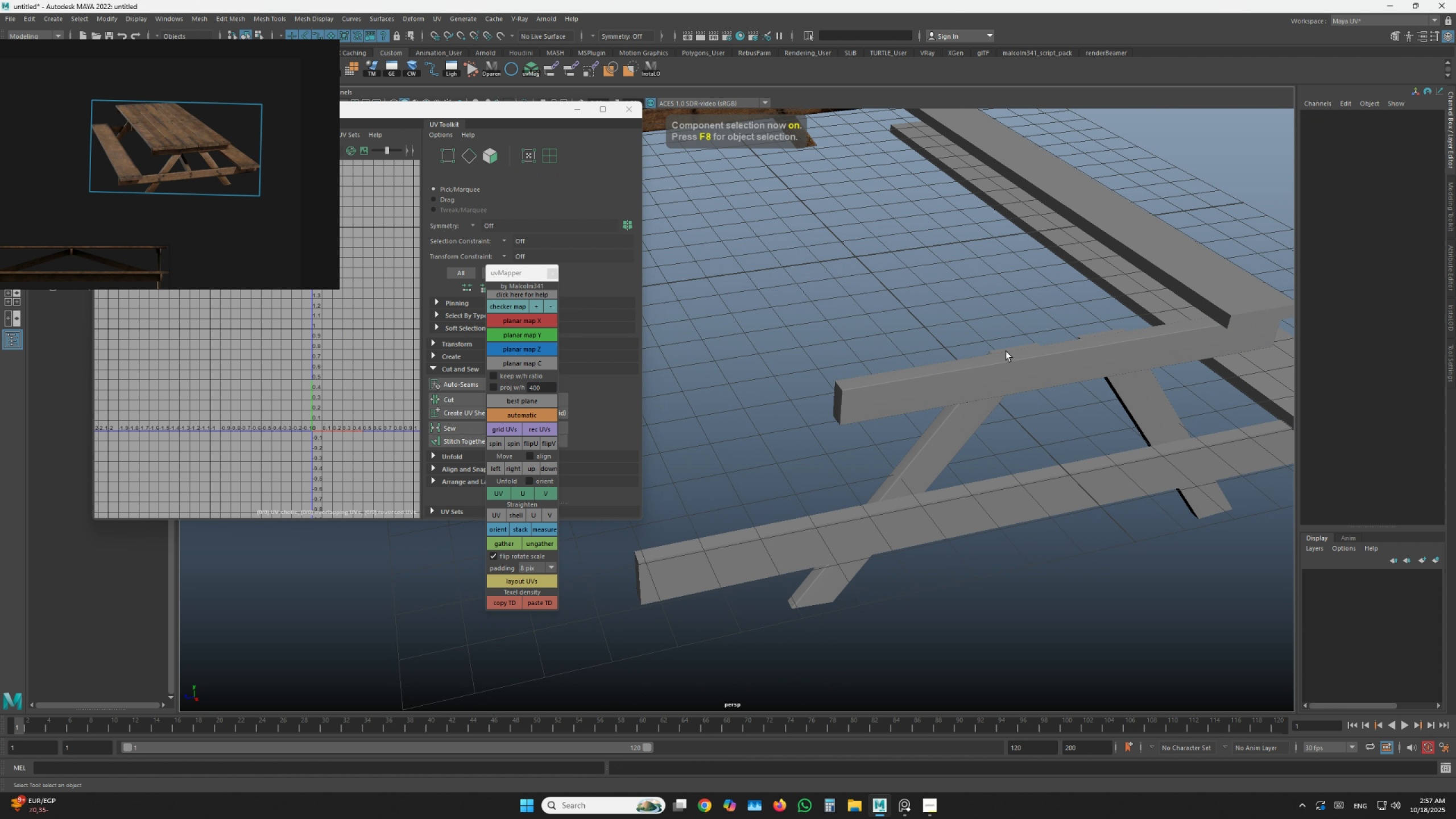 
hold_key(key=AltLeft, duration=1.16)
 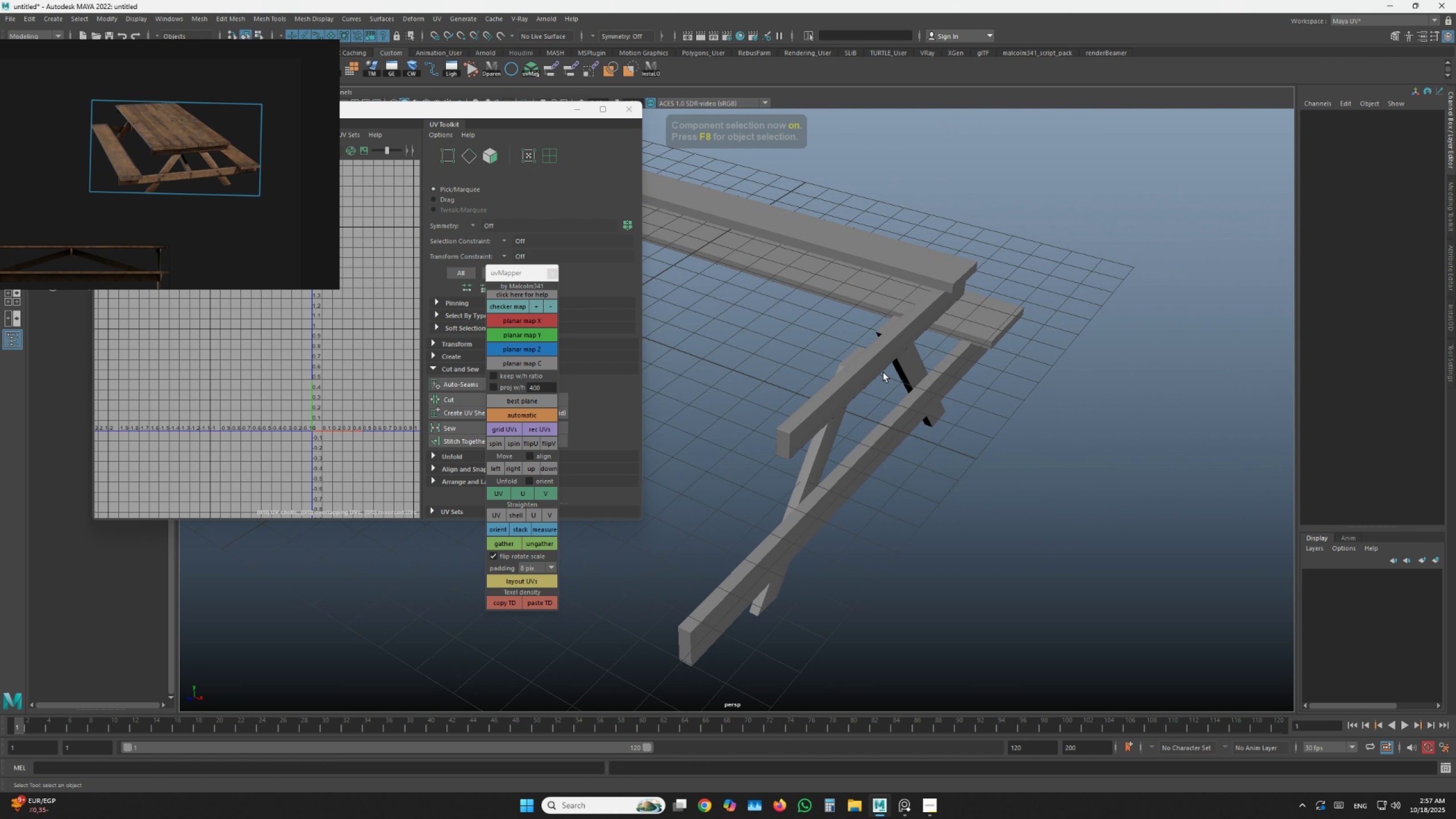 
double_click([883, 373])
 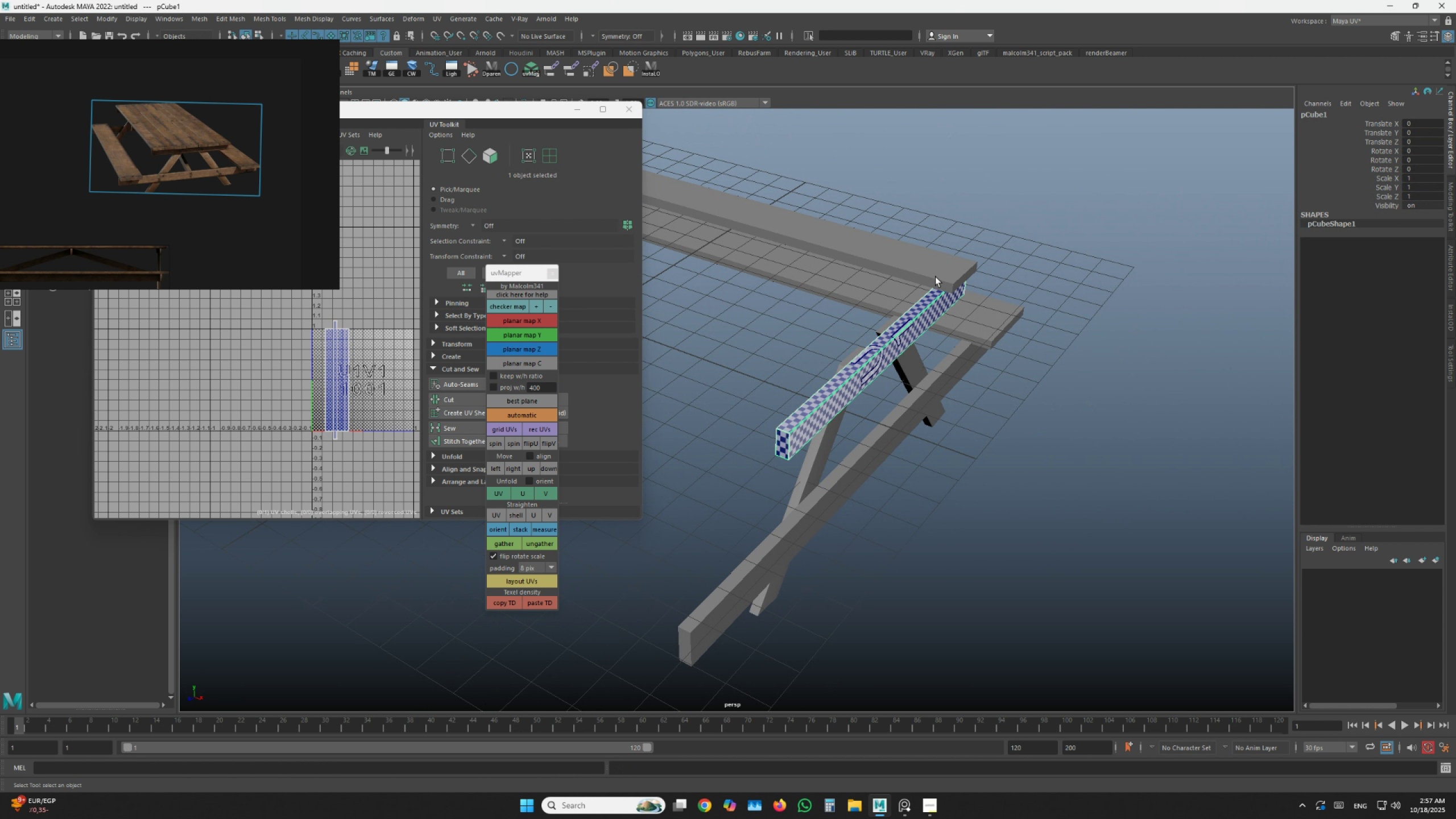 
left_click([937, 272])
 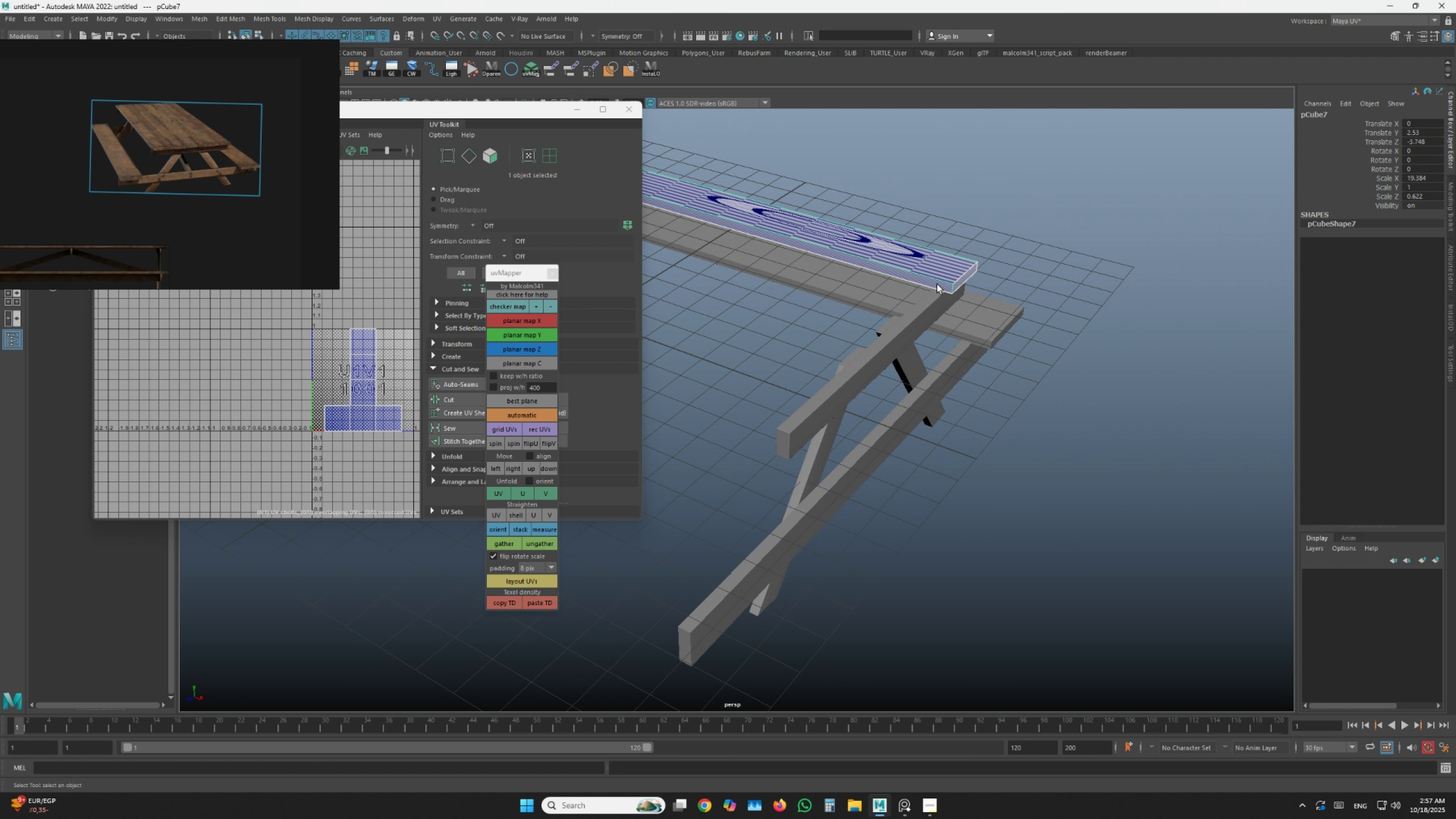 
hold_key(key=AltLeft, duration=1.27)
 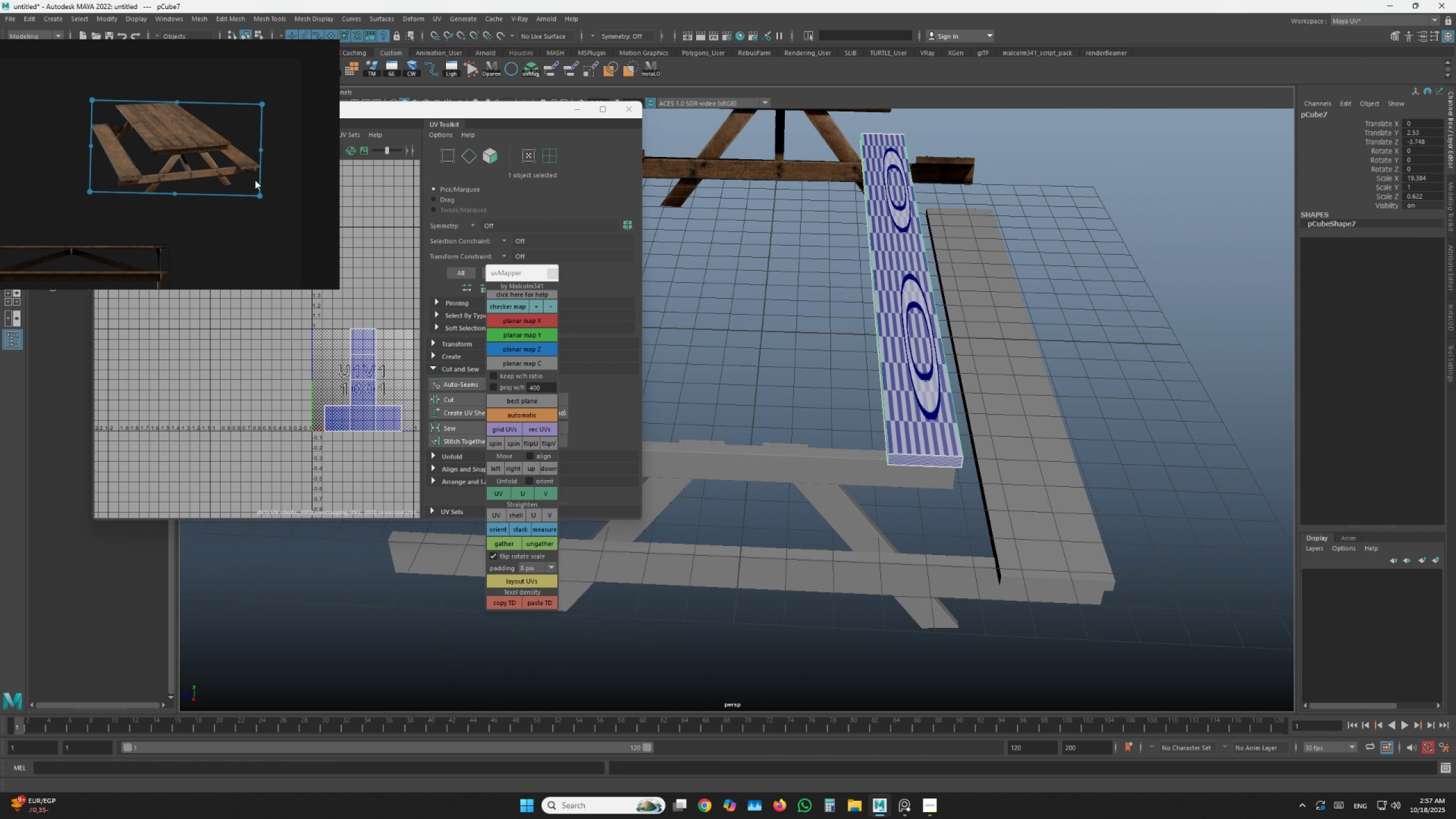 
scroll: coordinate [201, 122], scroll_direction: up, amount: 14.0
 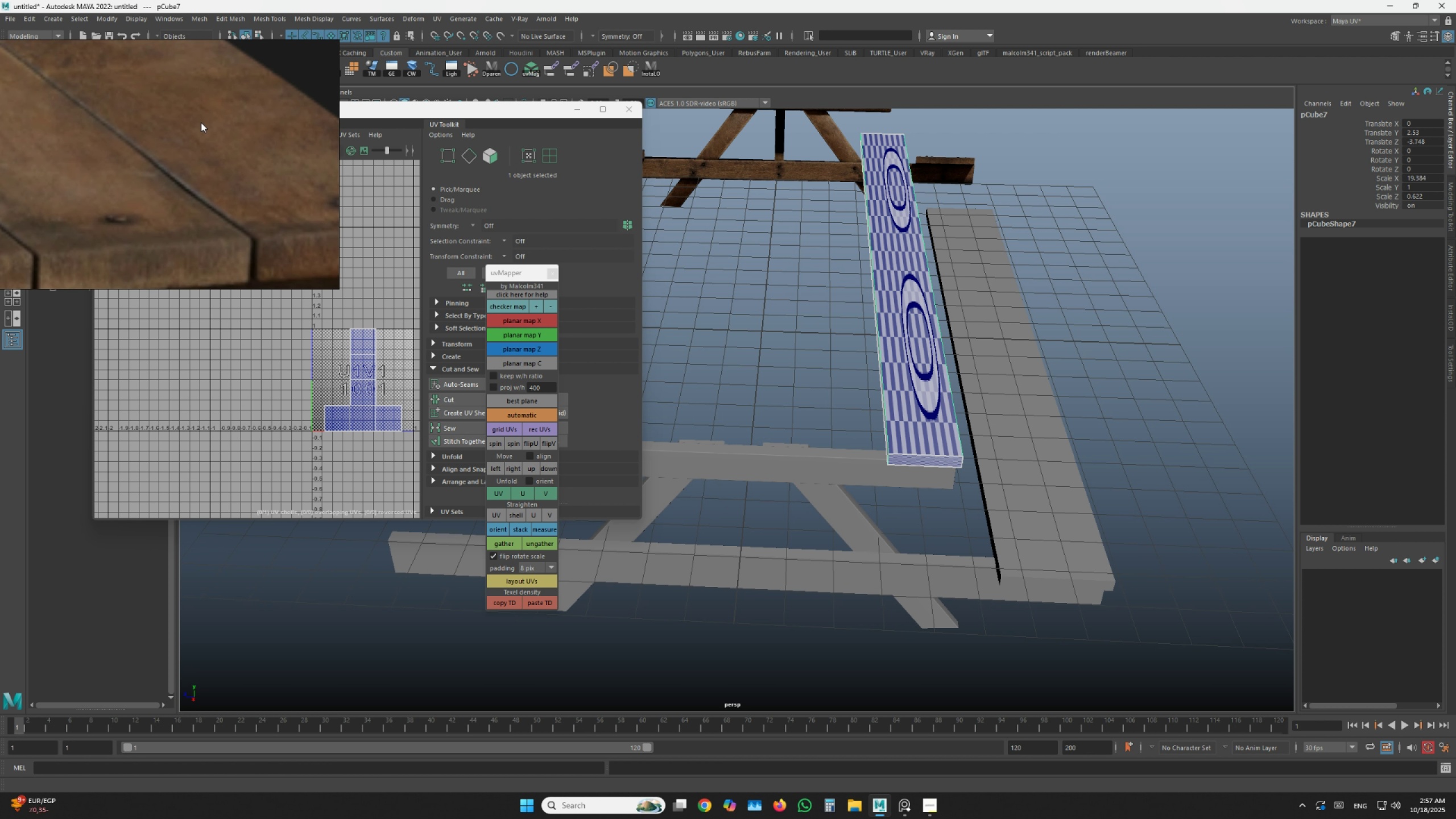 
scroll: coordinate [201, 122], scroll_direction: down, amount: 3.0
 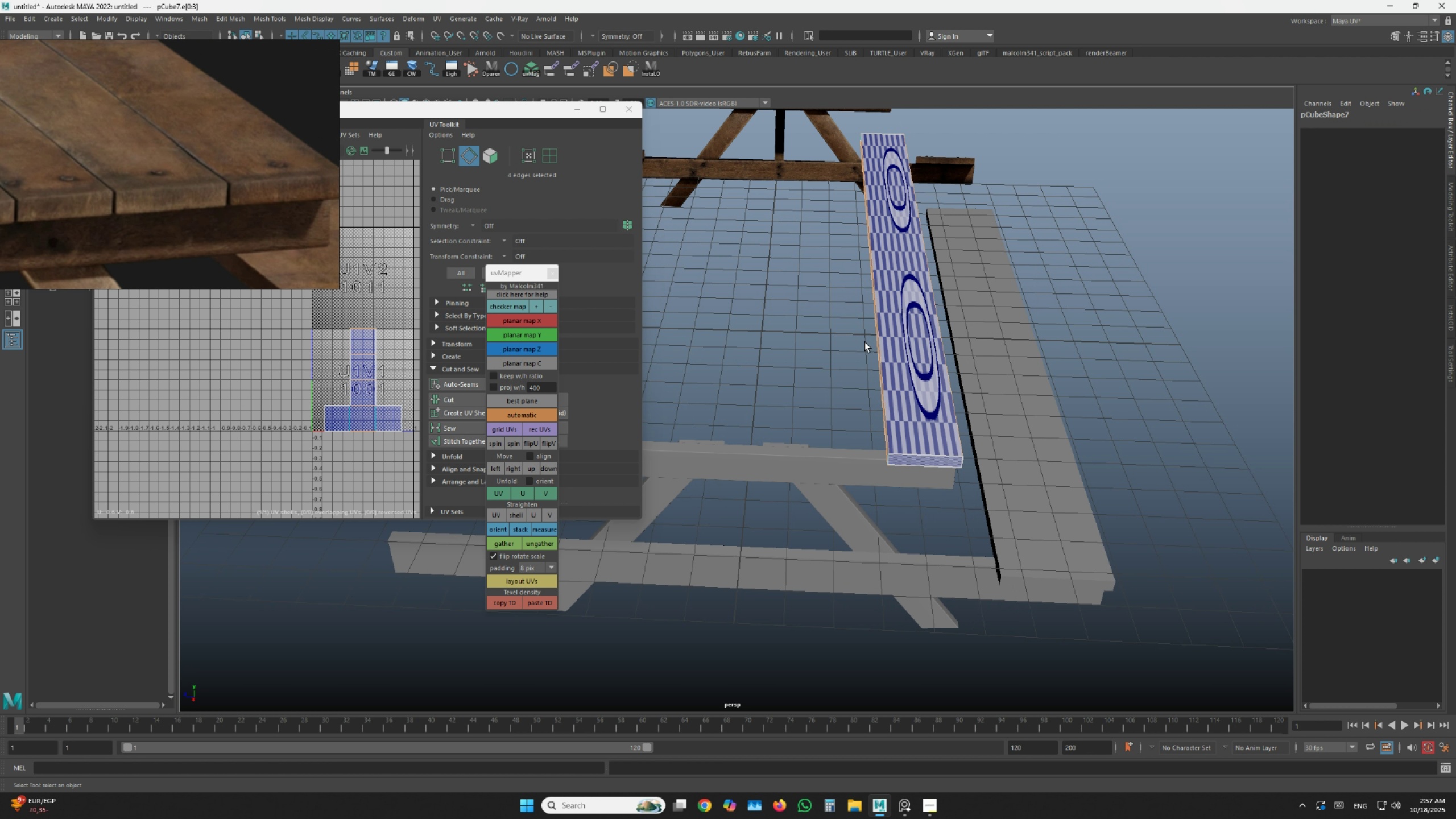 
left_click([899, 313])
 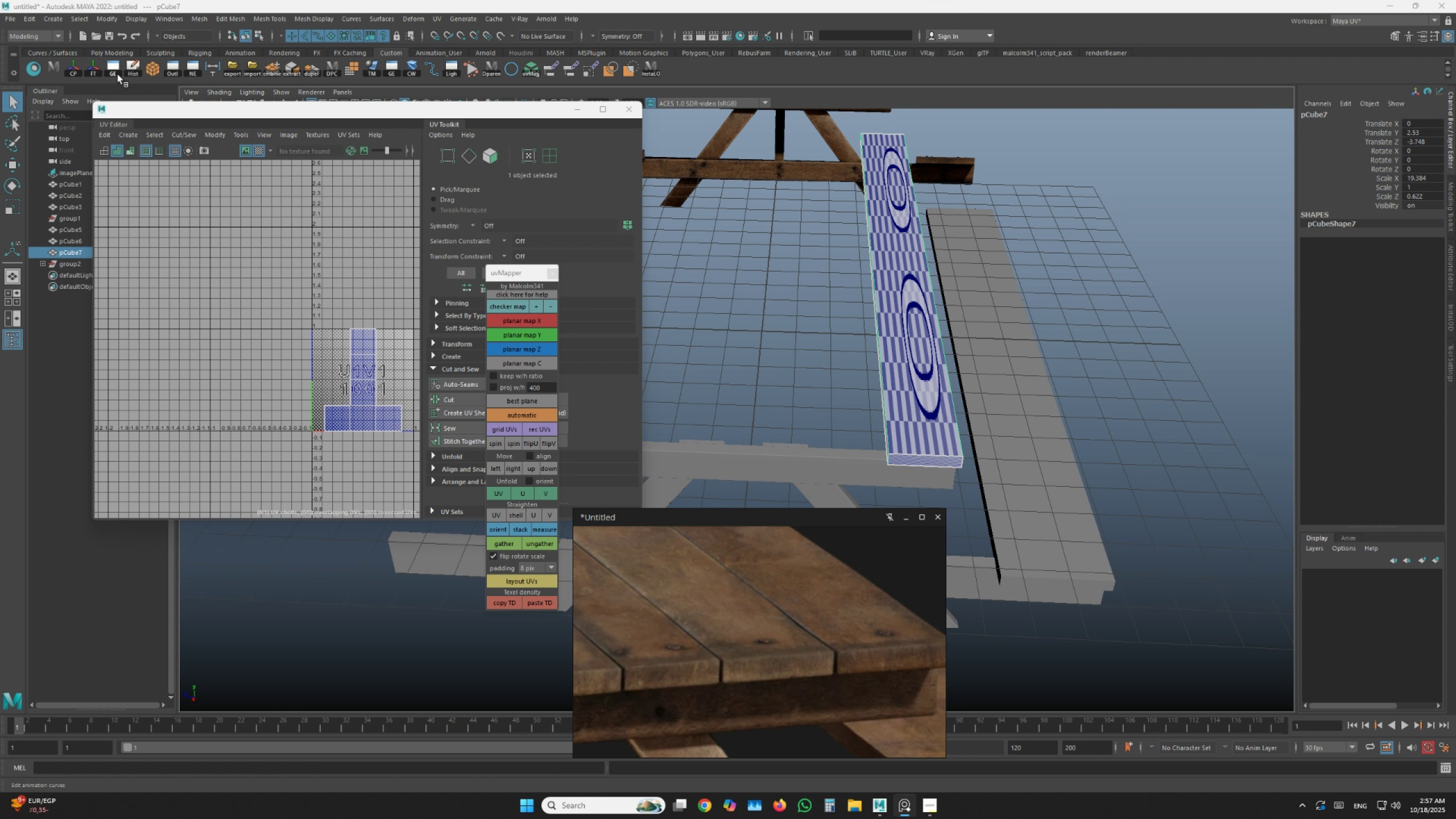 
left_click([96, 71])
 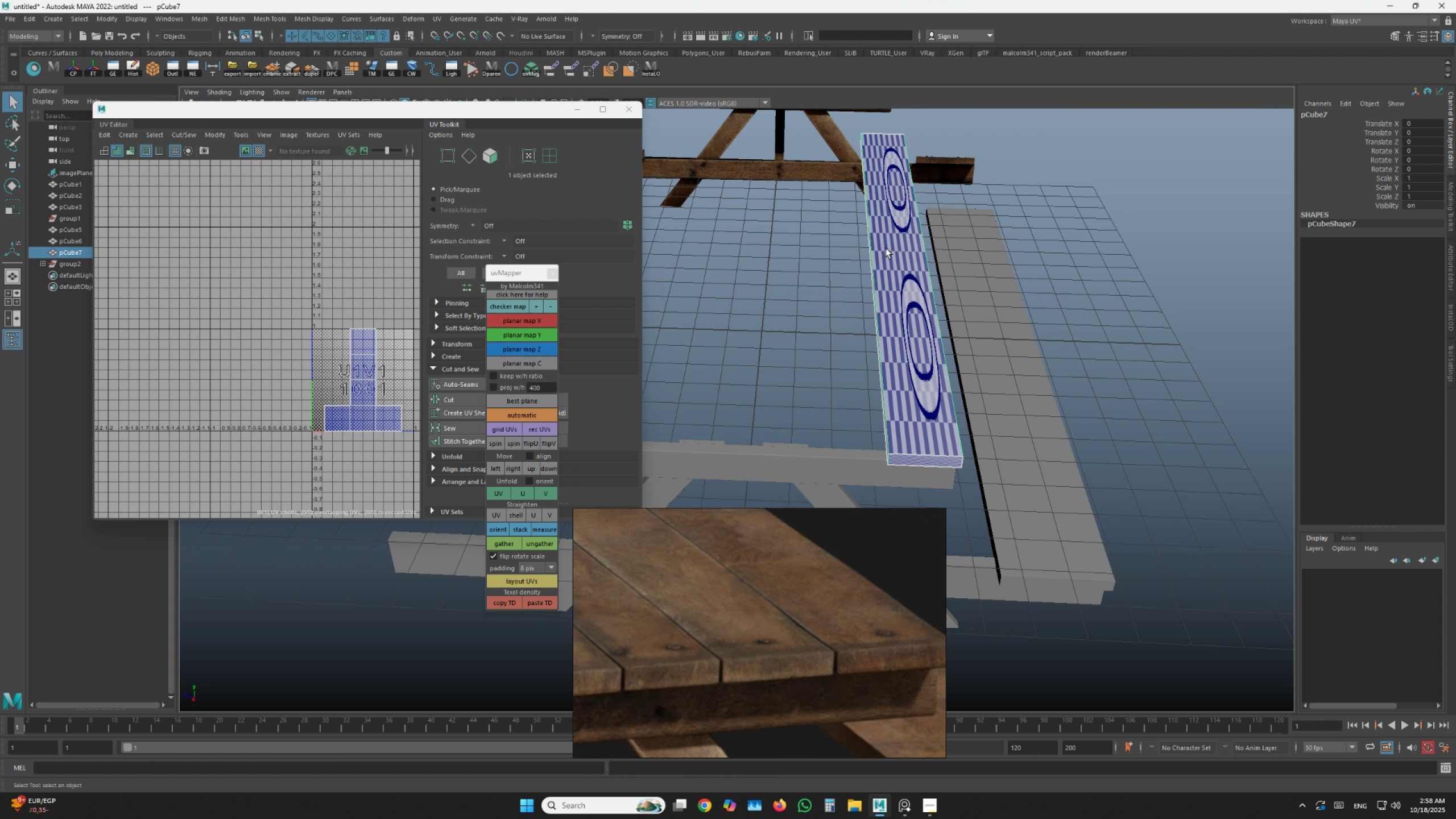 
scroll: coordinate [878, 210], scroll_direction: down, amount: 2.0
 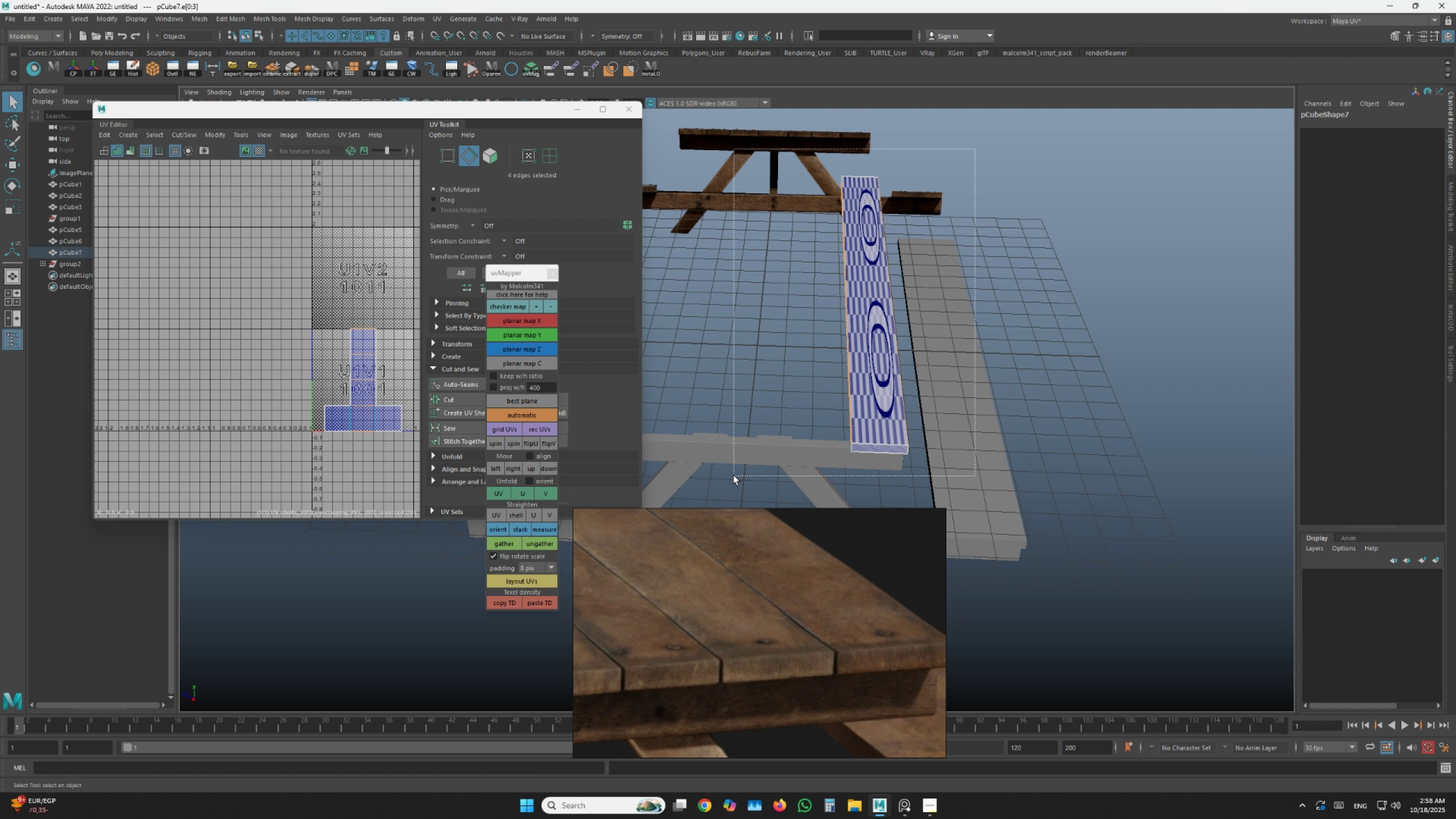 
key(Shift+ShiftLeft)
 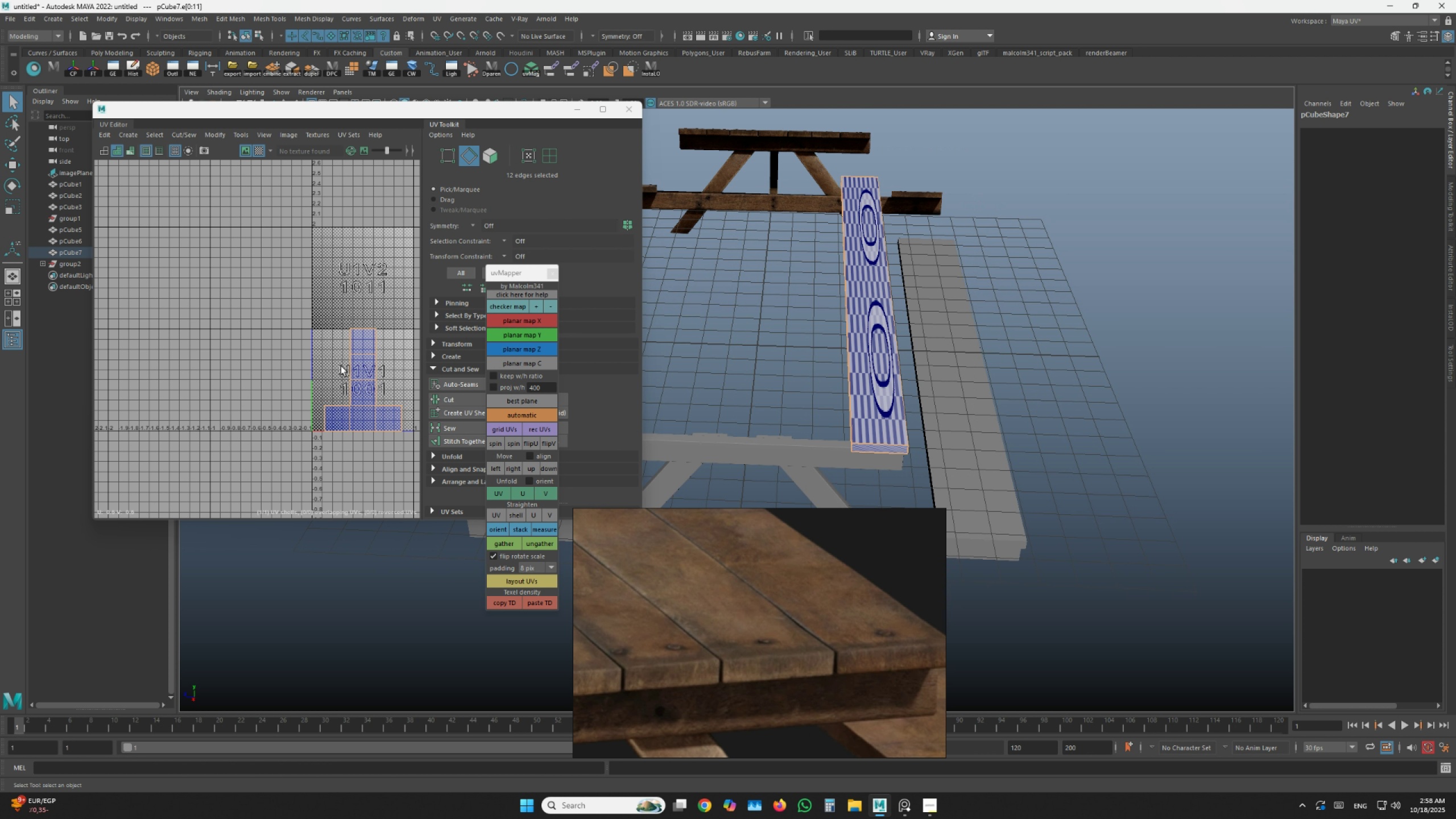 
key(Shift+ShiftLeft)
 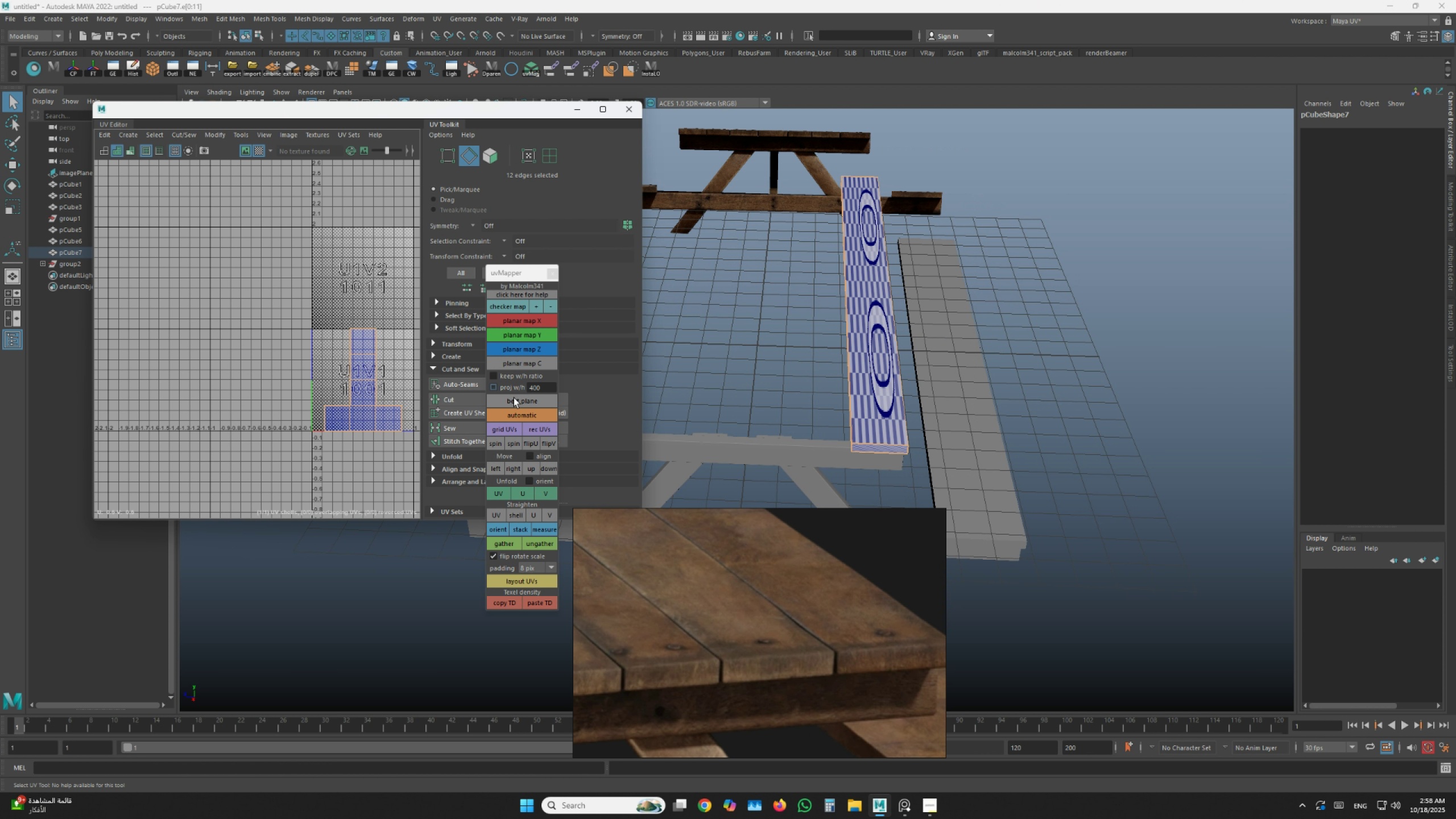 
left_click([520, 423])
 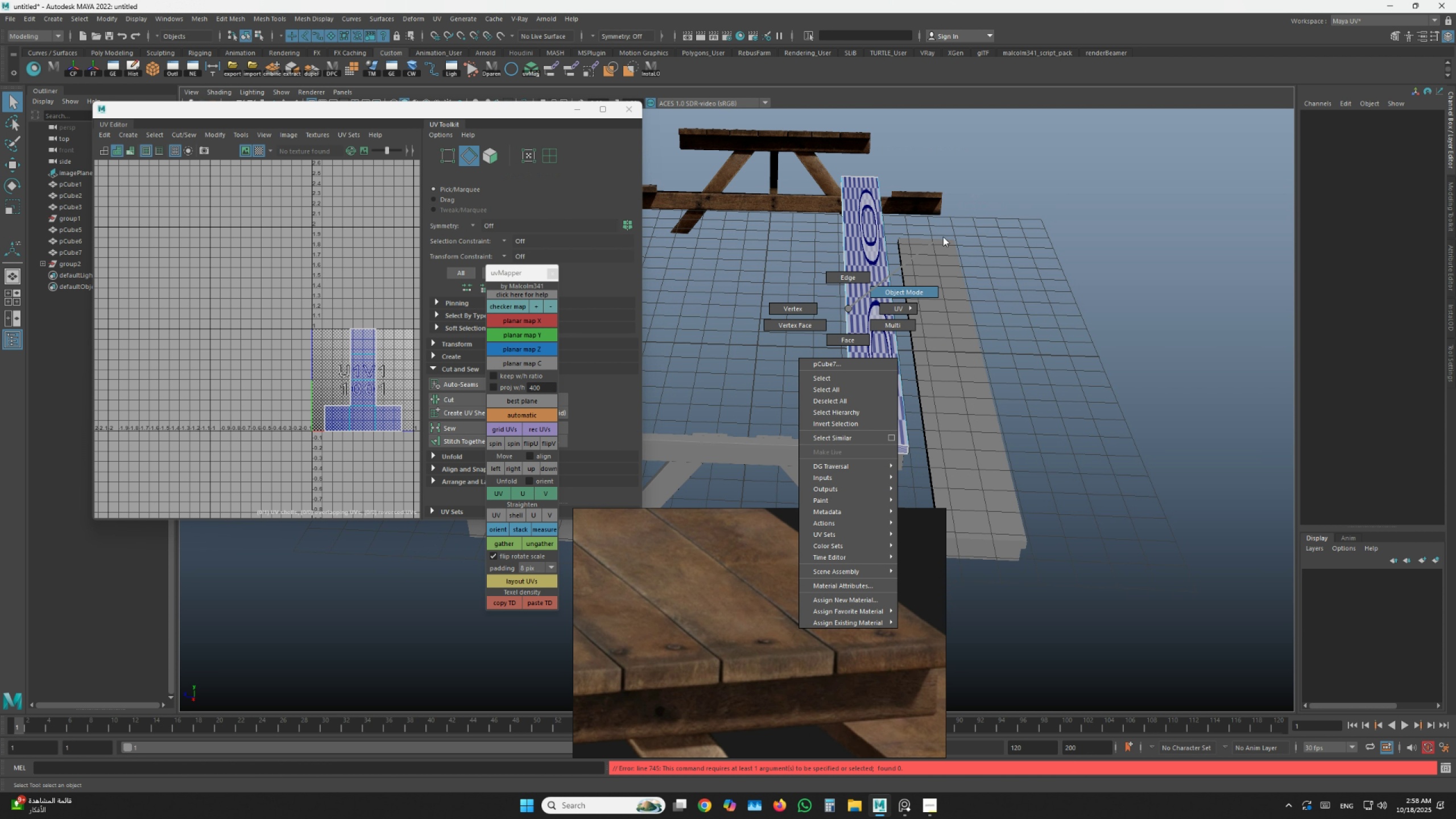 
double_click([873, 309])
 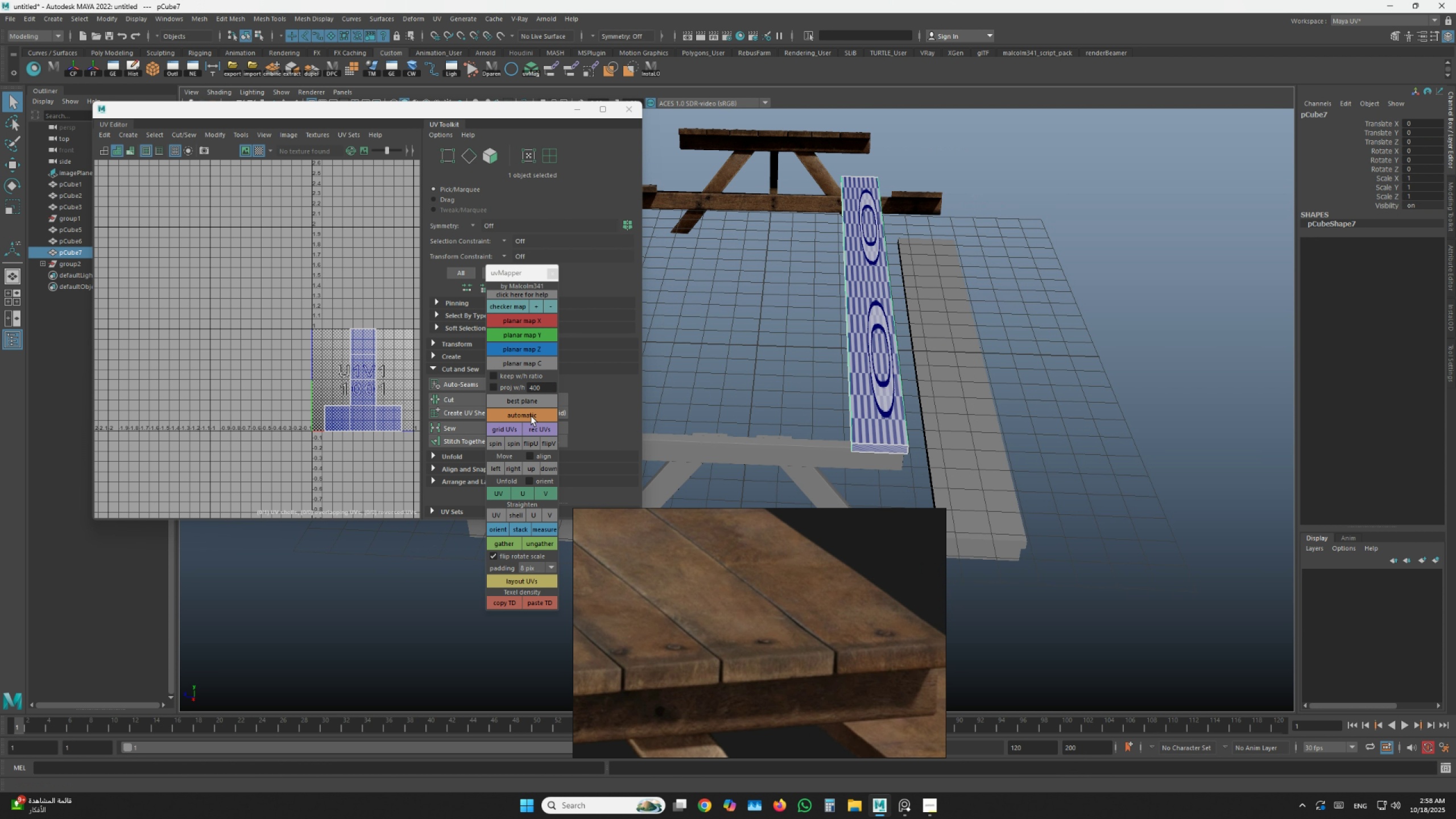 
left_click([530, 416])
 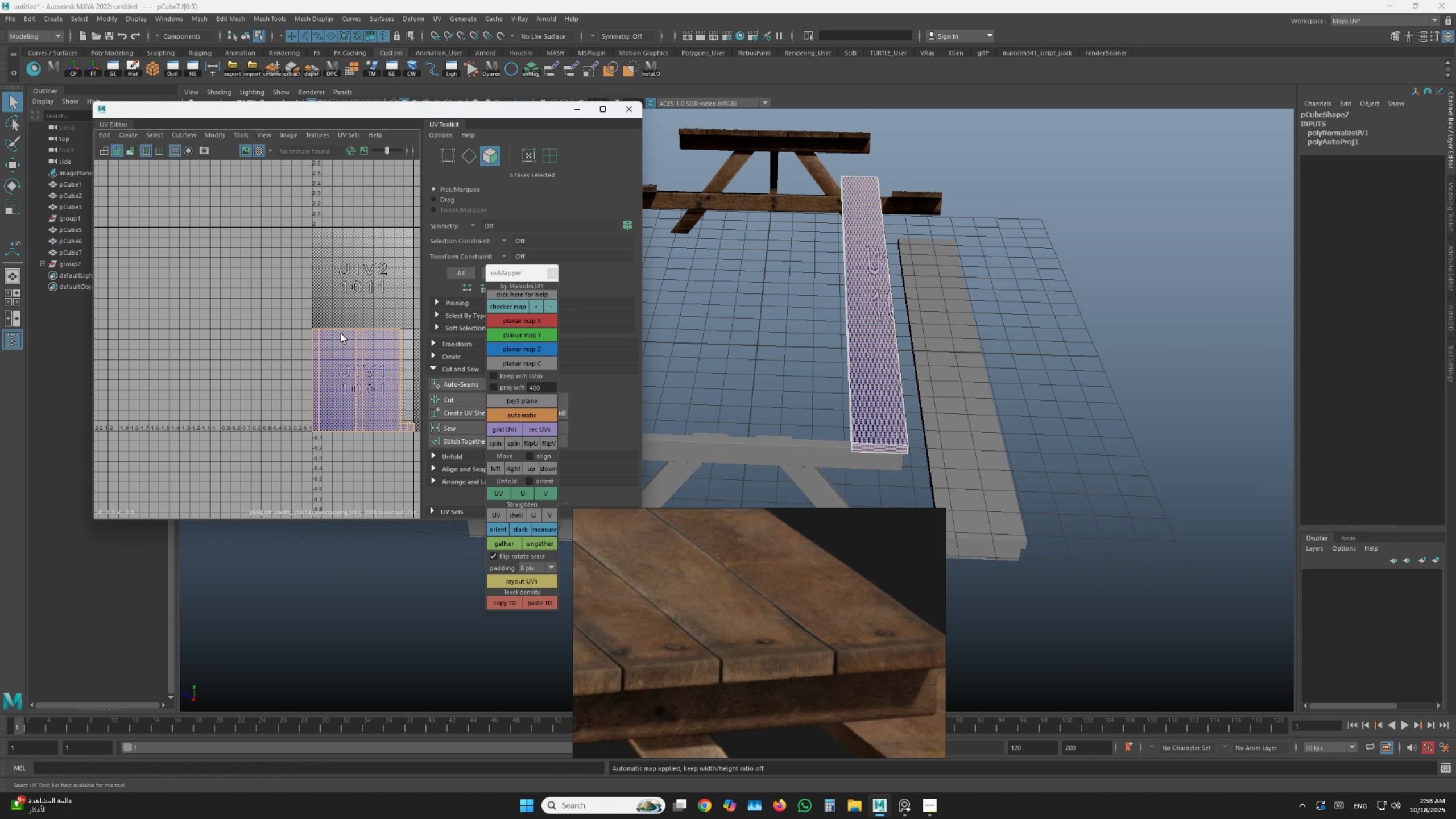 
hold_key(key=AltLeft, duration=0.35)
 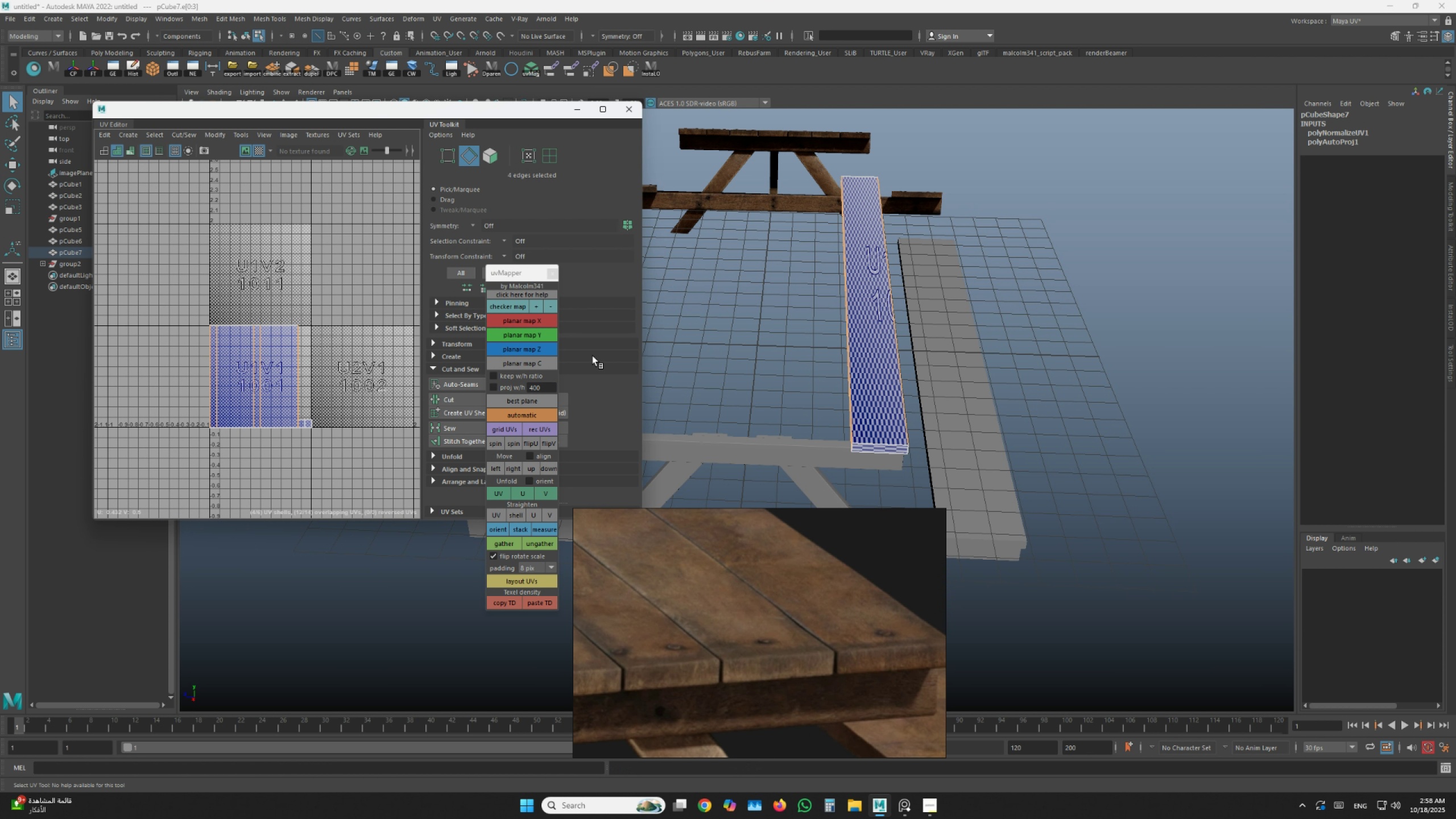 
hold_key(key=AltLeft, duration=0.72)
scroll: coordinate [848, 336], scroll_direction: up, amount: 3.0
 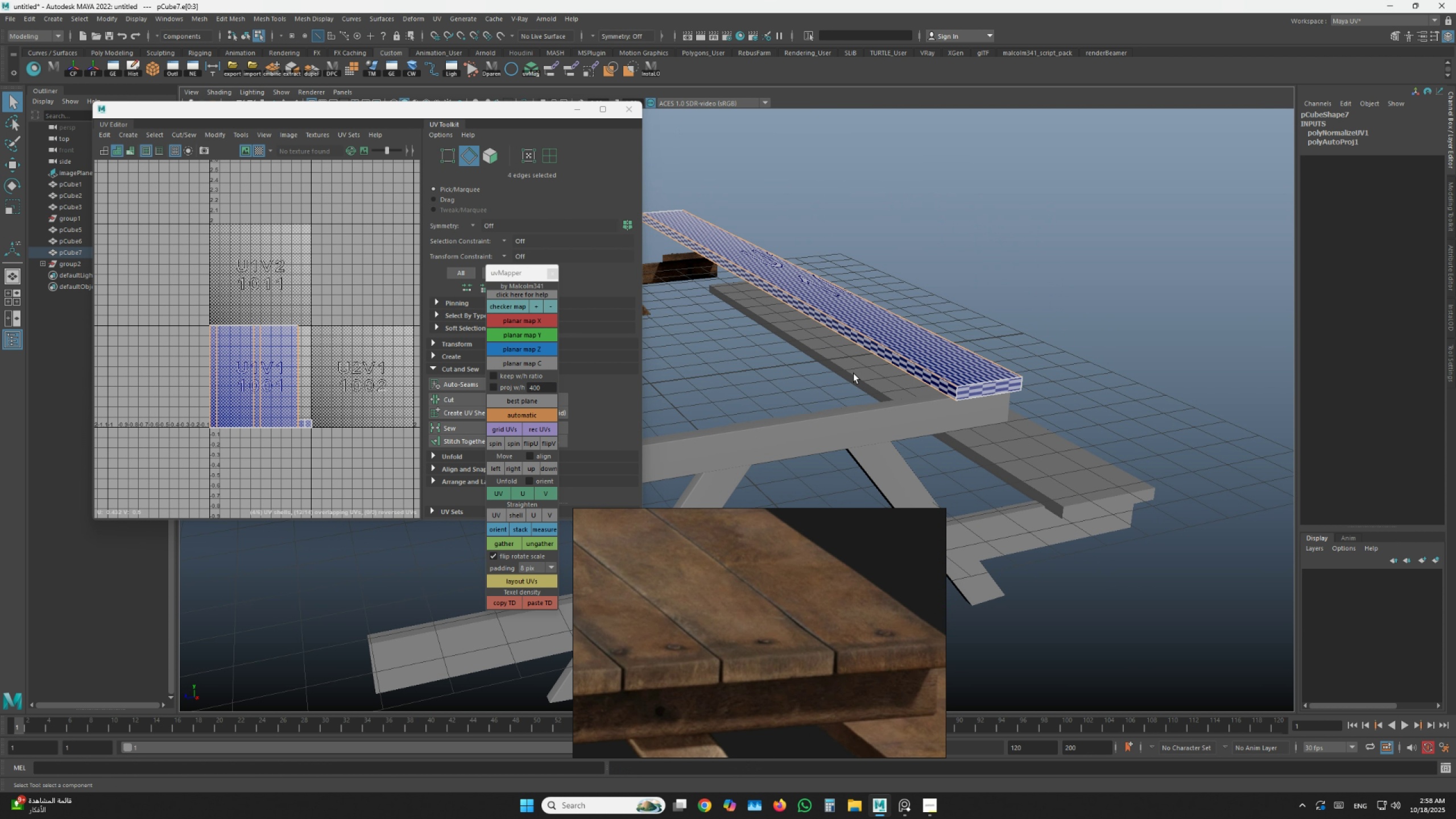 
hold_key(key=ControlLeft, duration=0.71)
left_click([878, 365])
 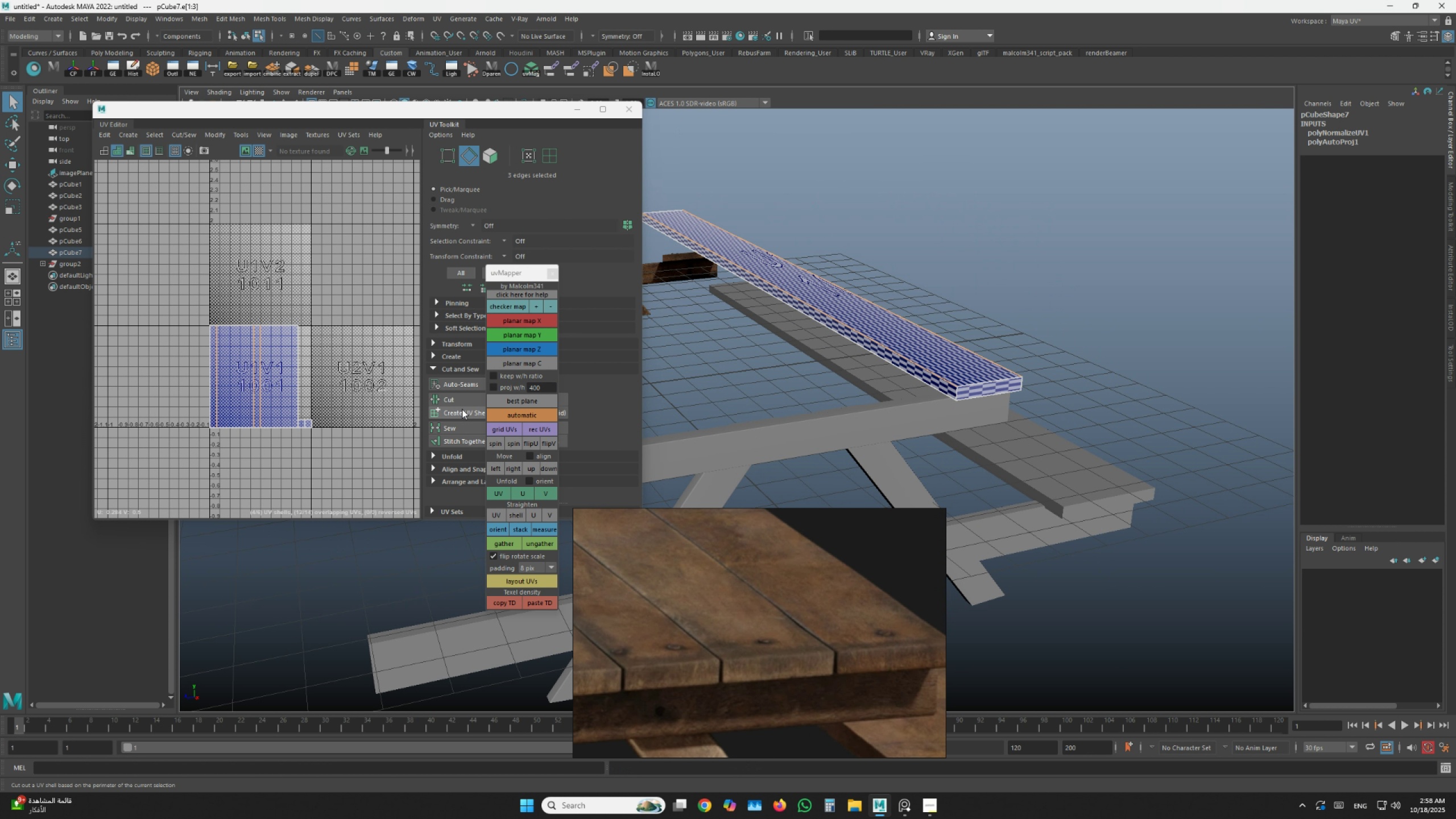 
left_click([461, 445])
 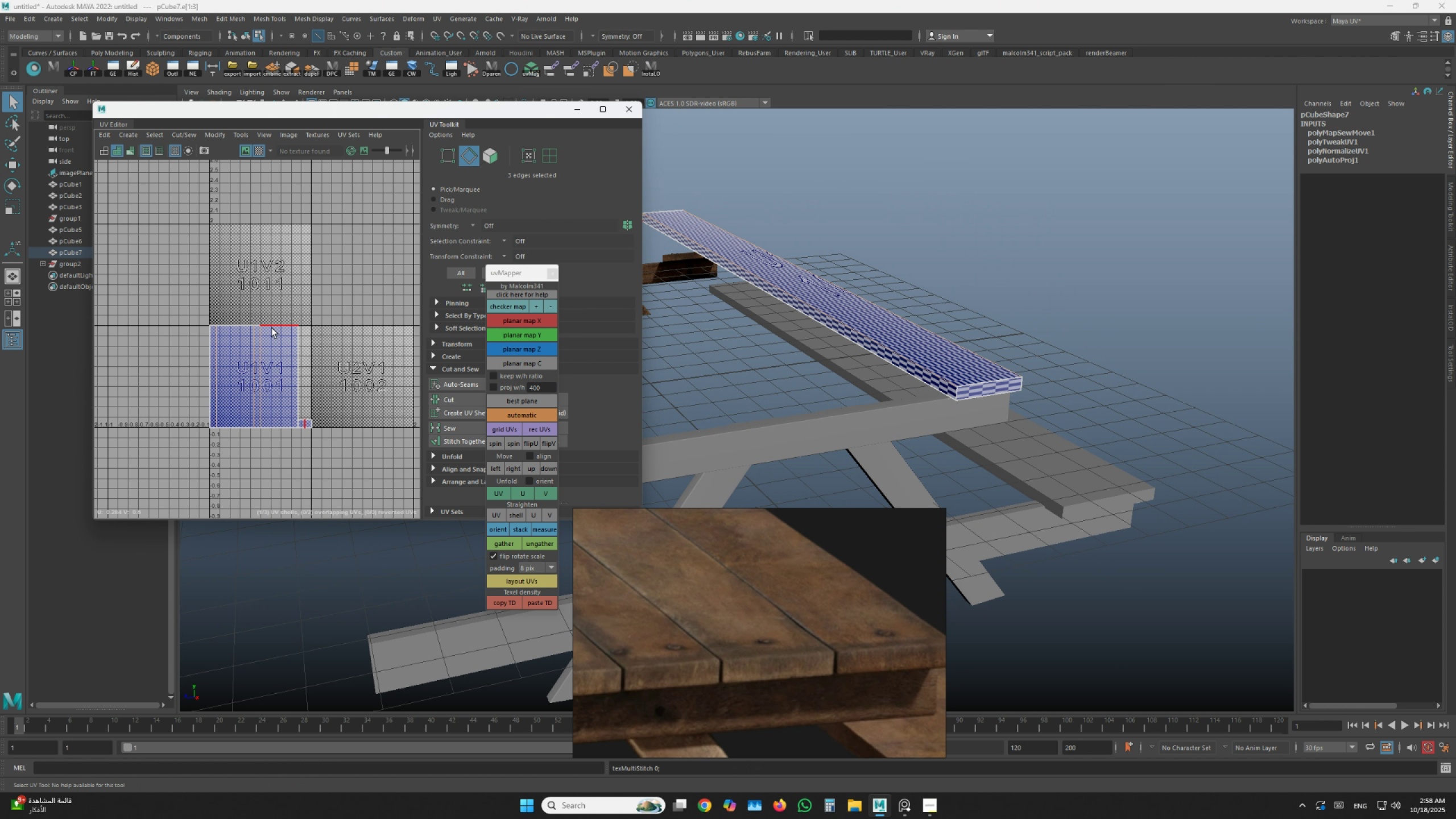 
left_click([274, 326])
 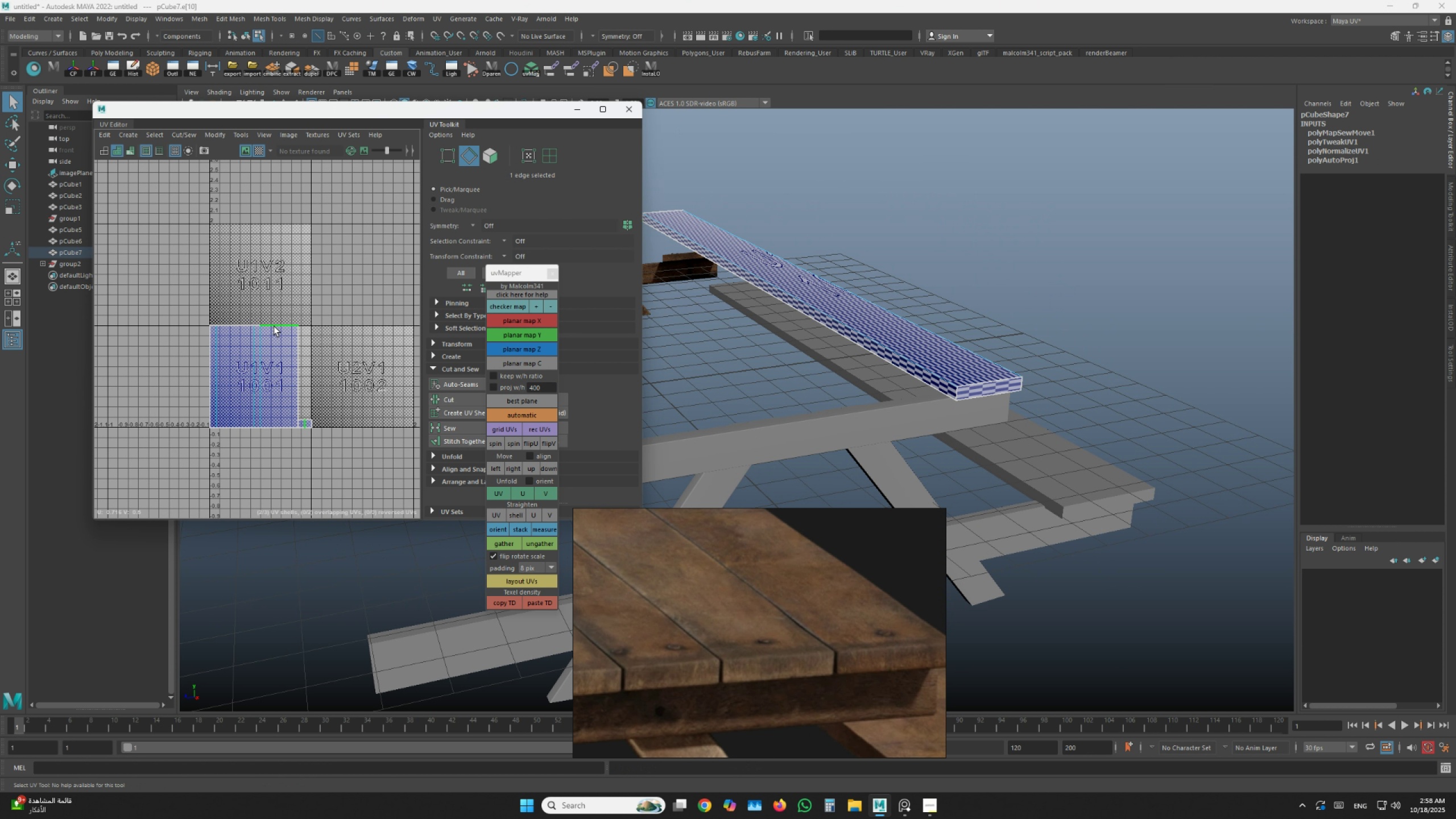 
hold_key(key=G, duration=1.41)
 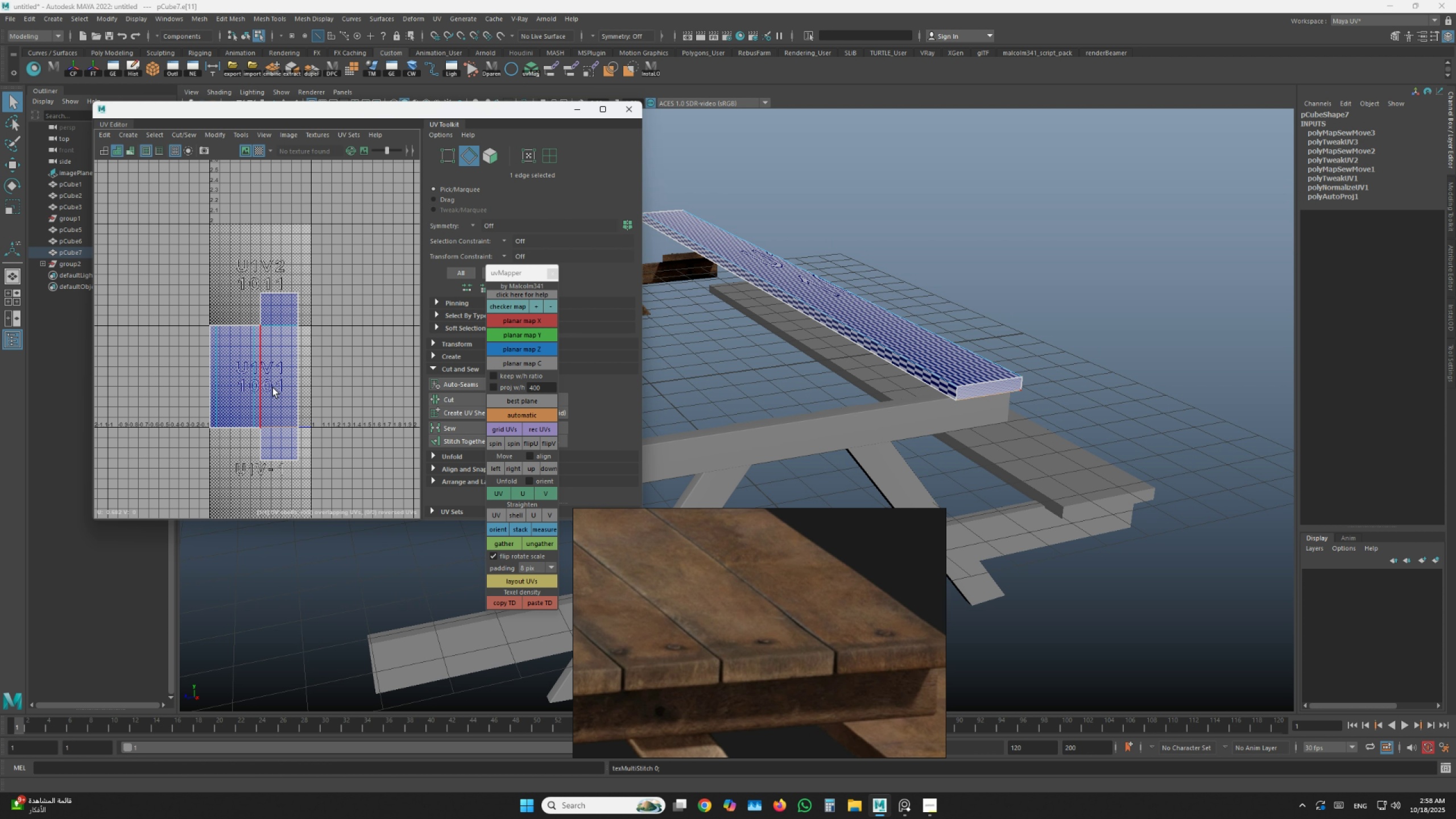 
left_click([278, 431])
 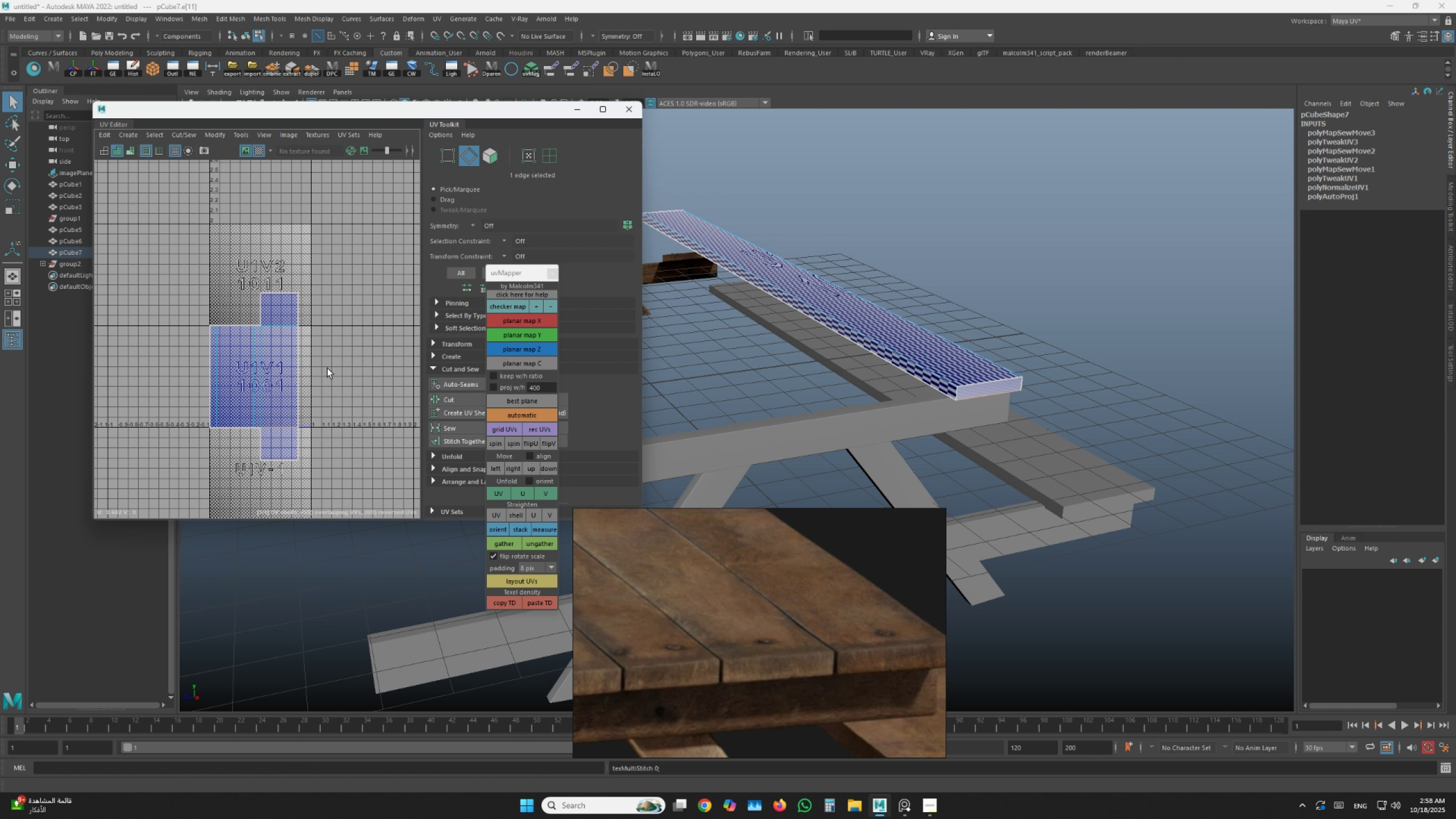 
left_click([239, 390])
 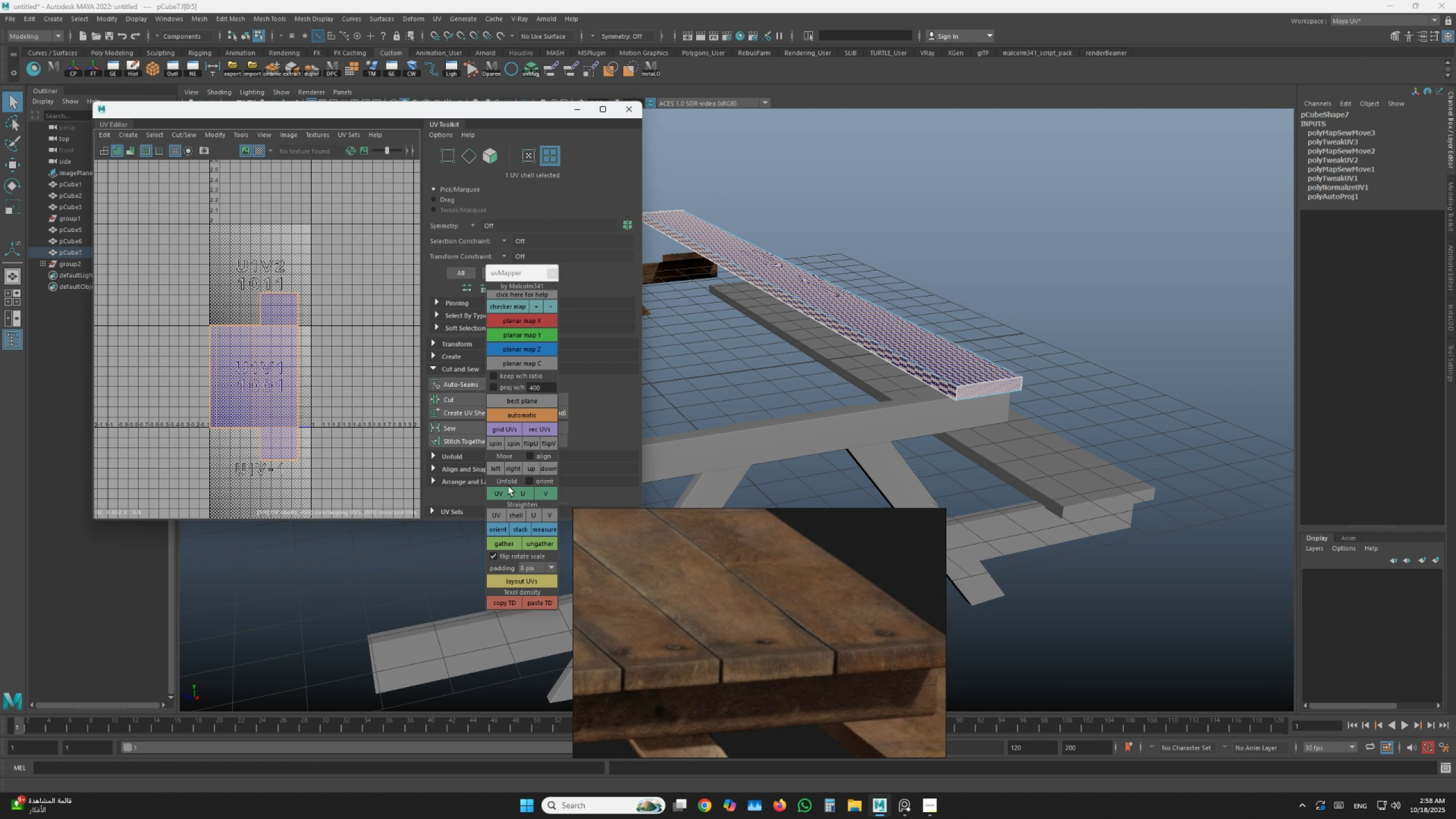 
left_click([520, 495])
 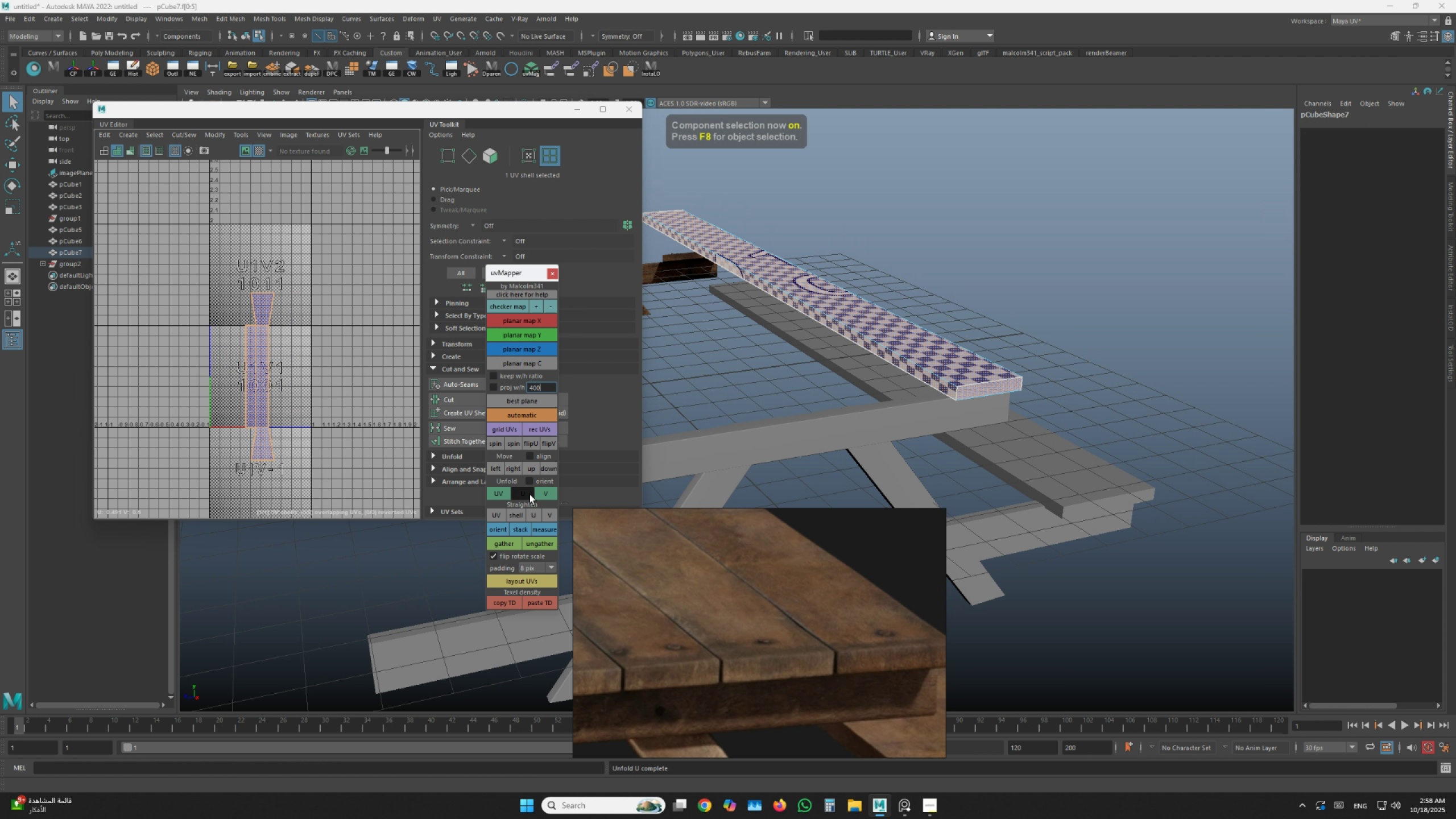 
left_click([530, 495])
 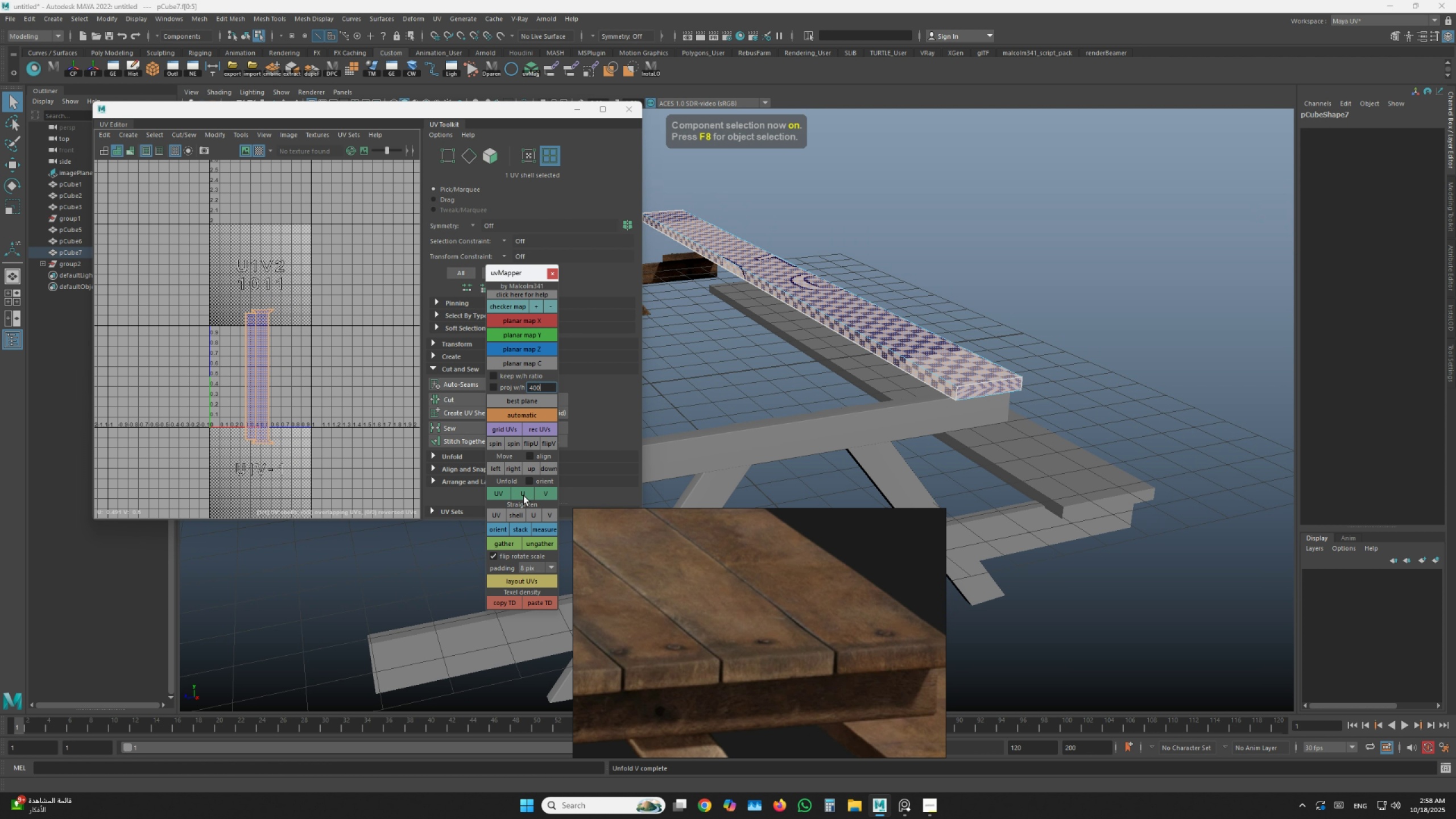 
left_click([524, 496])
 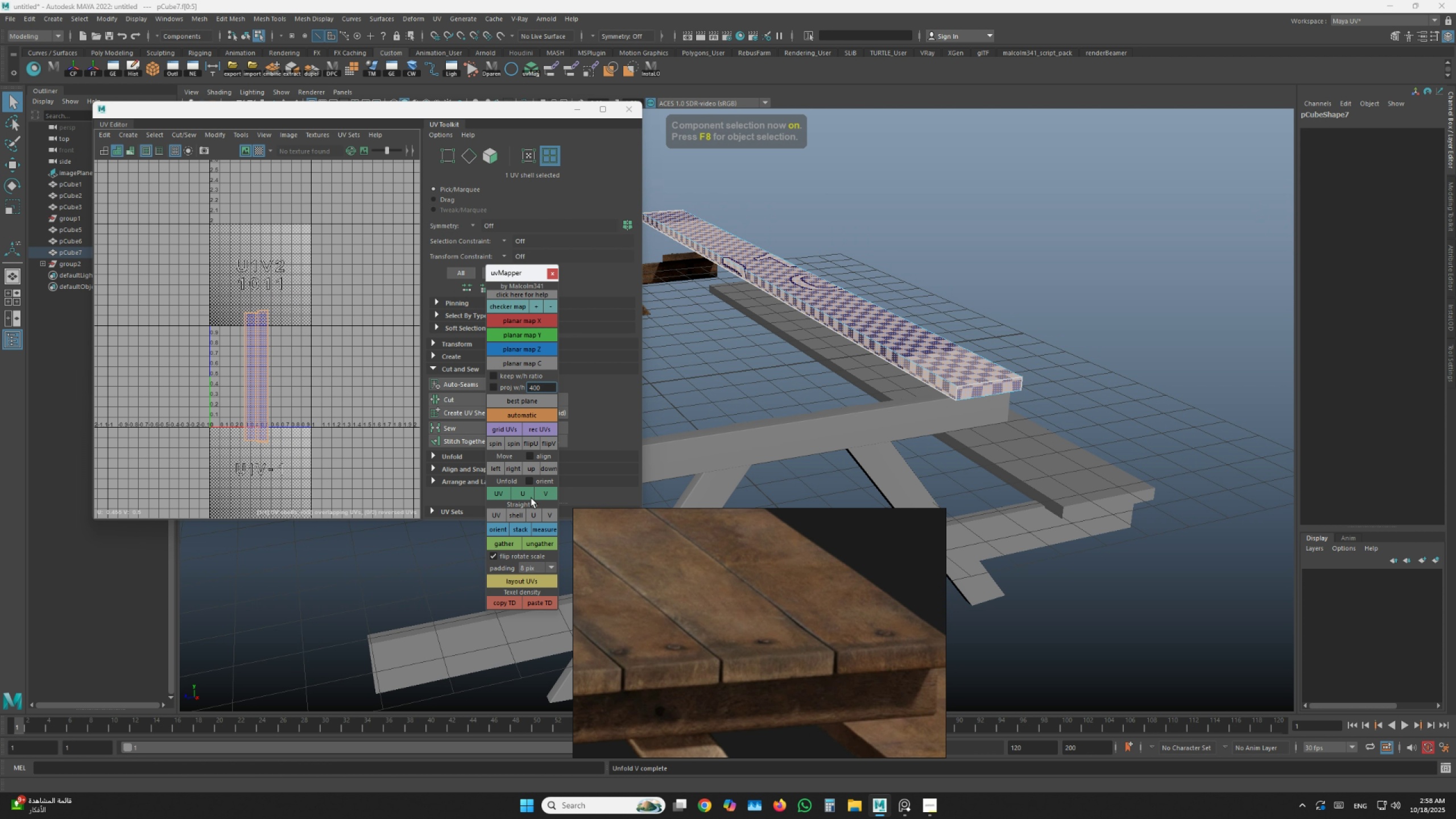 
double_click([523, 498])
 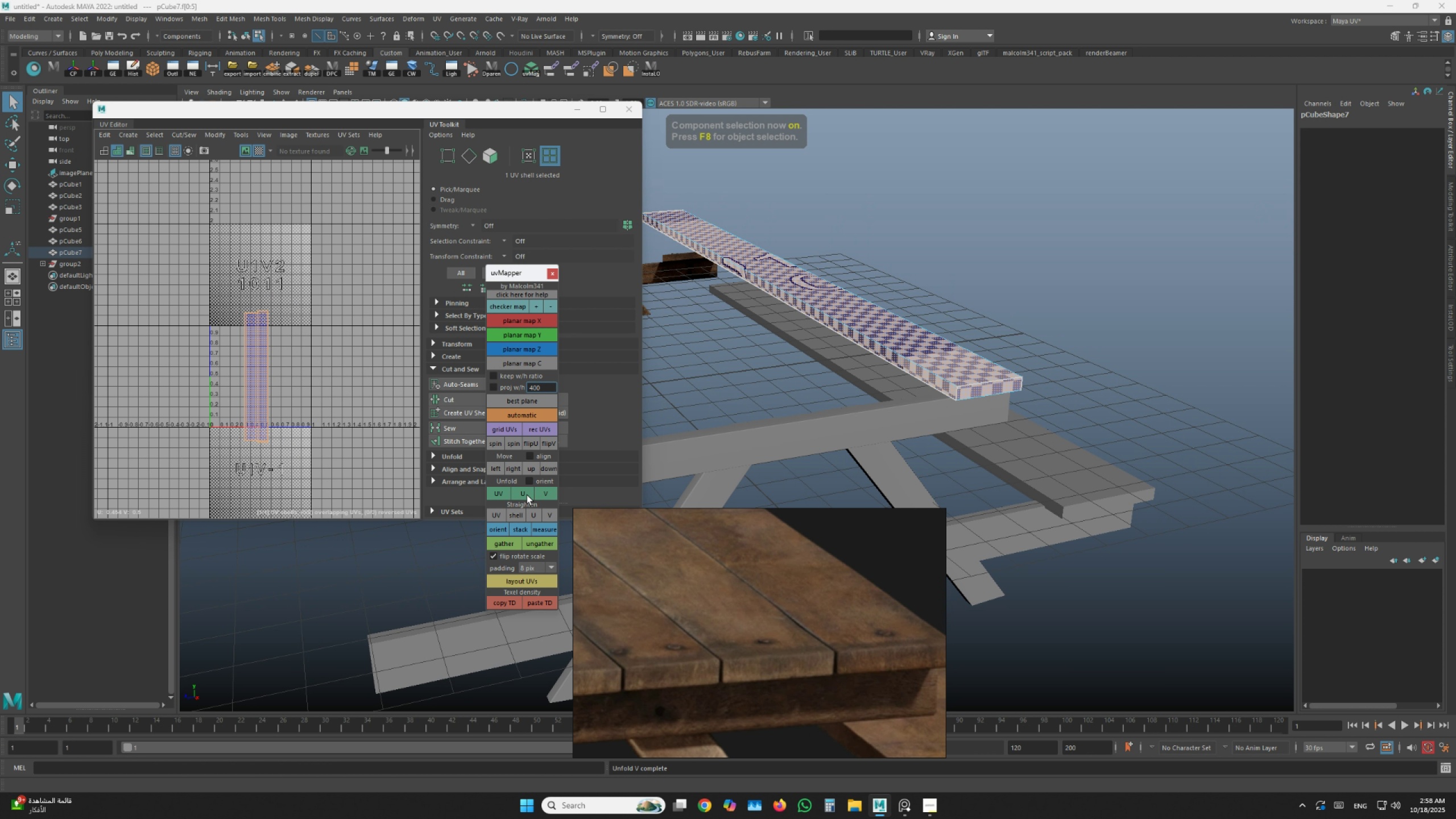 
triple_click([527, 495])
 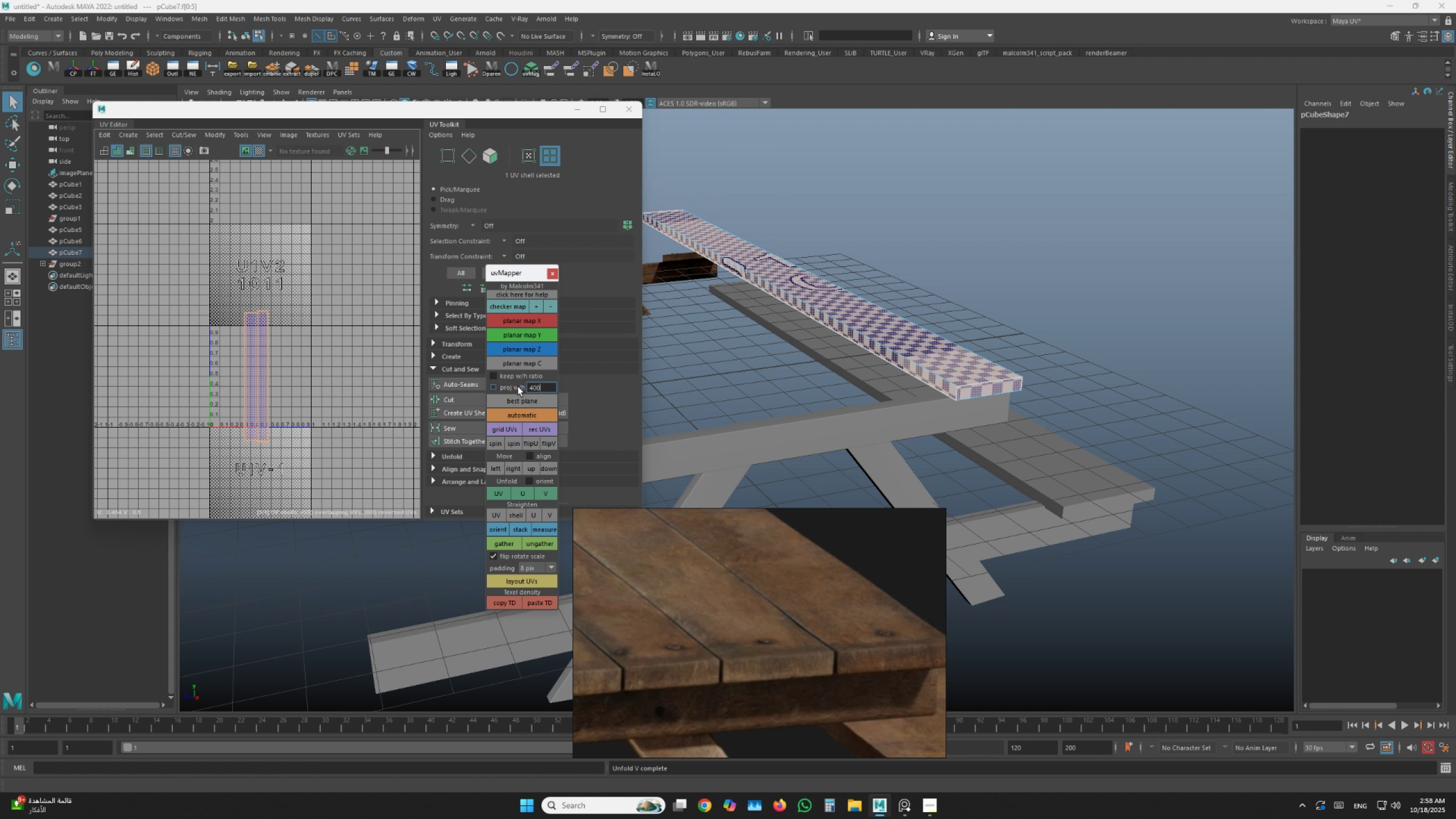 
wait(5.86)
 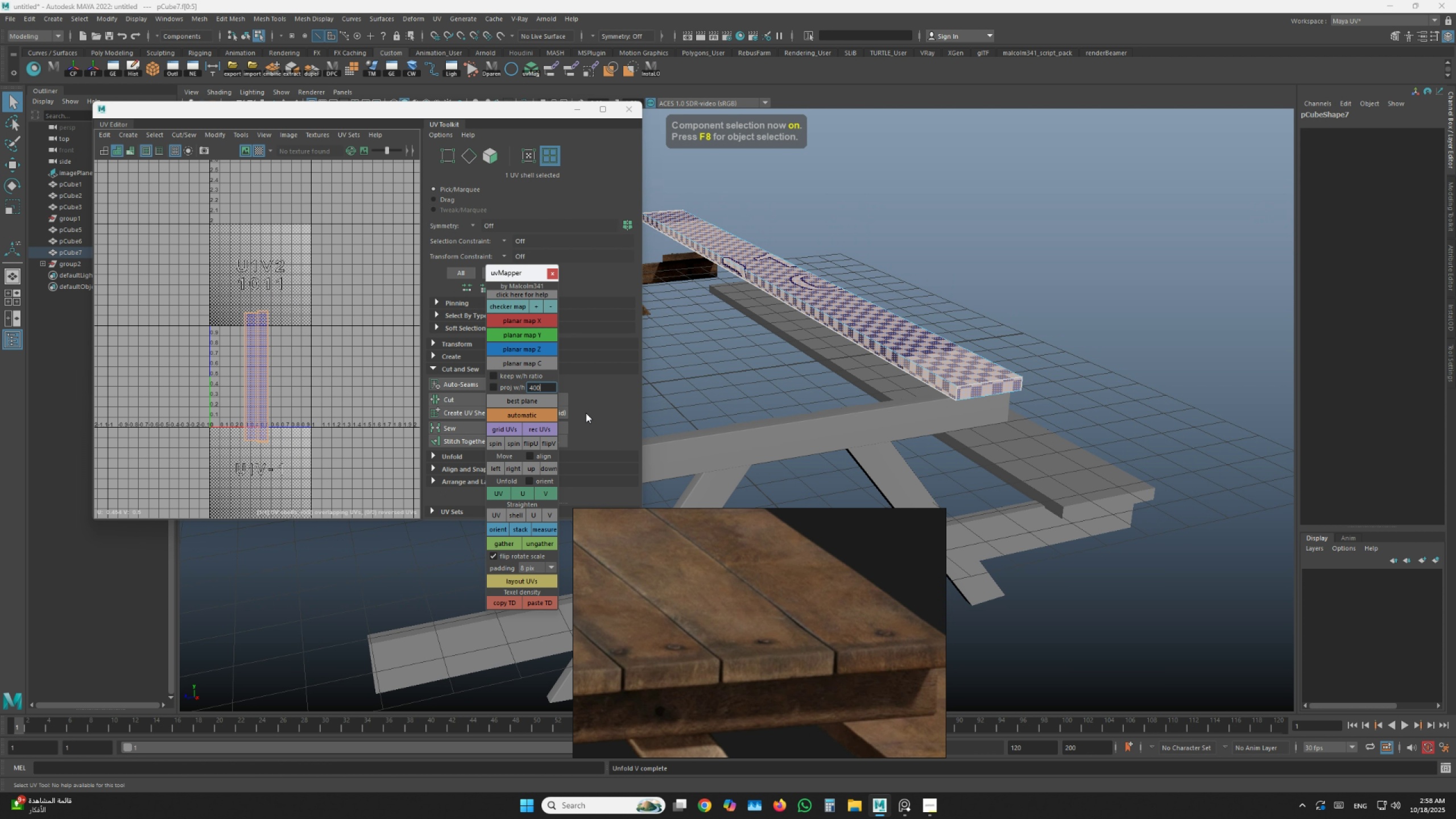 
left_click([529, 376])
 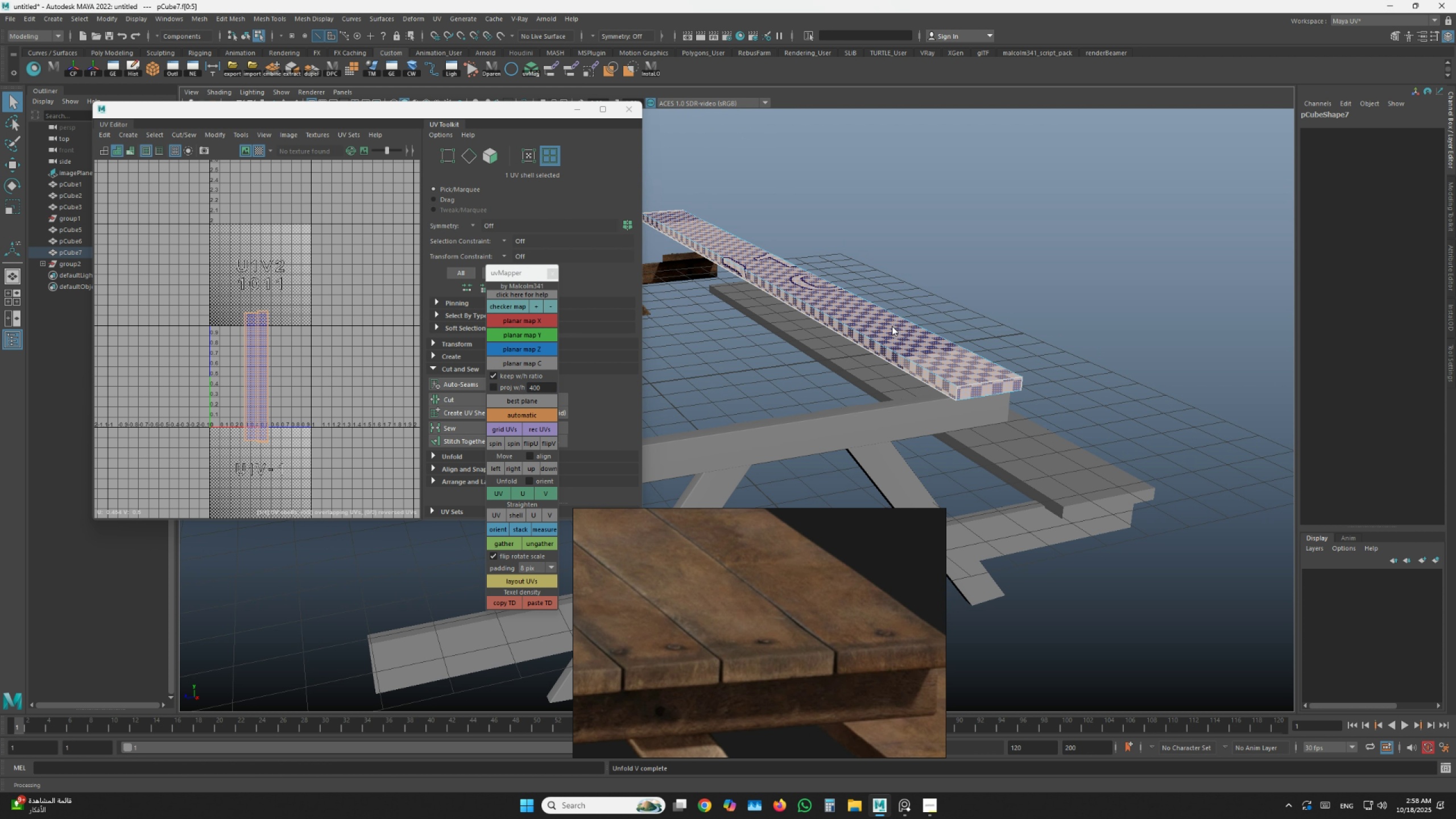 
left_click([888, 336])
 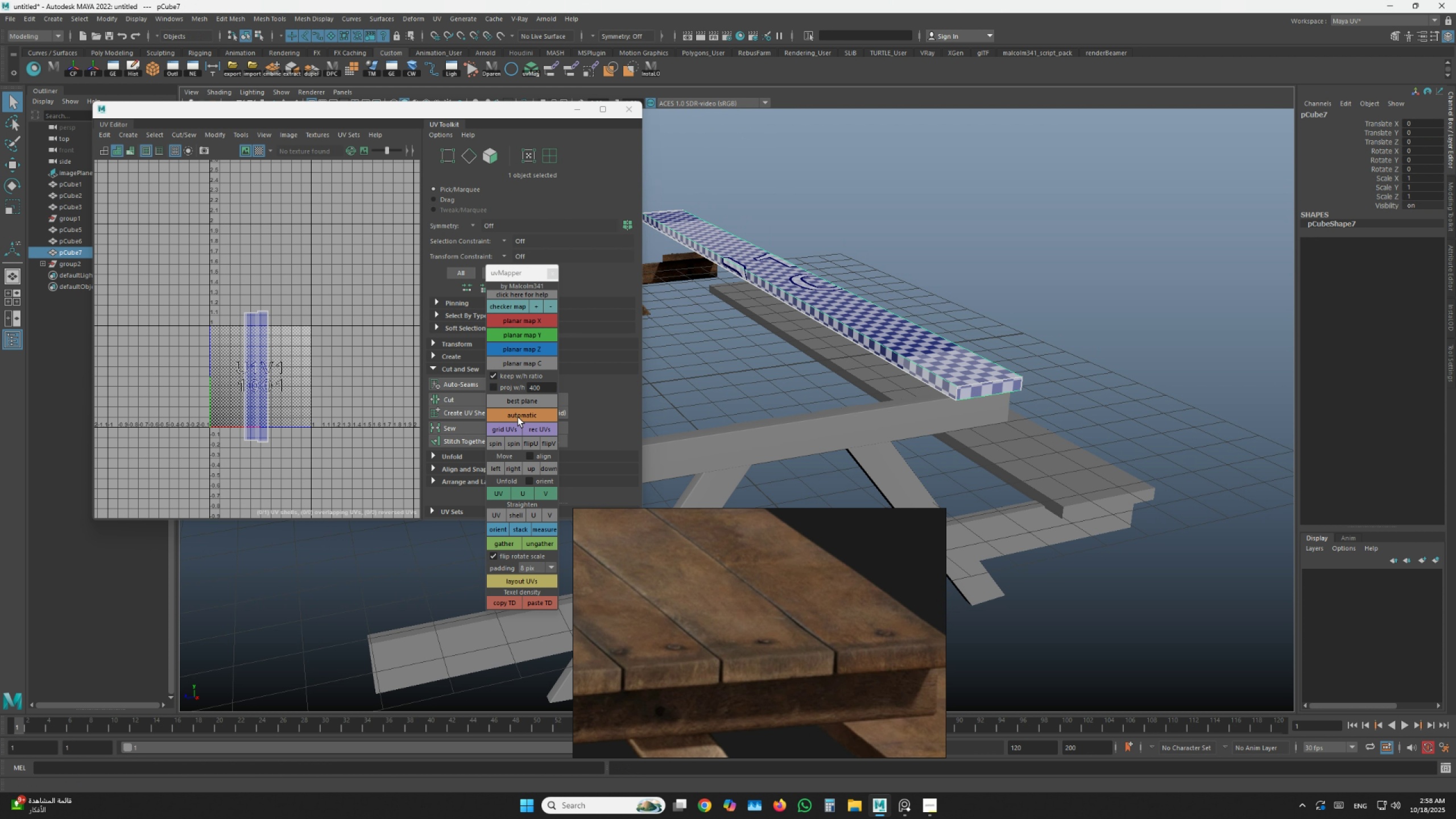 
left_click([518, 417])
 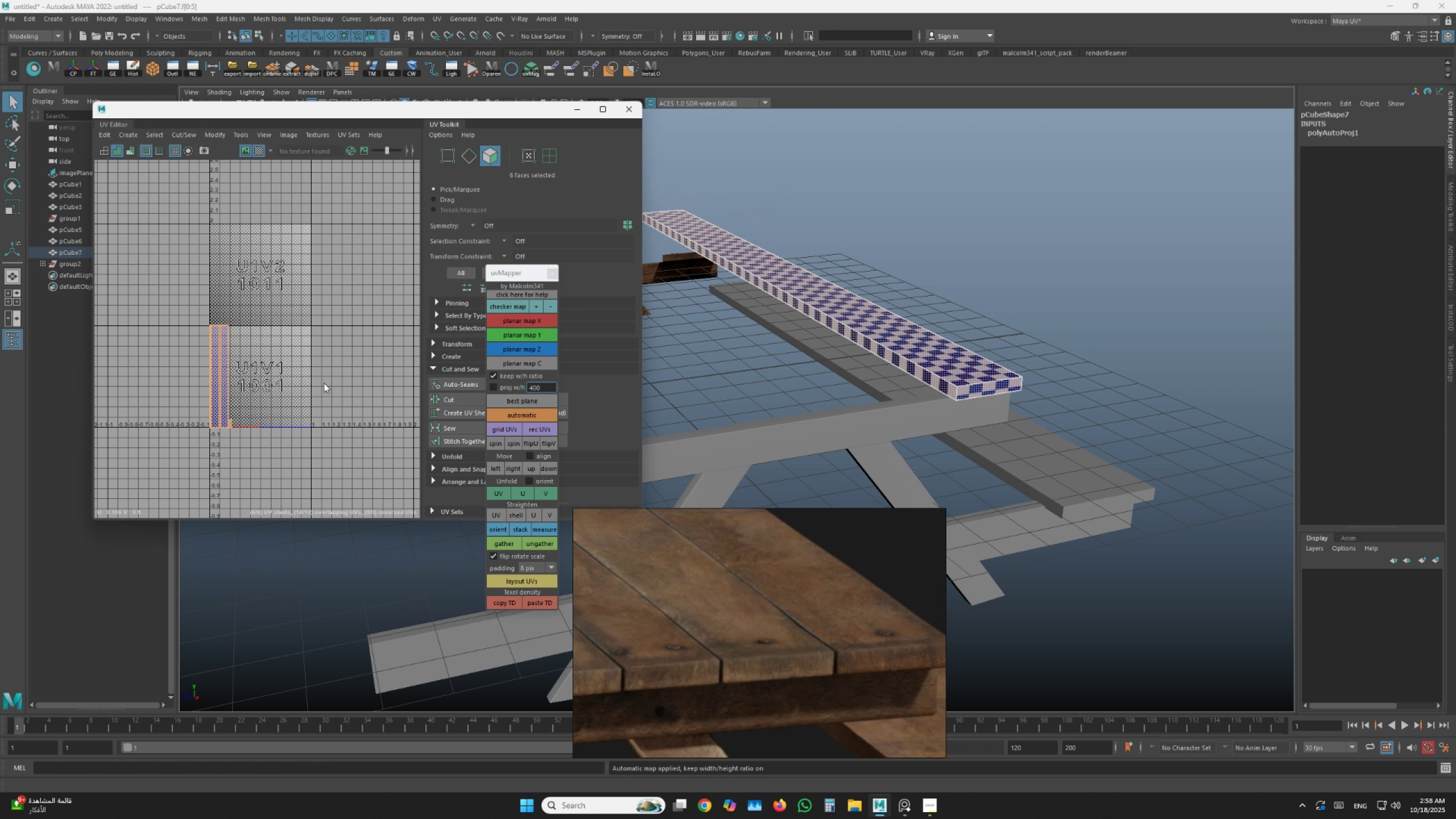 
left_click([324, 383])
 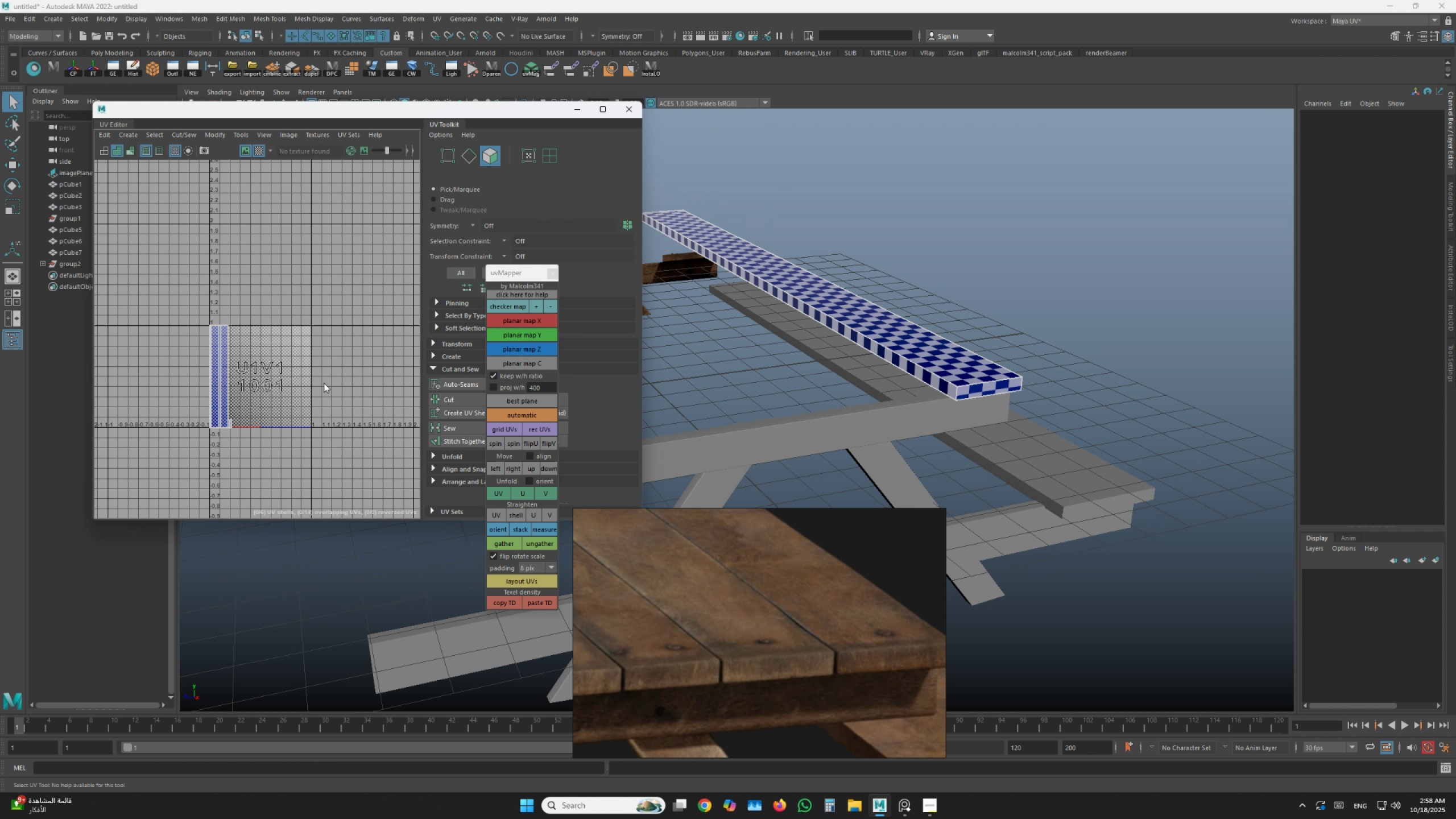 
type(zz)
 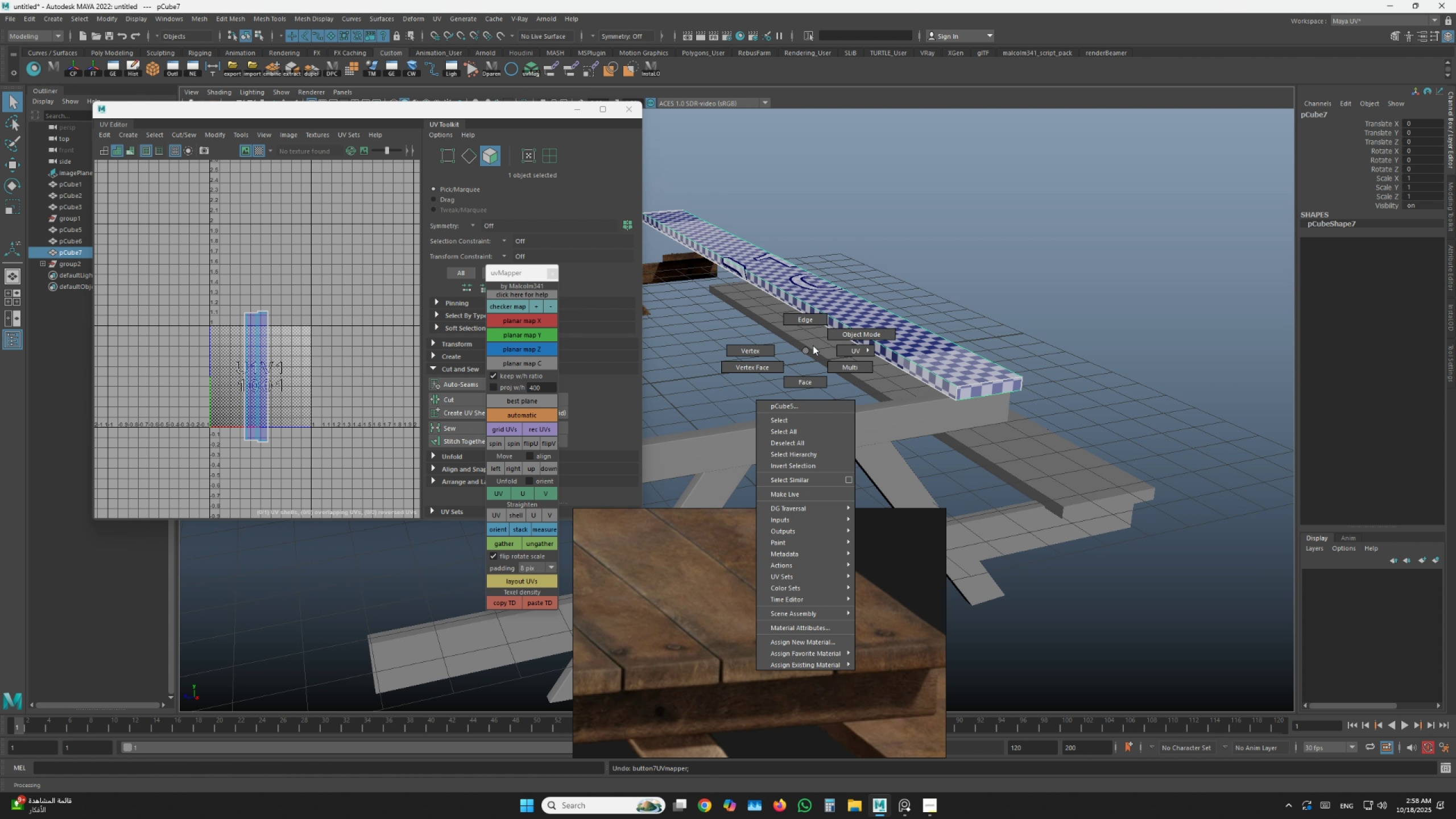 
wait(6.02)
 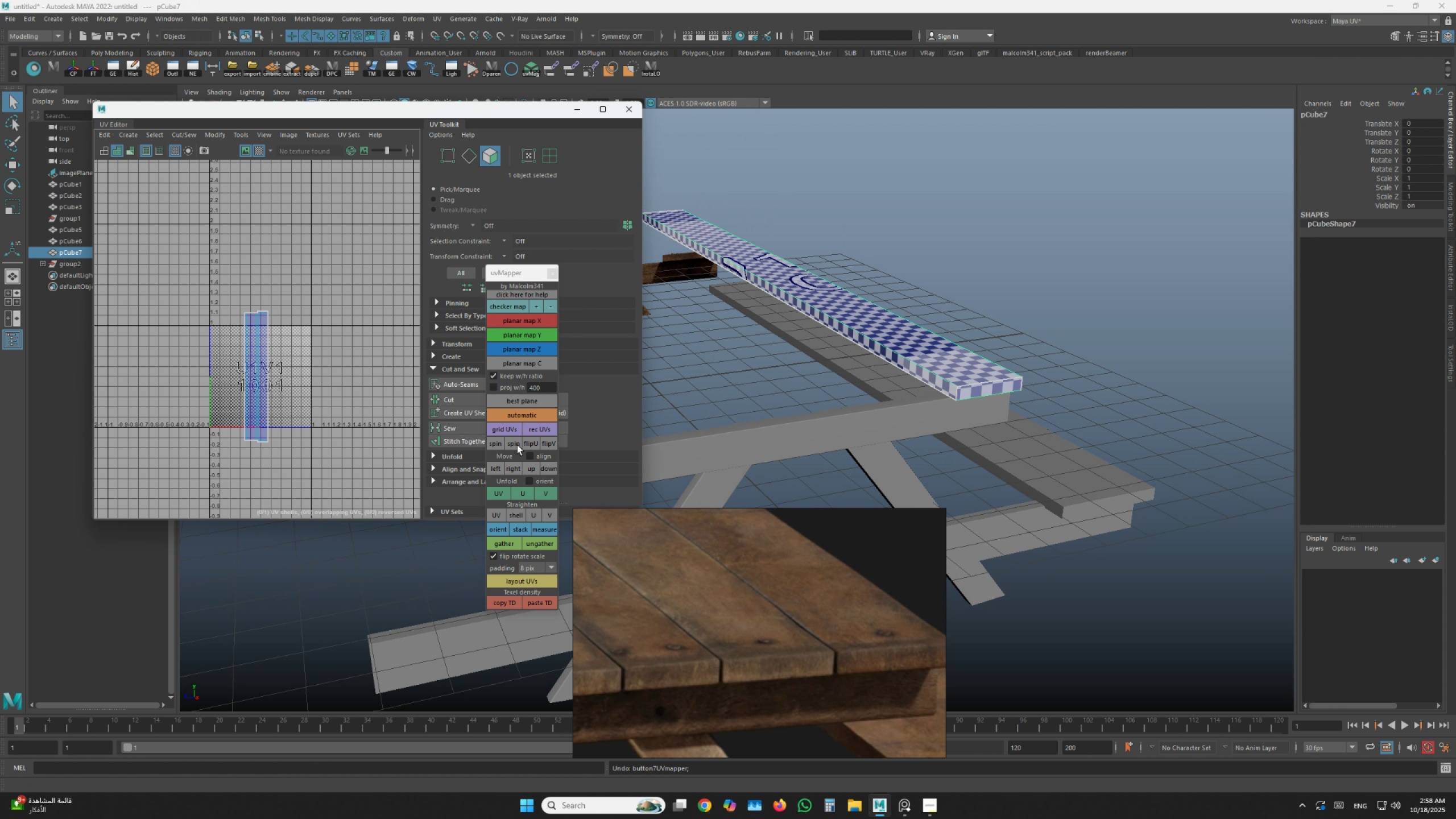 
scroll: coordinate [958, 315], scroll_direction: down, amount: 3.0
 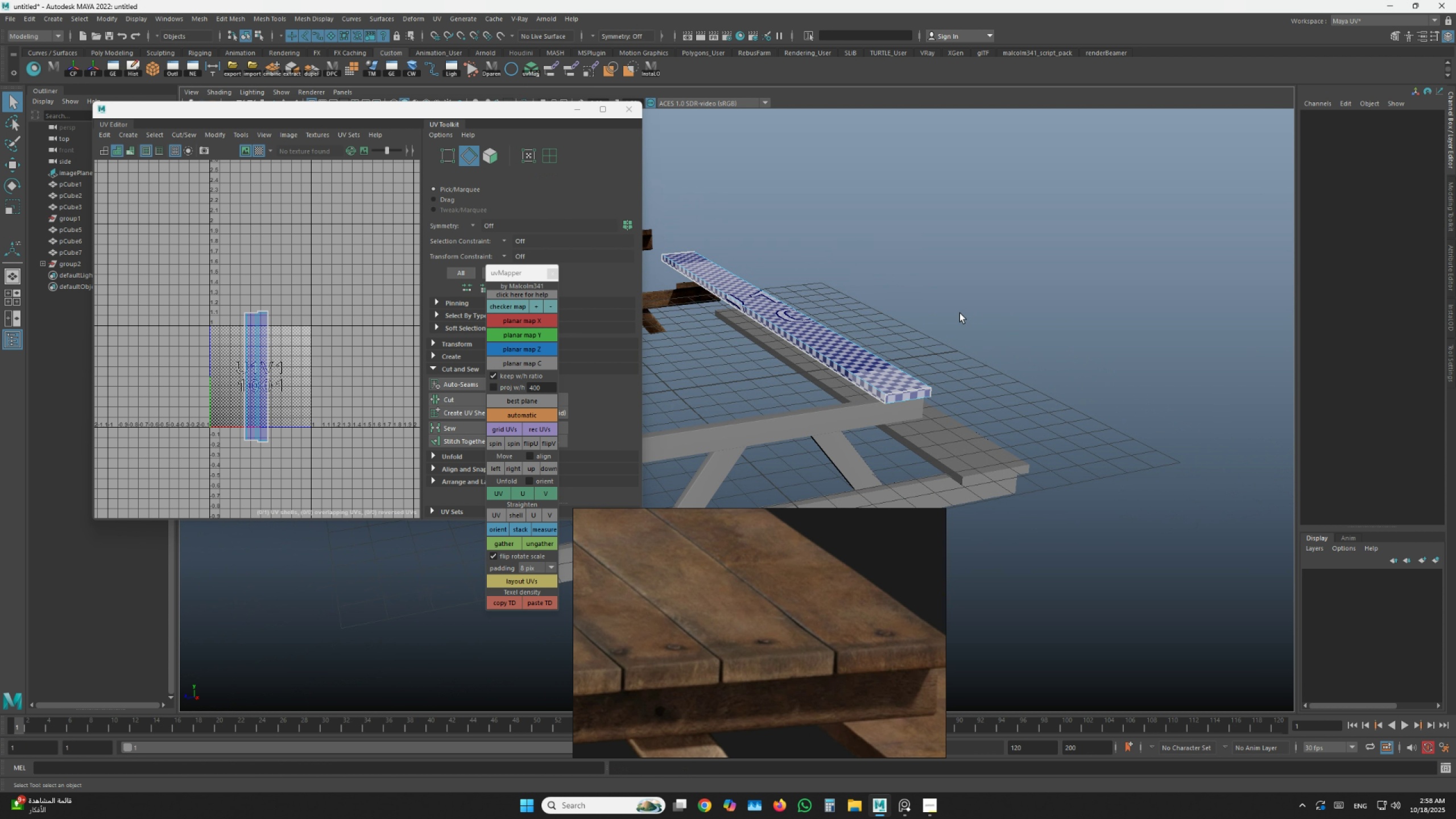 
hold_key(key=AltLeft, duration=0.39)
 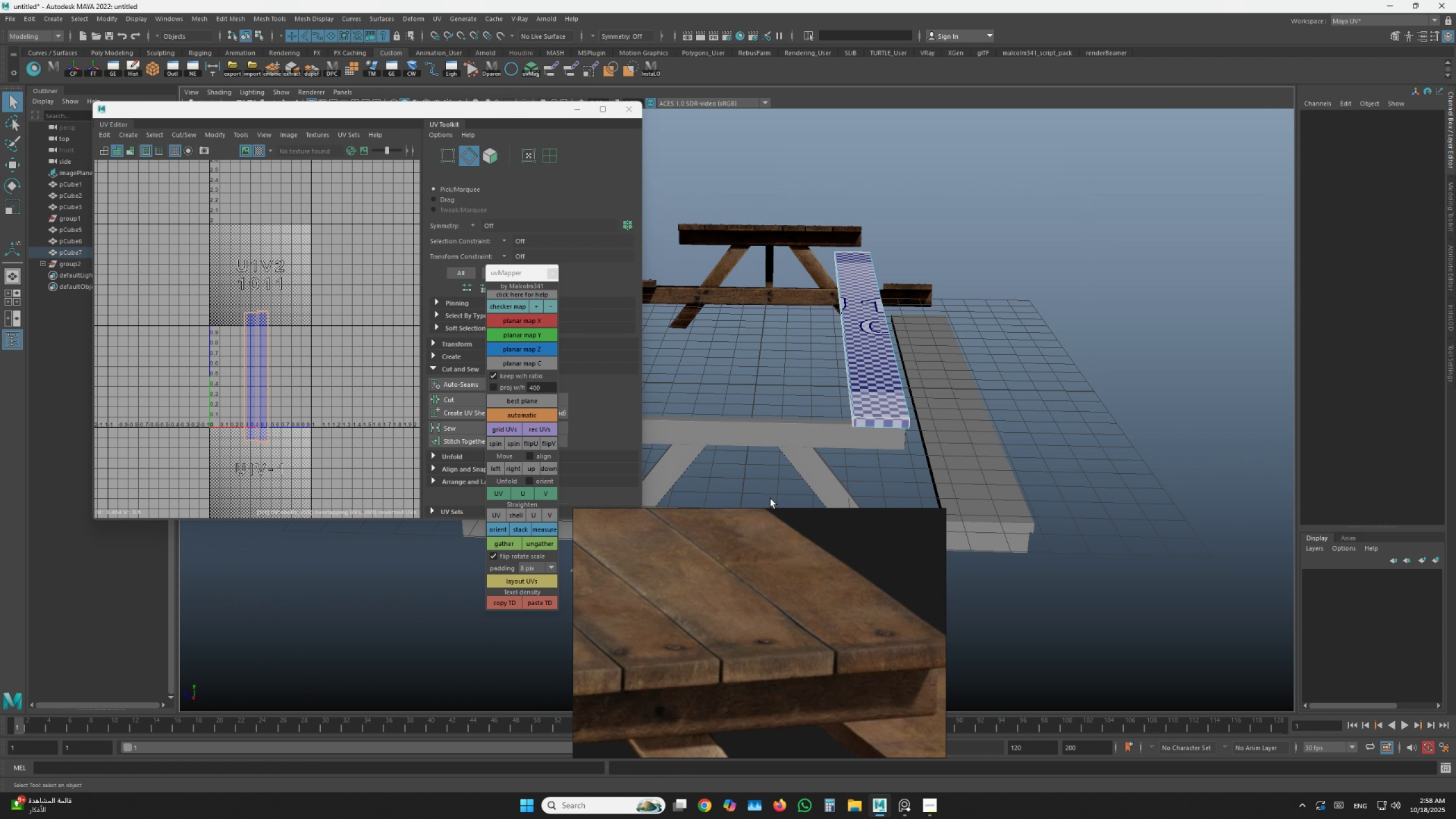 
key(Shift+ShiftLeft)
 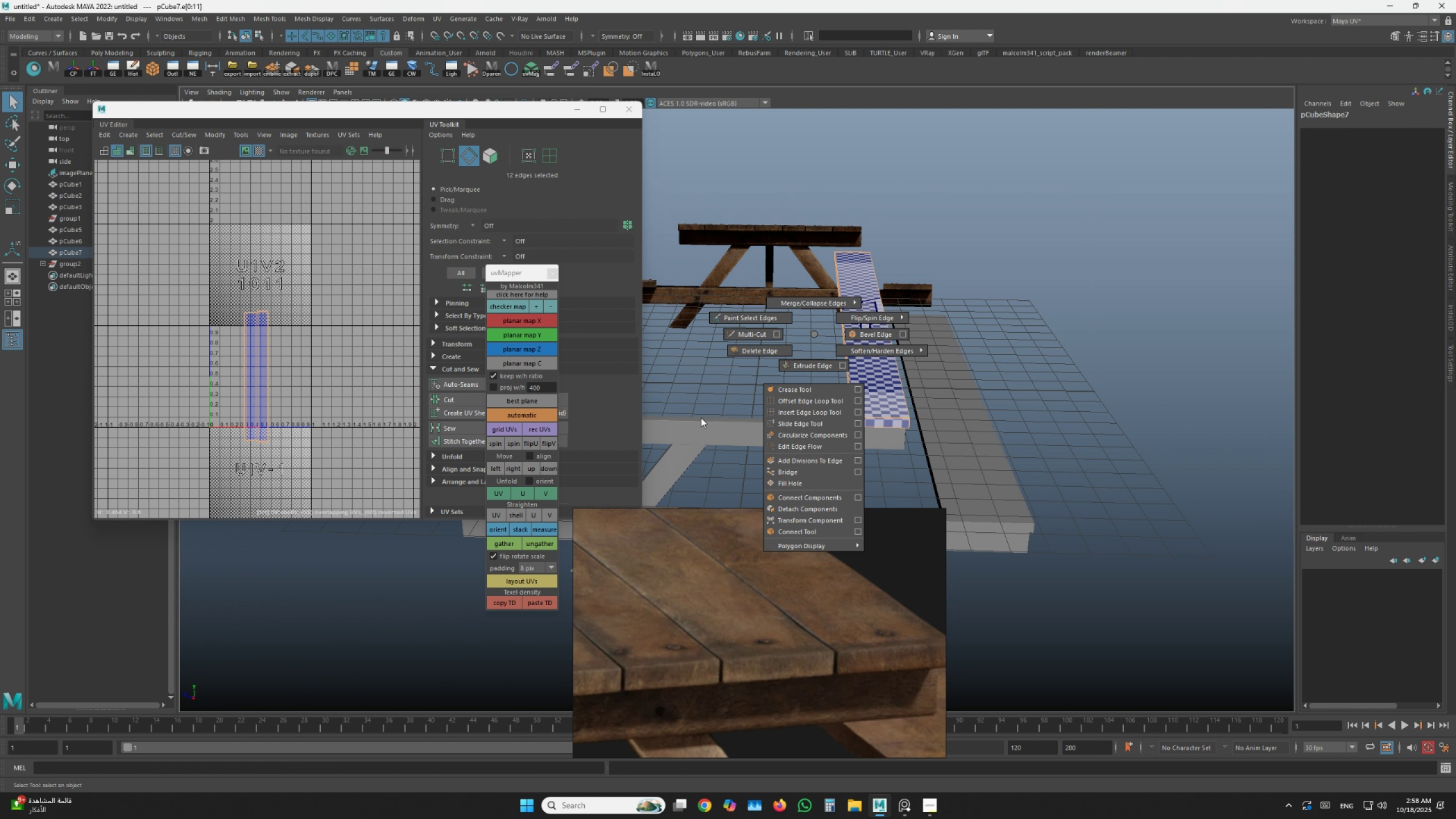 
wait(6.98)
 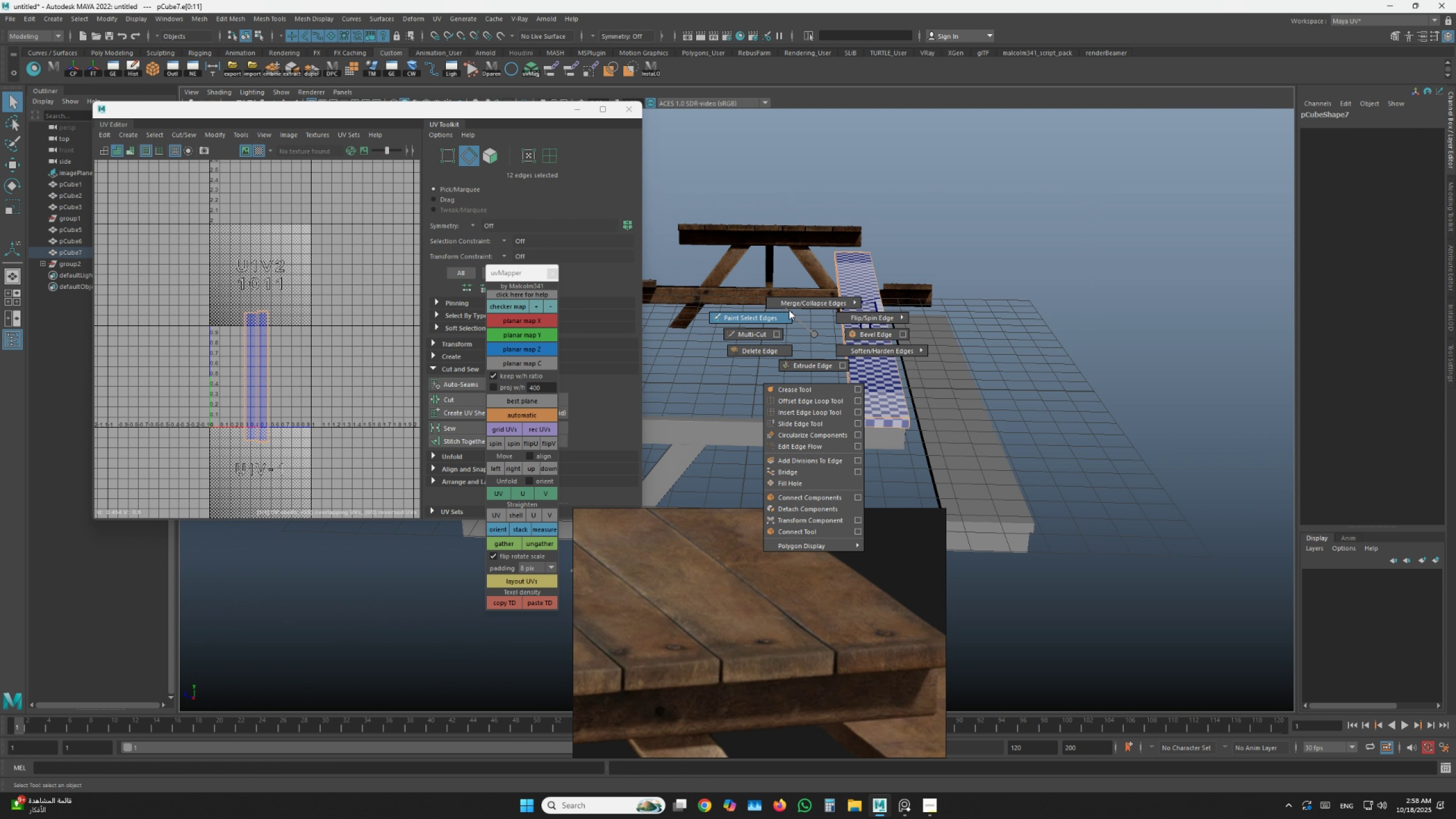 
key(Shift+ShiftLeft)
 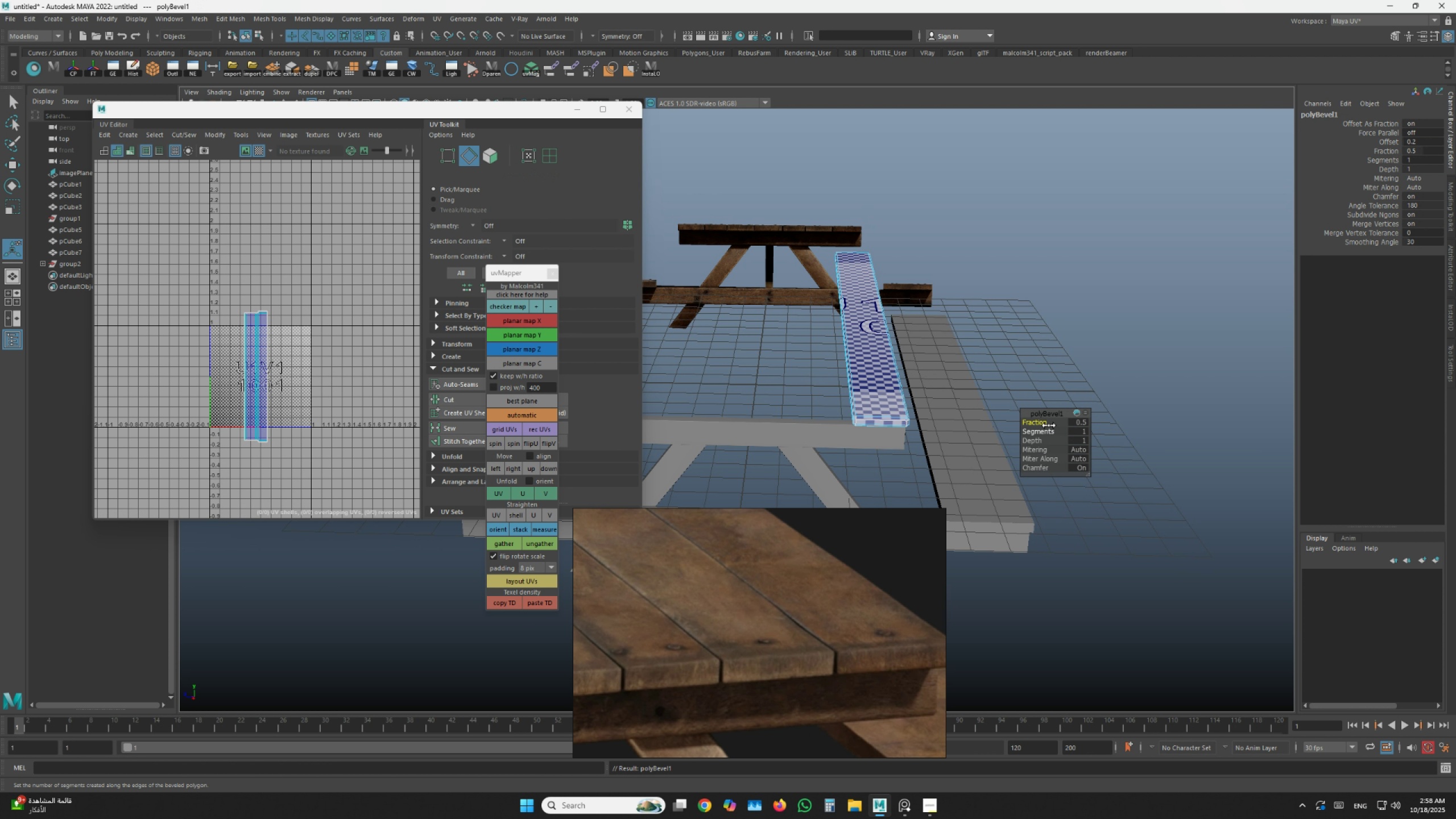 
left_click([1045, 423])
 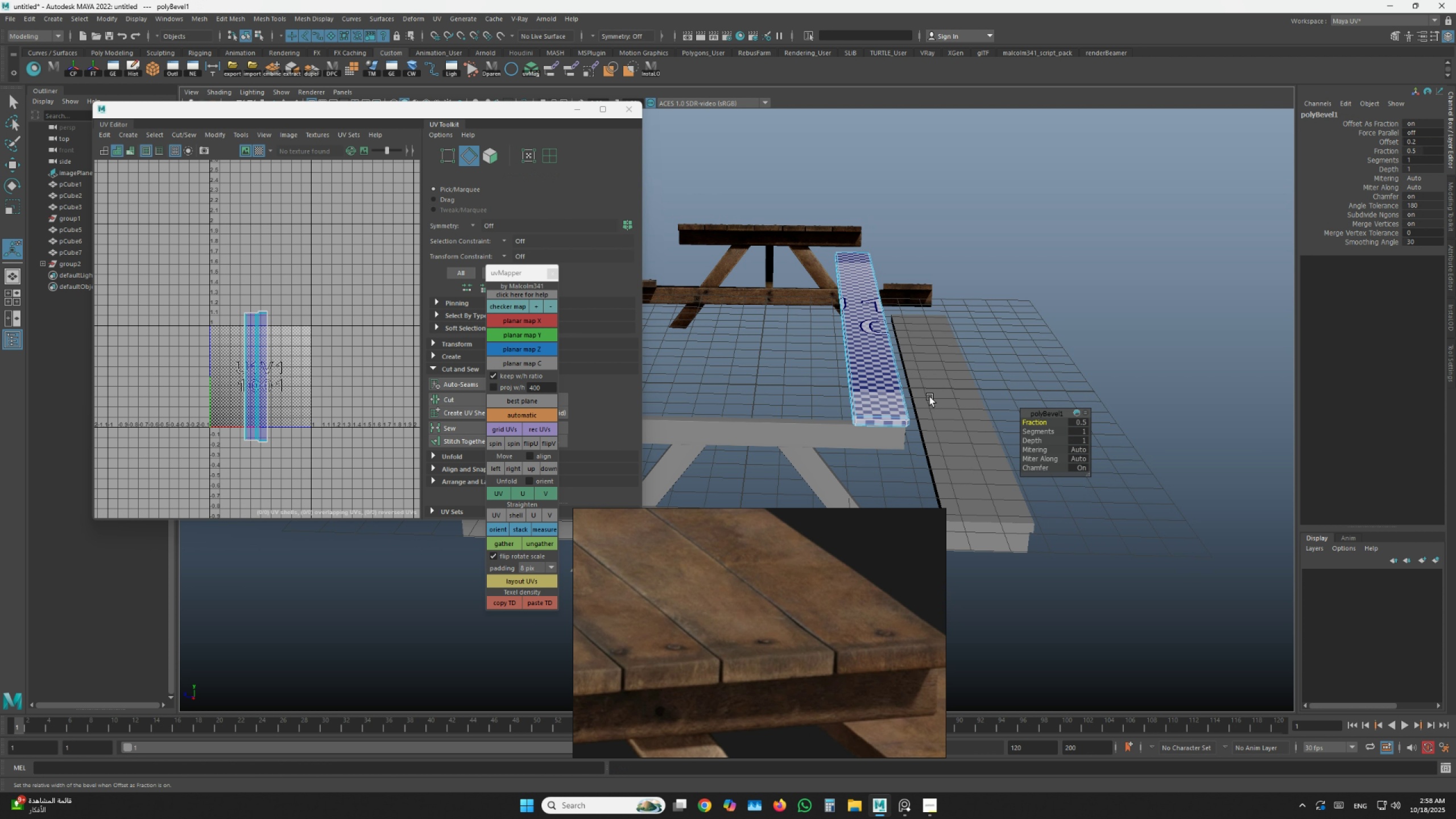 
scroll: coordinate [924, 395], scroll_direction: up, amount: 6.0
 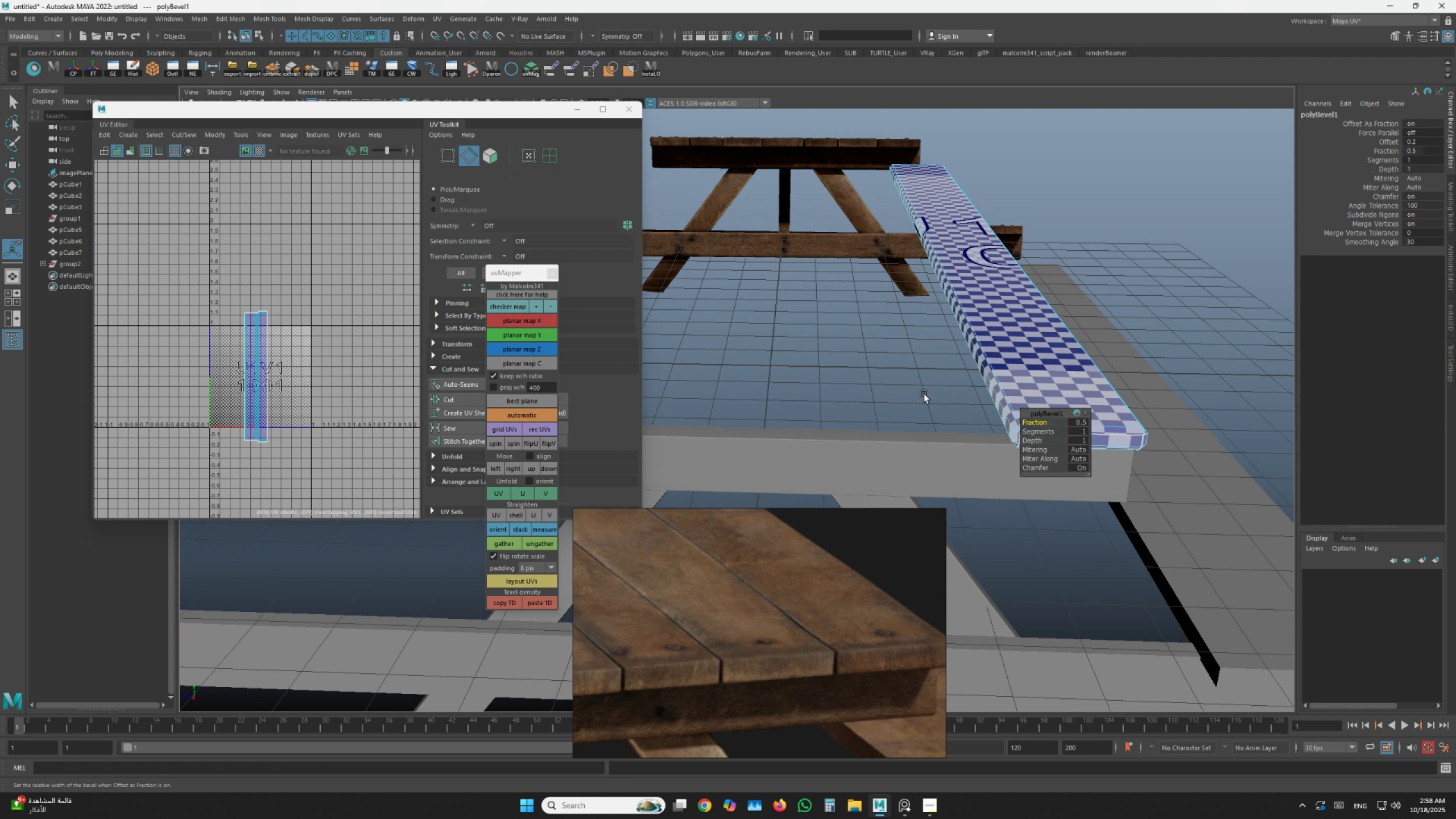 
hold_key(key=AltLeft, duration=1.54)
 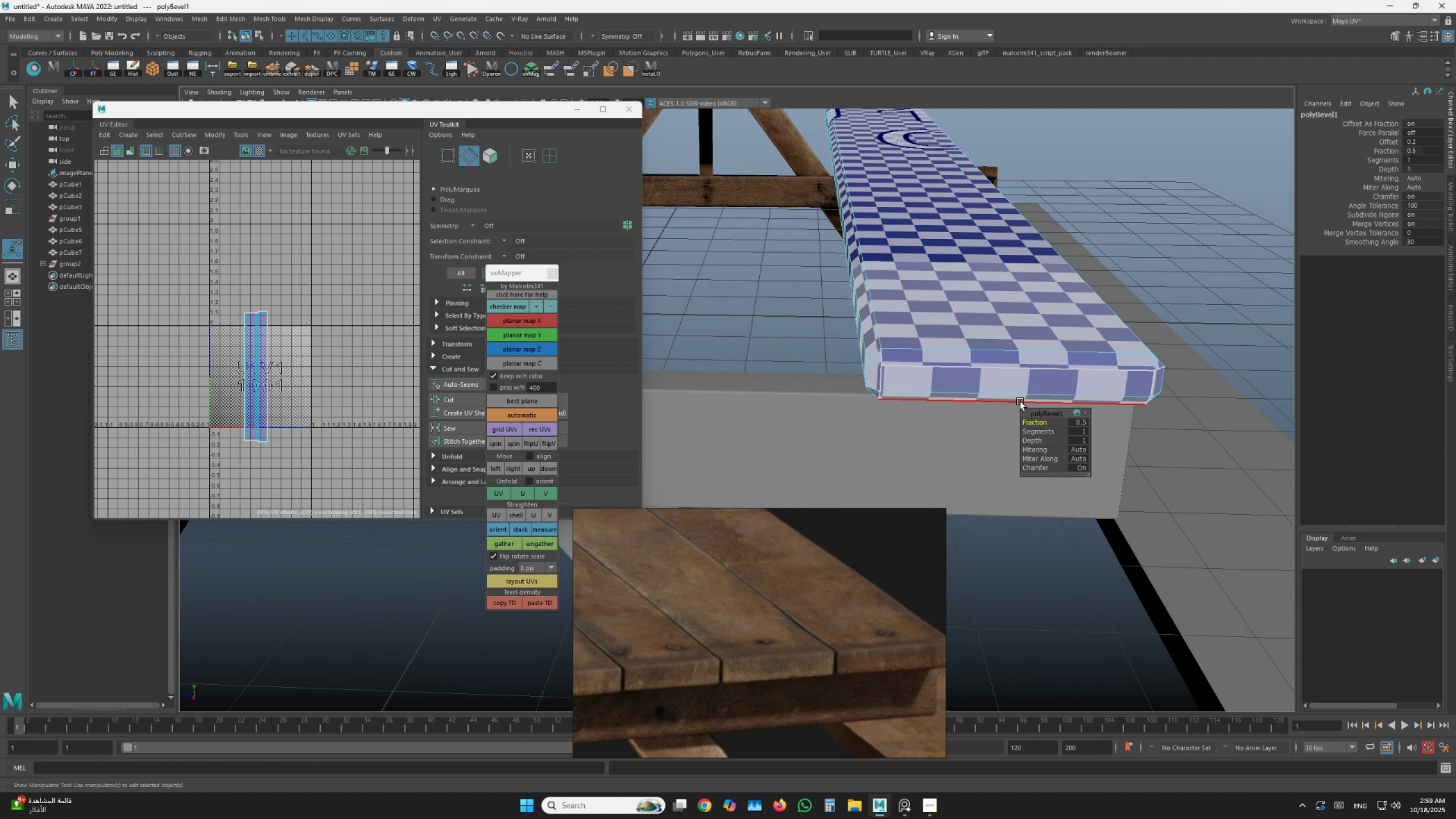 
key(Alt+AltLeft)
 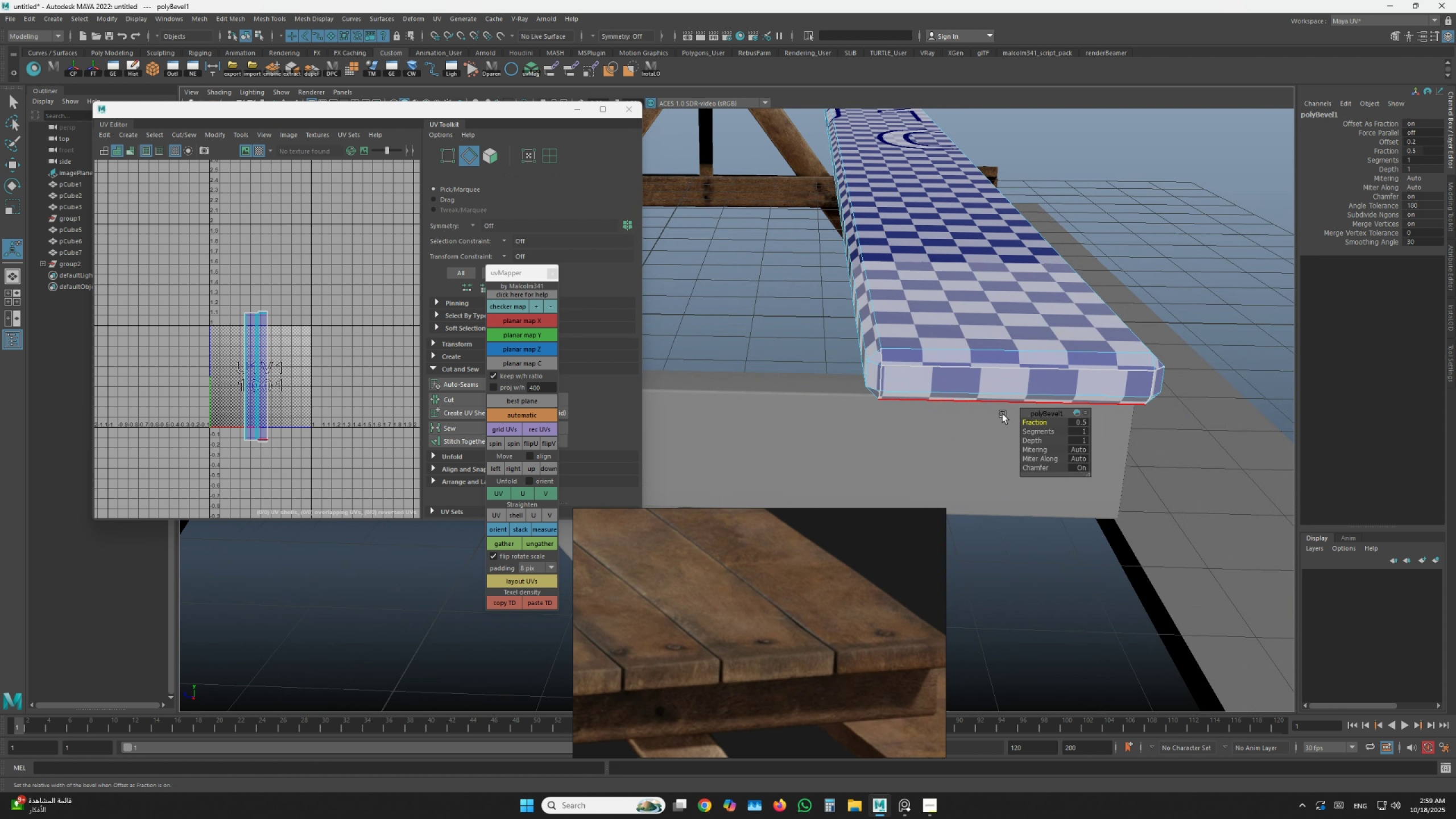 
key(Alt+AltLeft)
 